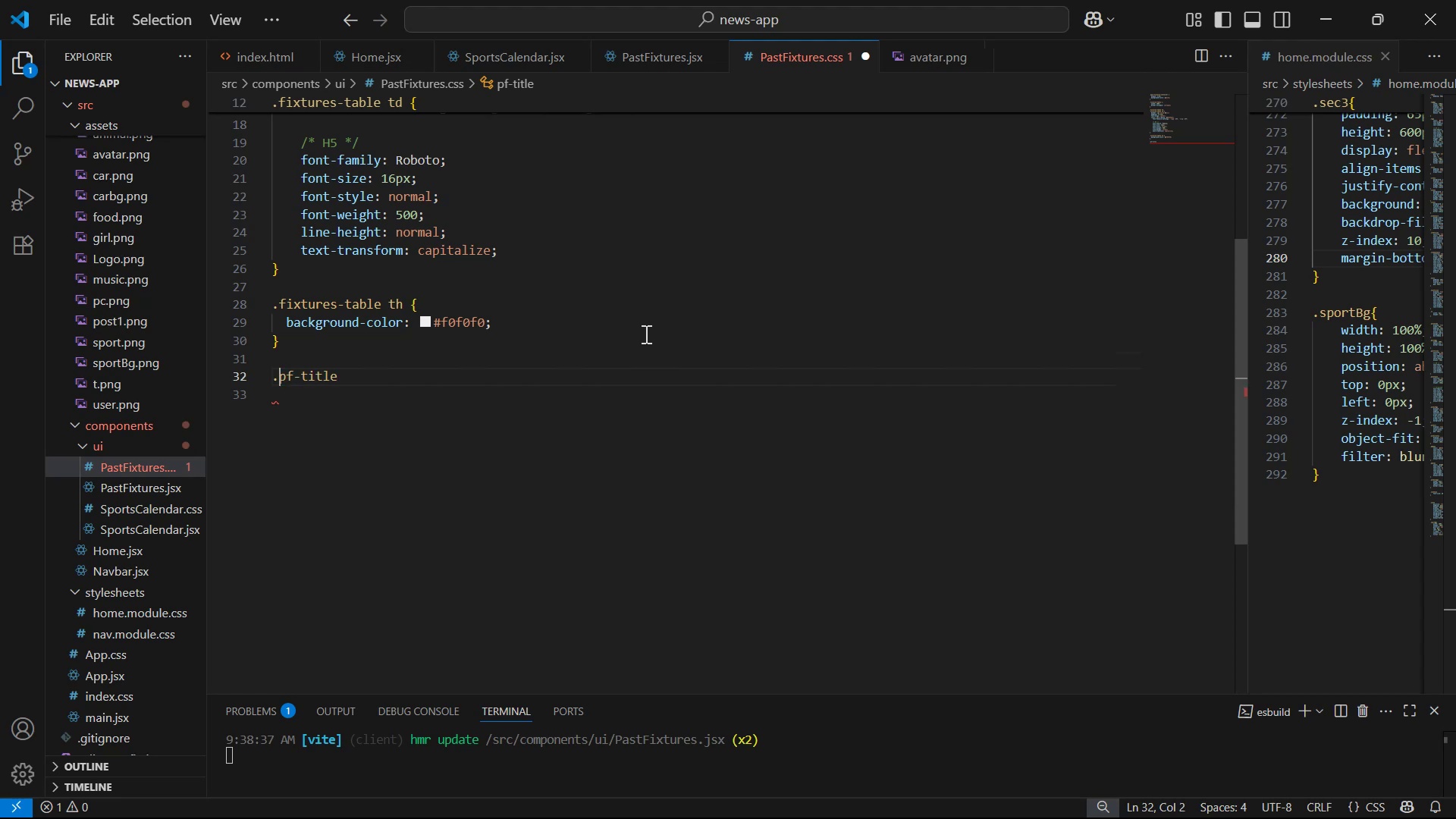 
hold_key(key=ArrowRight, duration=0.66)
 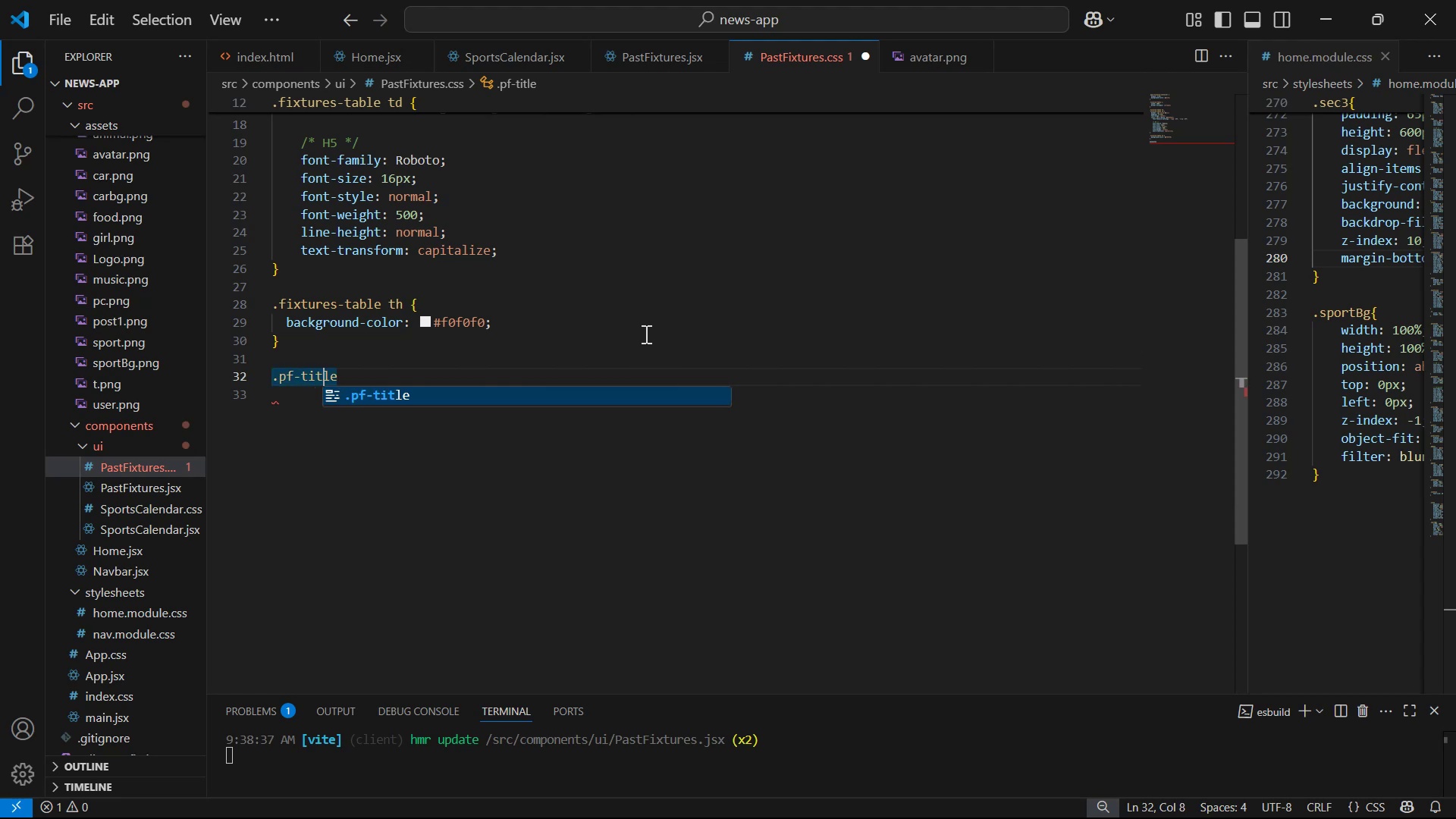 
key(ArrowRight)
 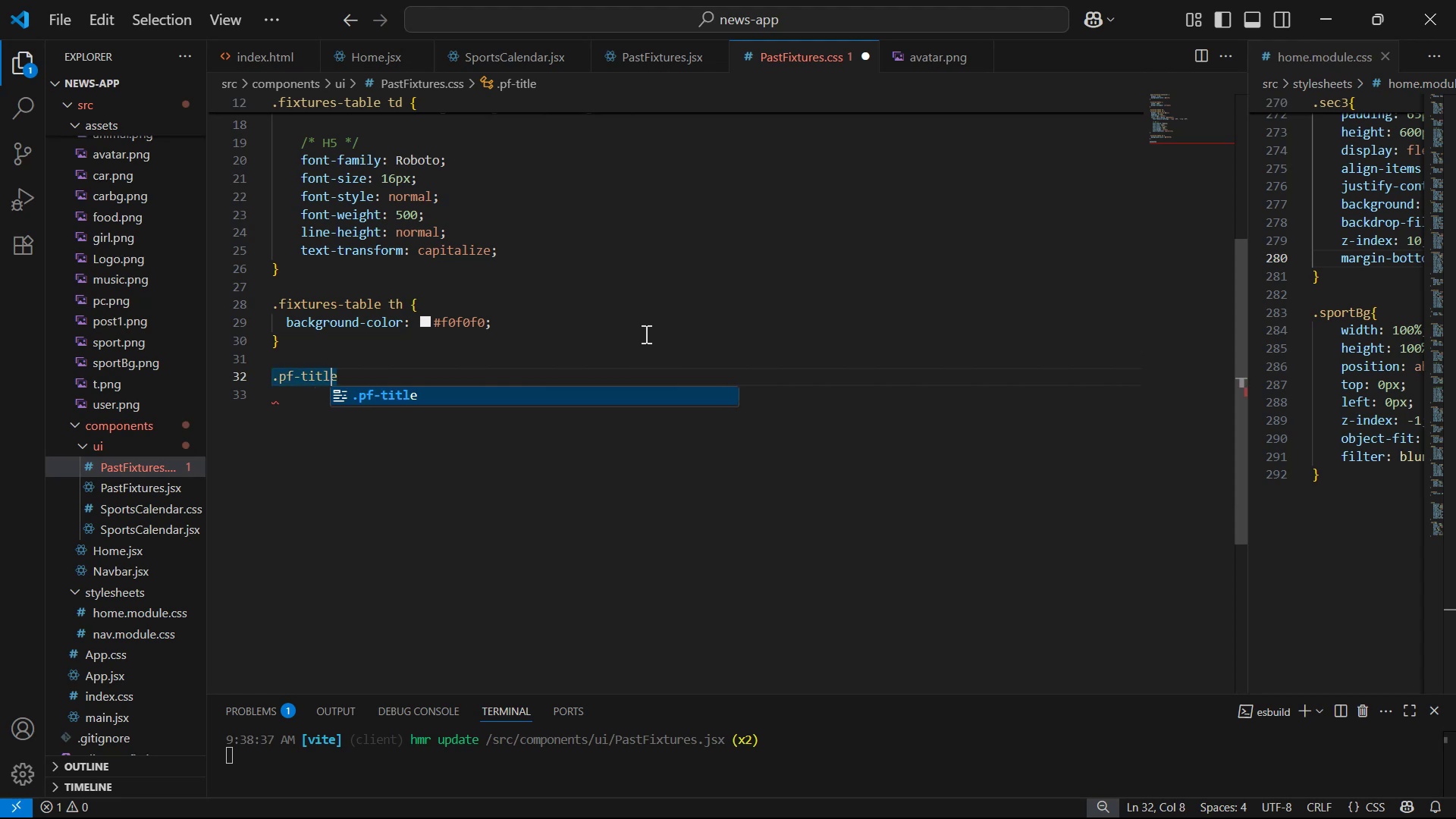 
key(ArrowRight)
 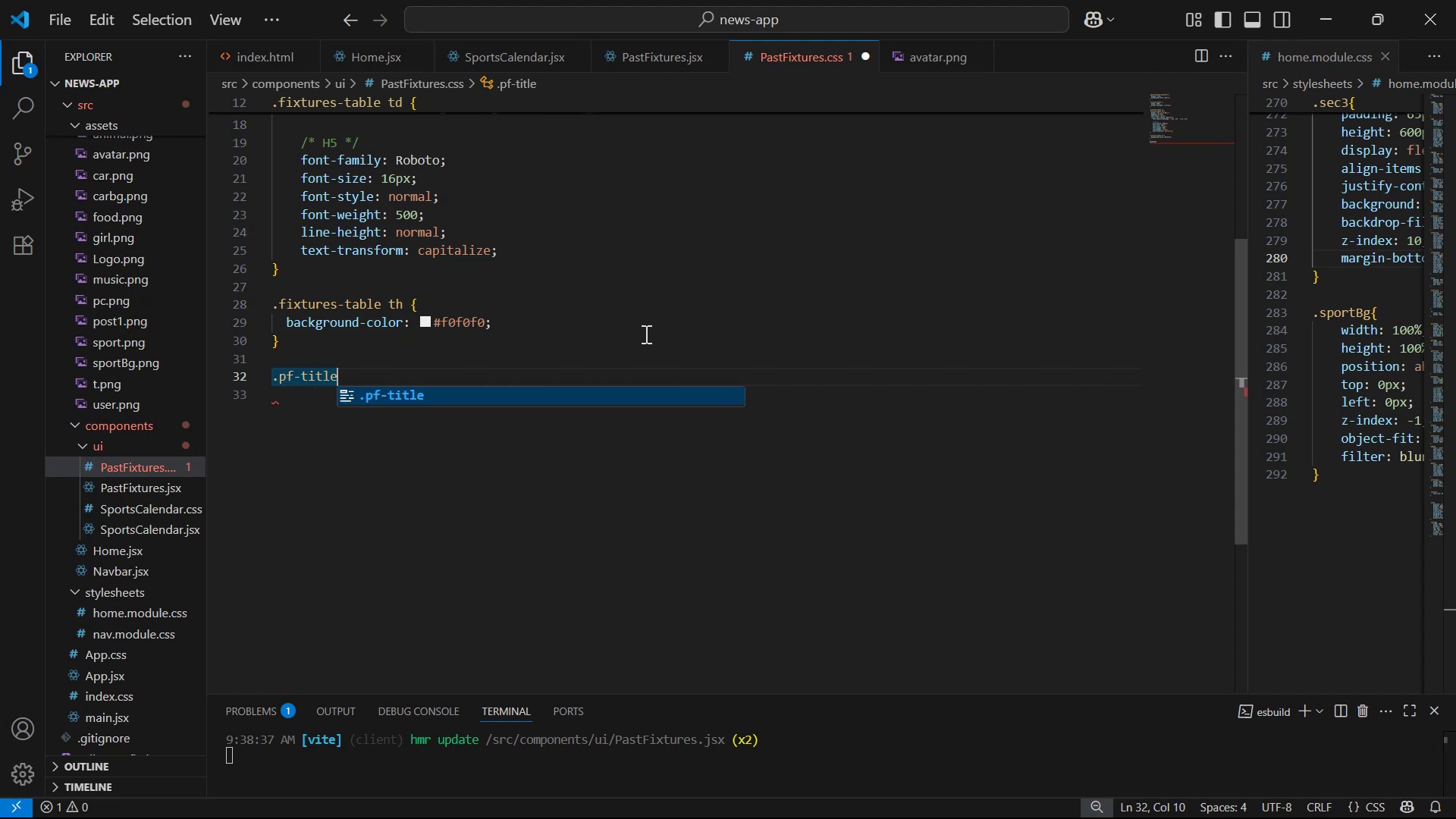 
key(Shift+BracketLeft)
 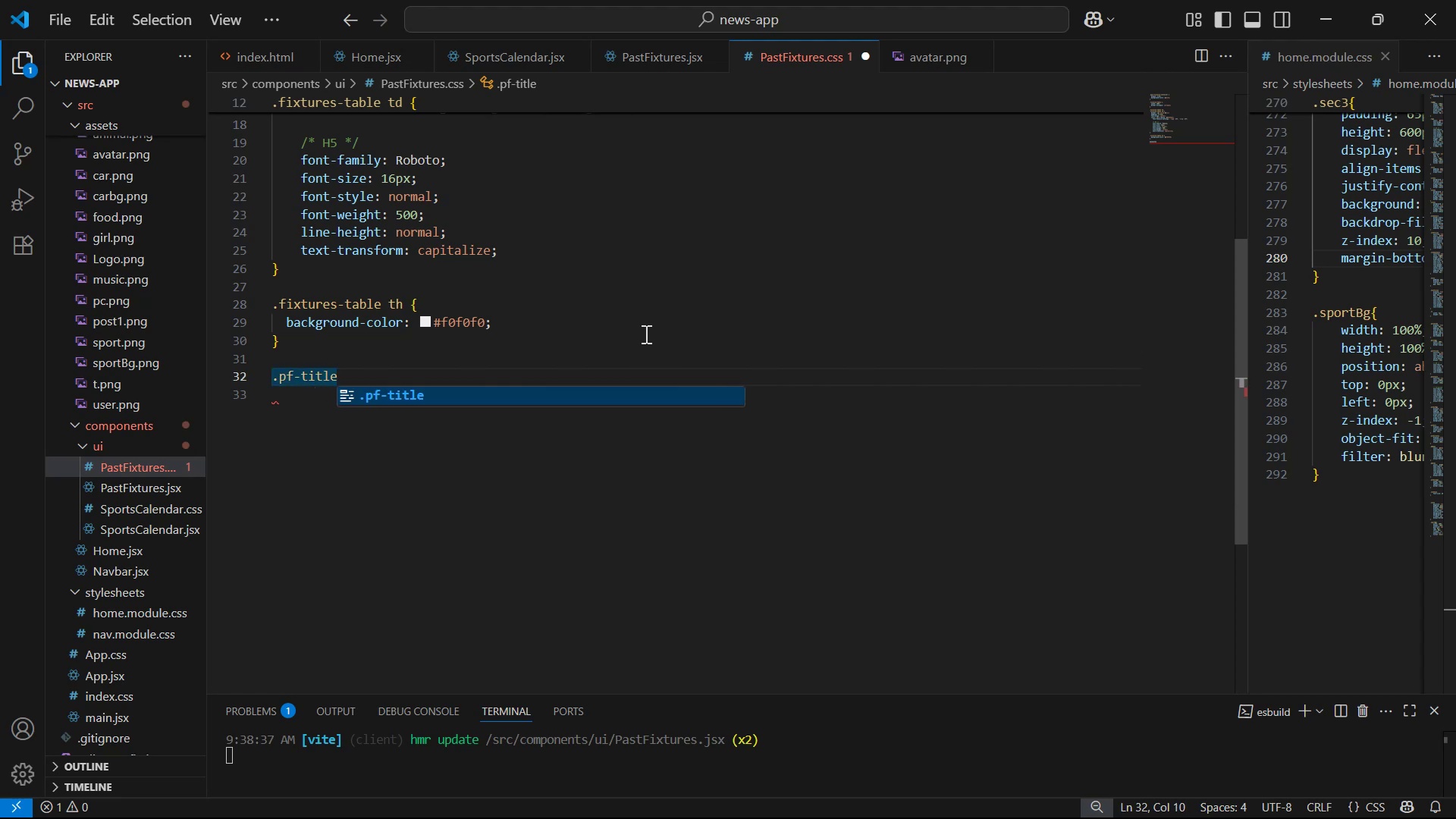 
key(Shift+Enter)
 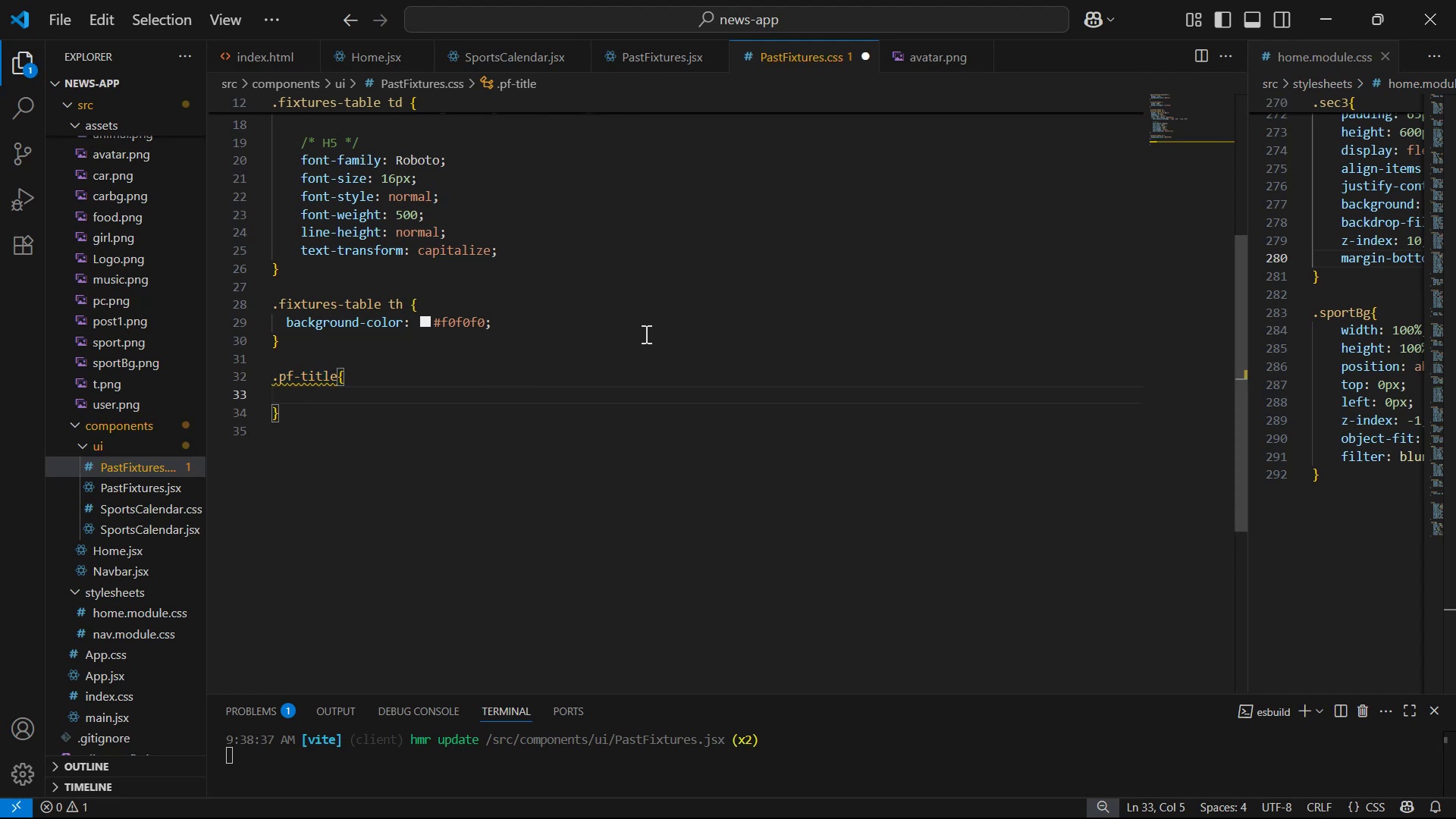 
scroll: coordinate [765, 187], scroll_direction: up, amount: 2.0
 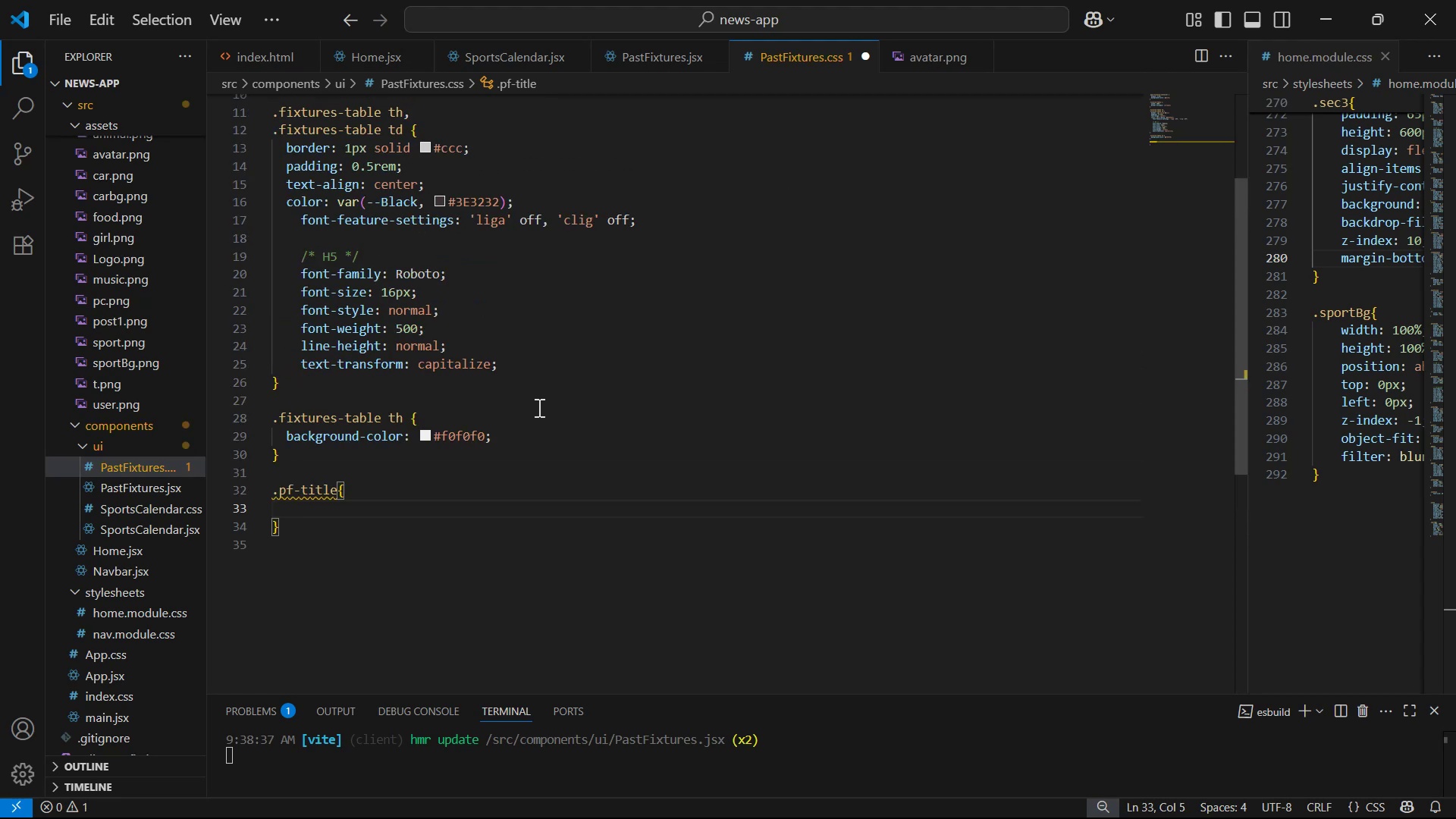 
left_click_drag(start_coordinate=[548, 374], to_coordinate=[174, 205])
 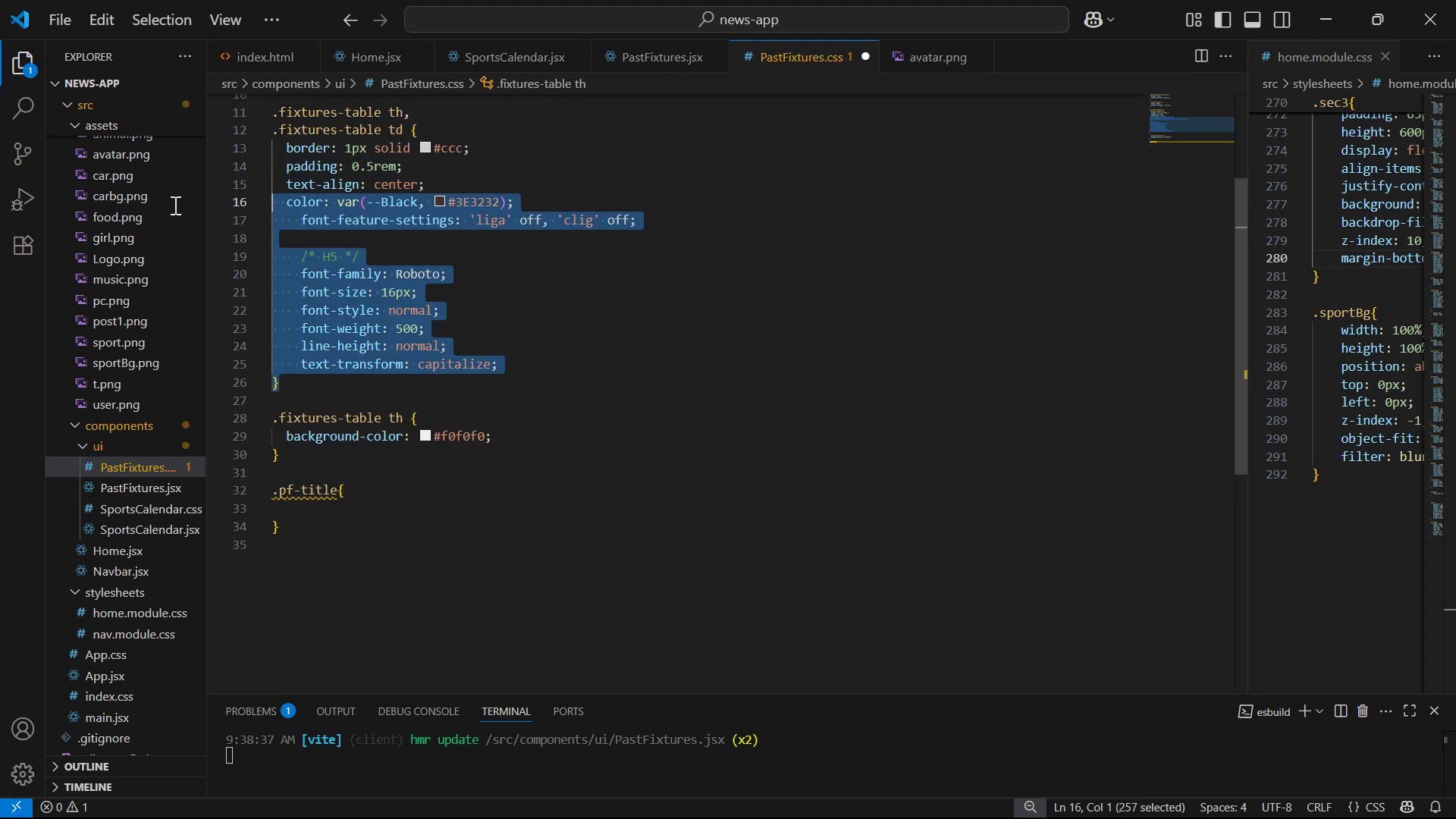 
key(Control+X)
 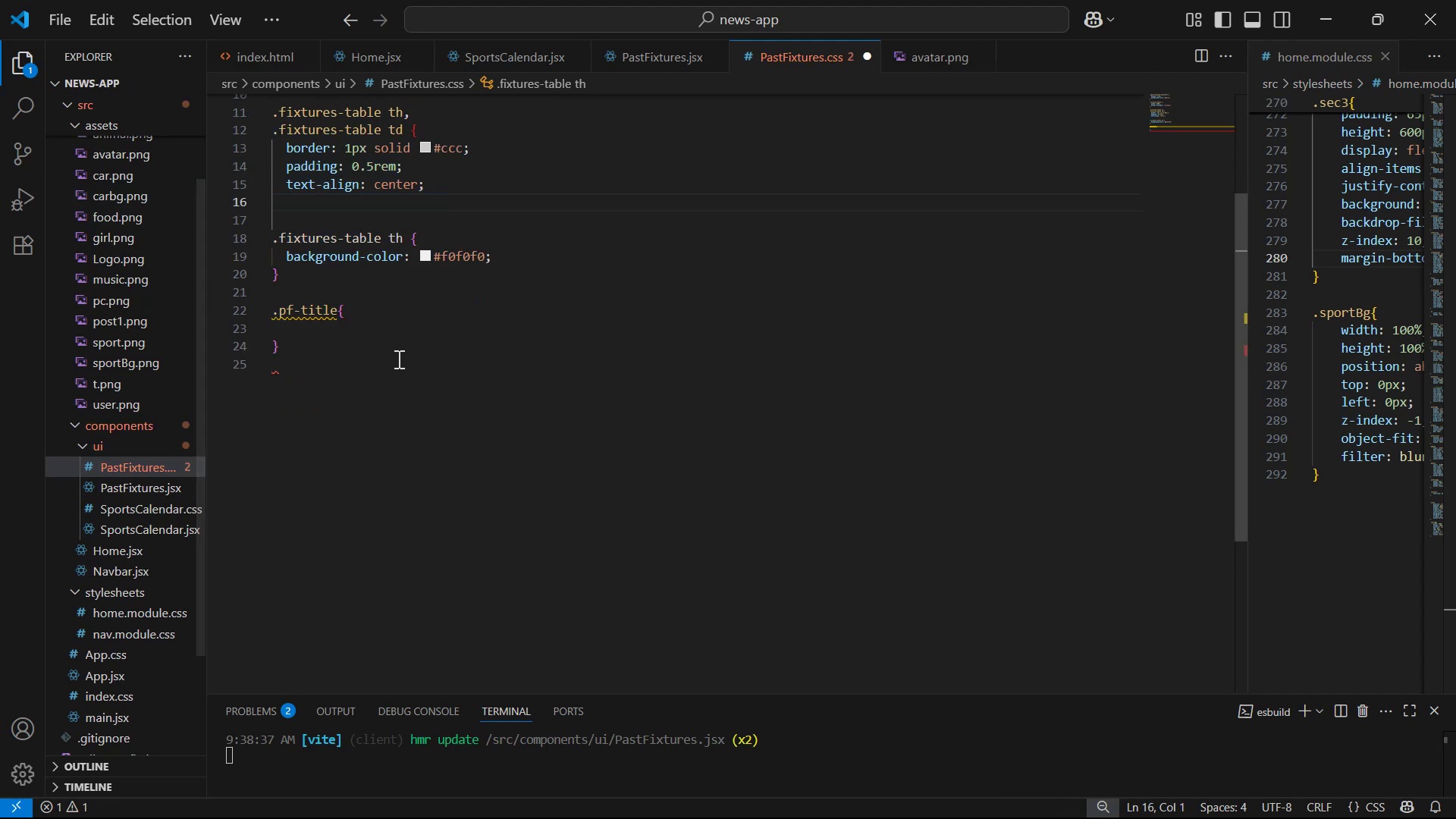 
key(Shift+BracketRight)
 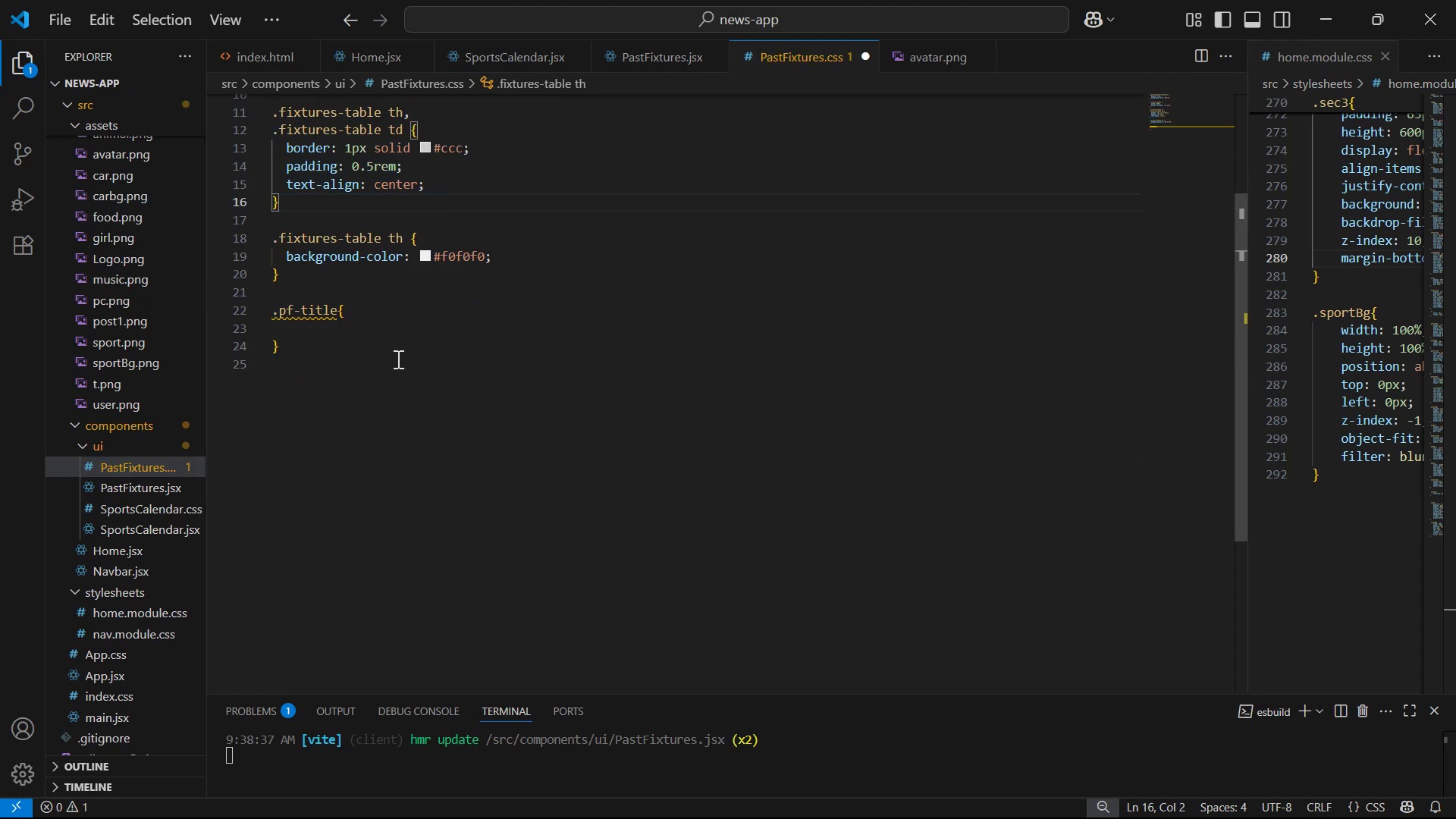 
left_click([417, 327])
 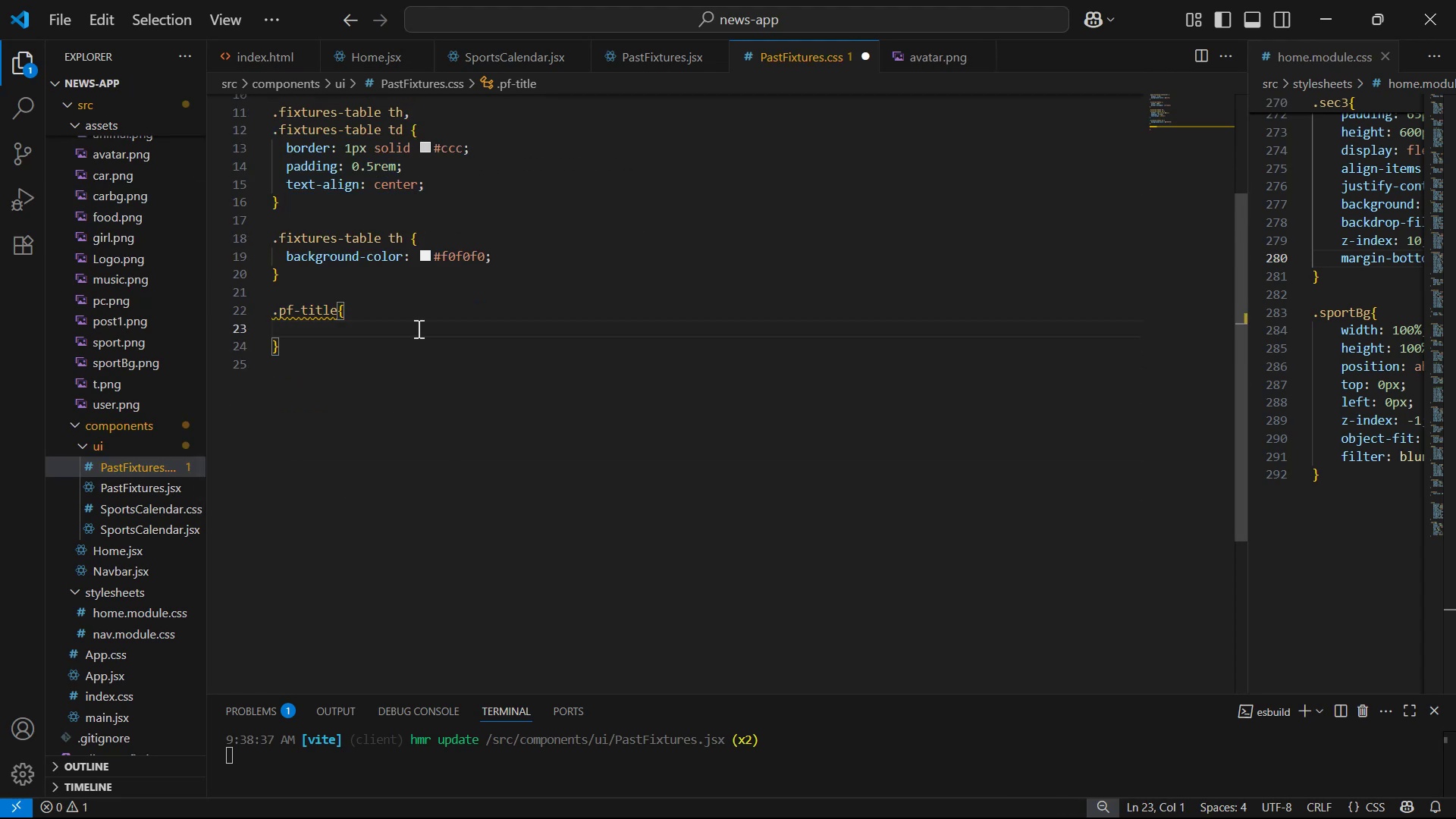 
key(Backspace)
 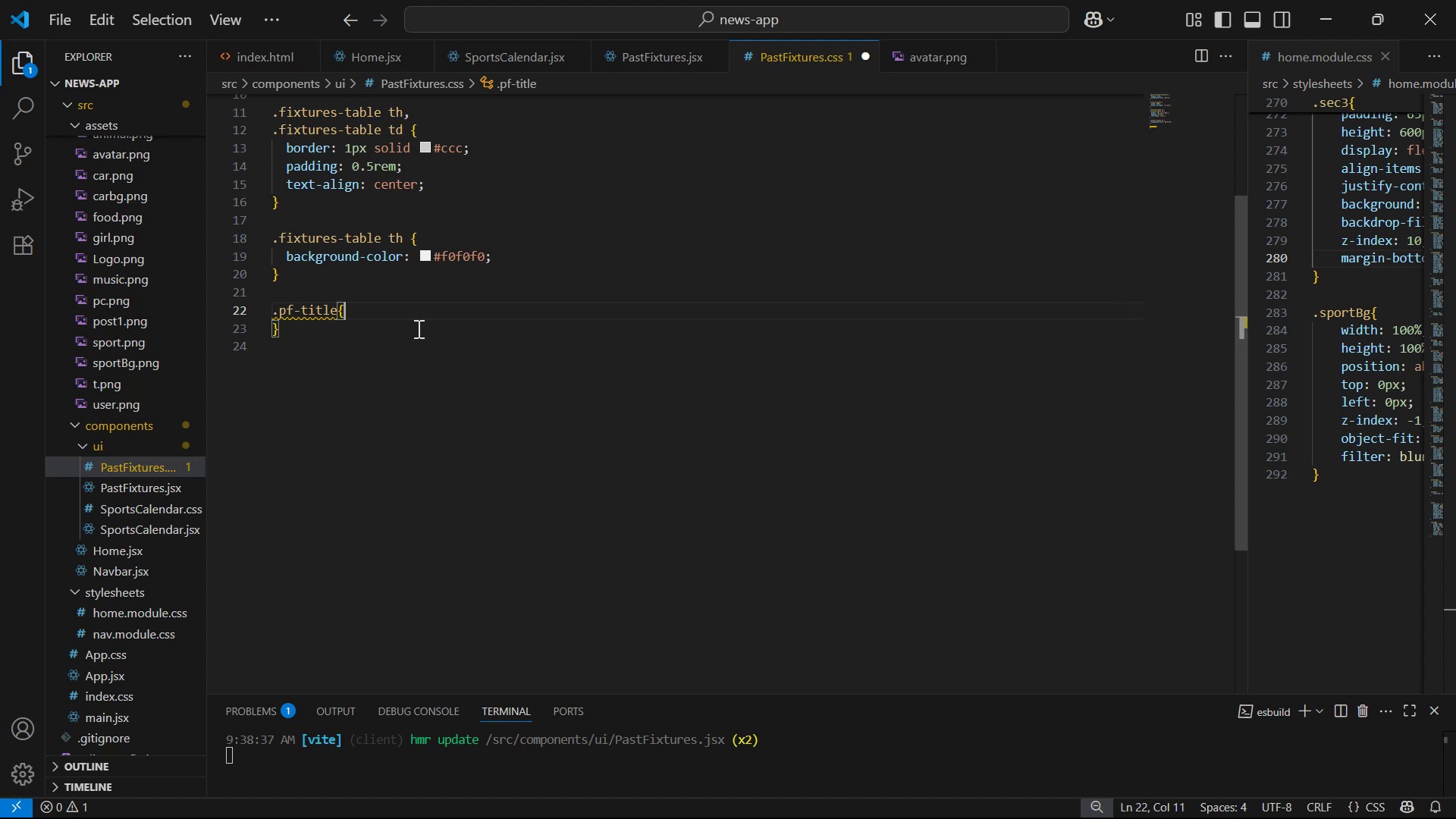 
key(Enter)
 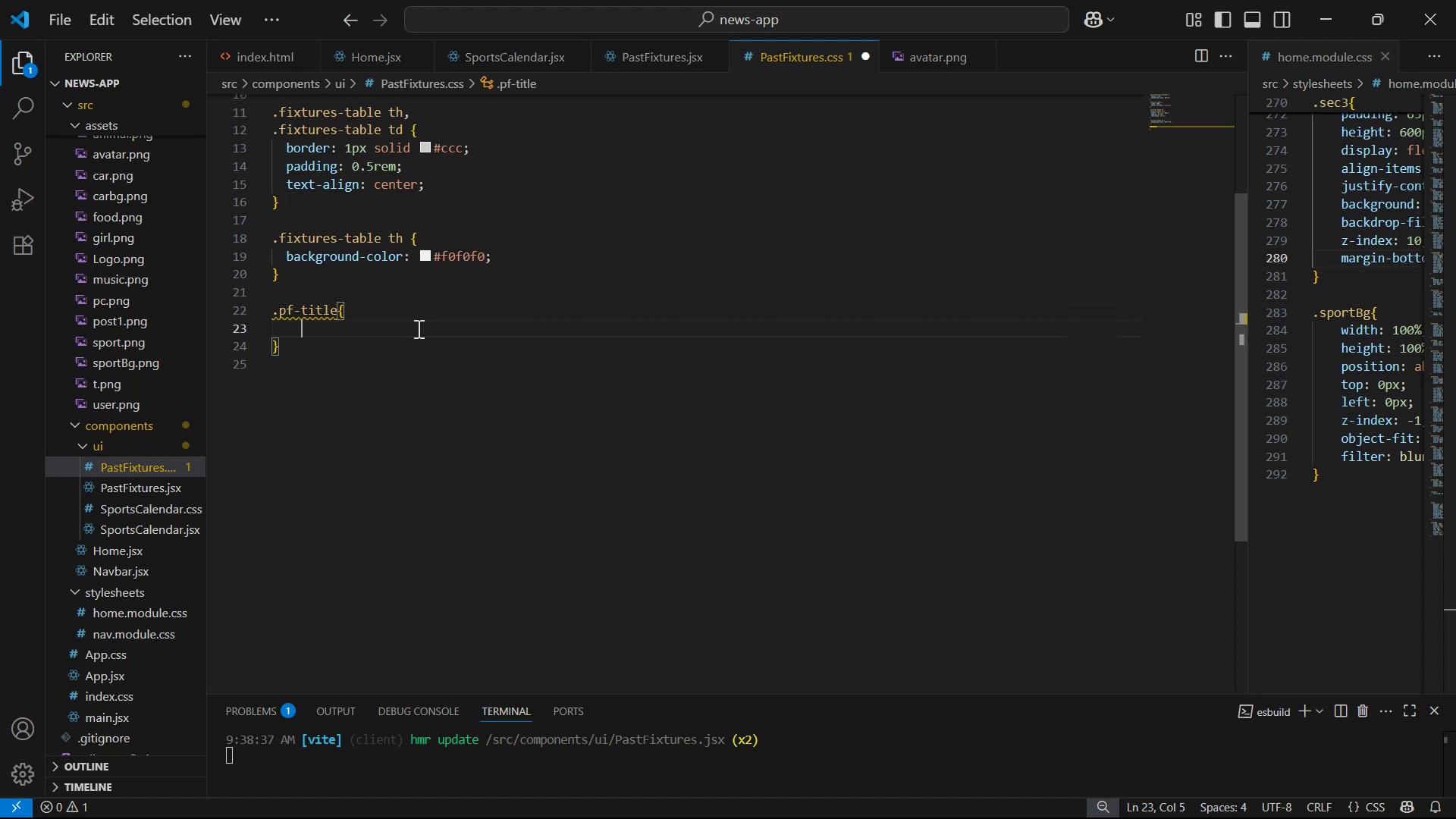 
key(Control+V)
 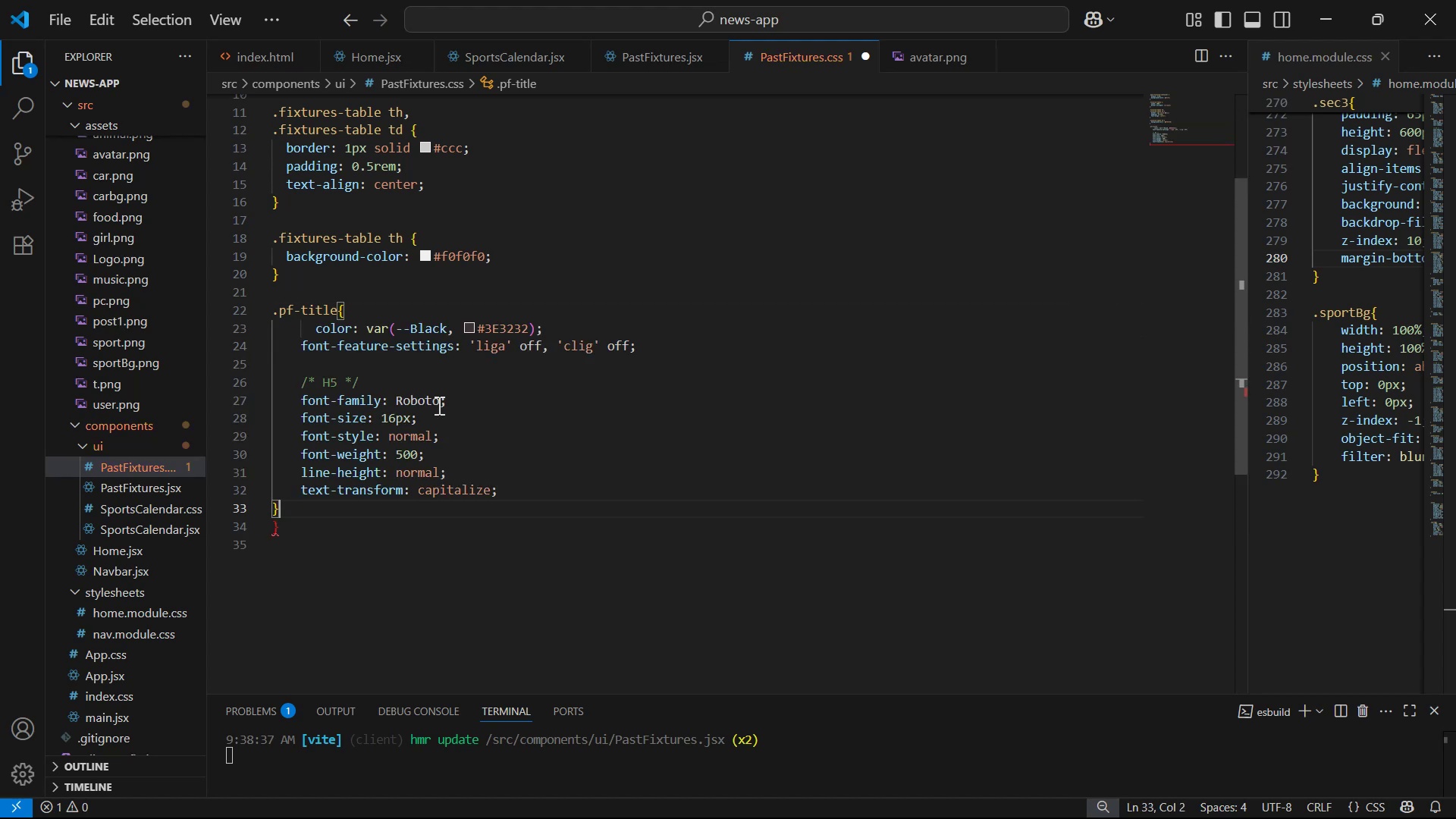 
key(Backspace)
 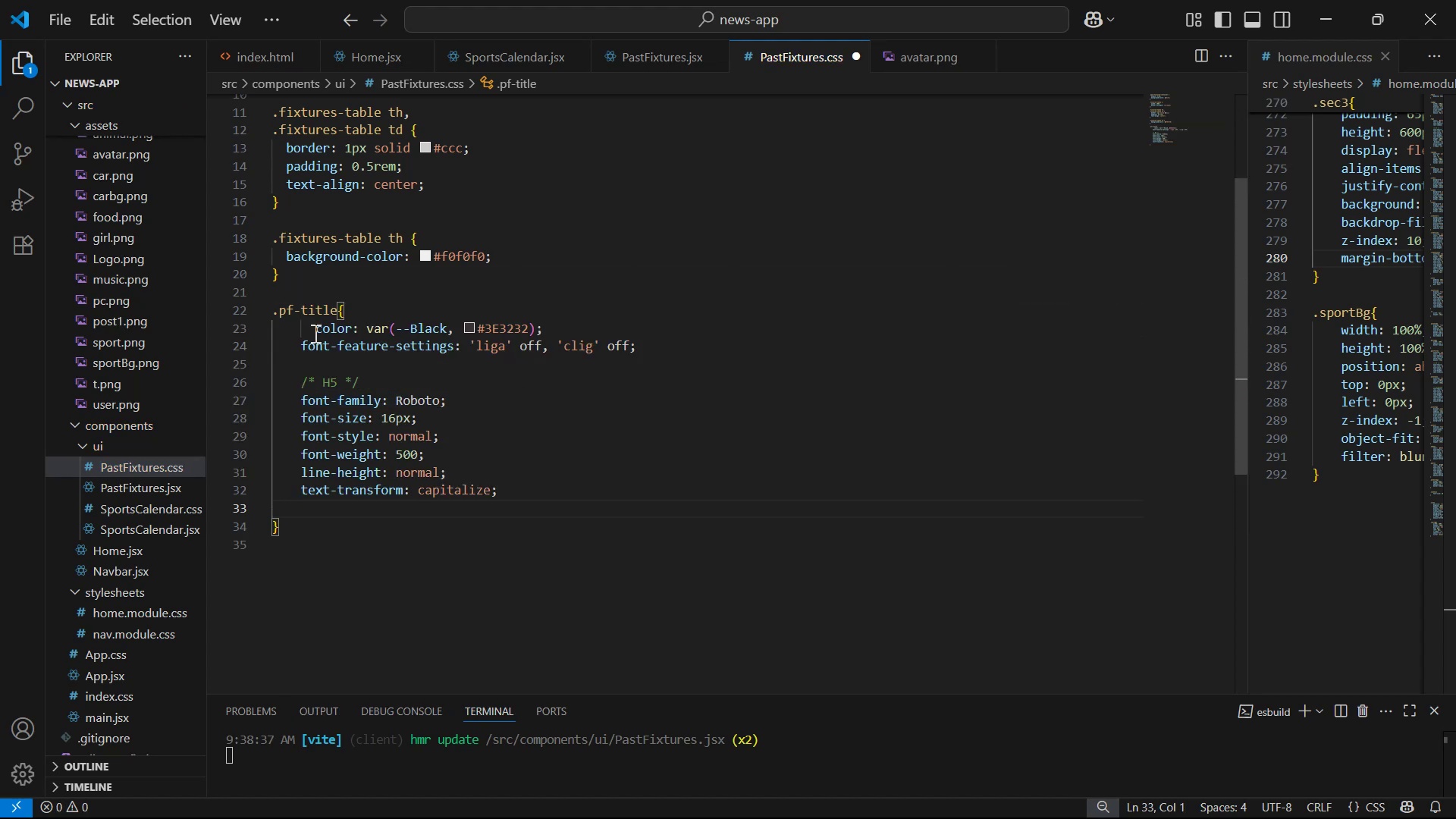 
key(Backspace)
 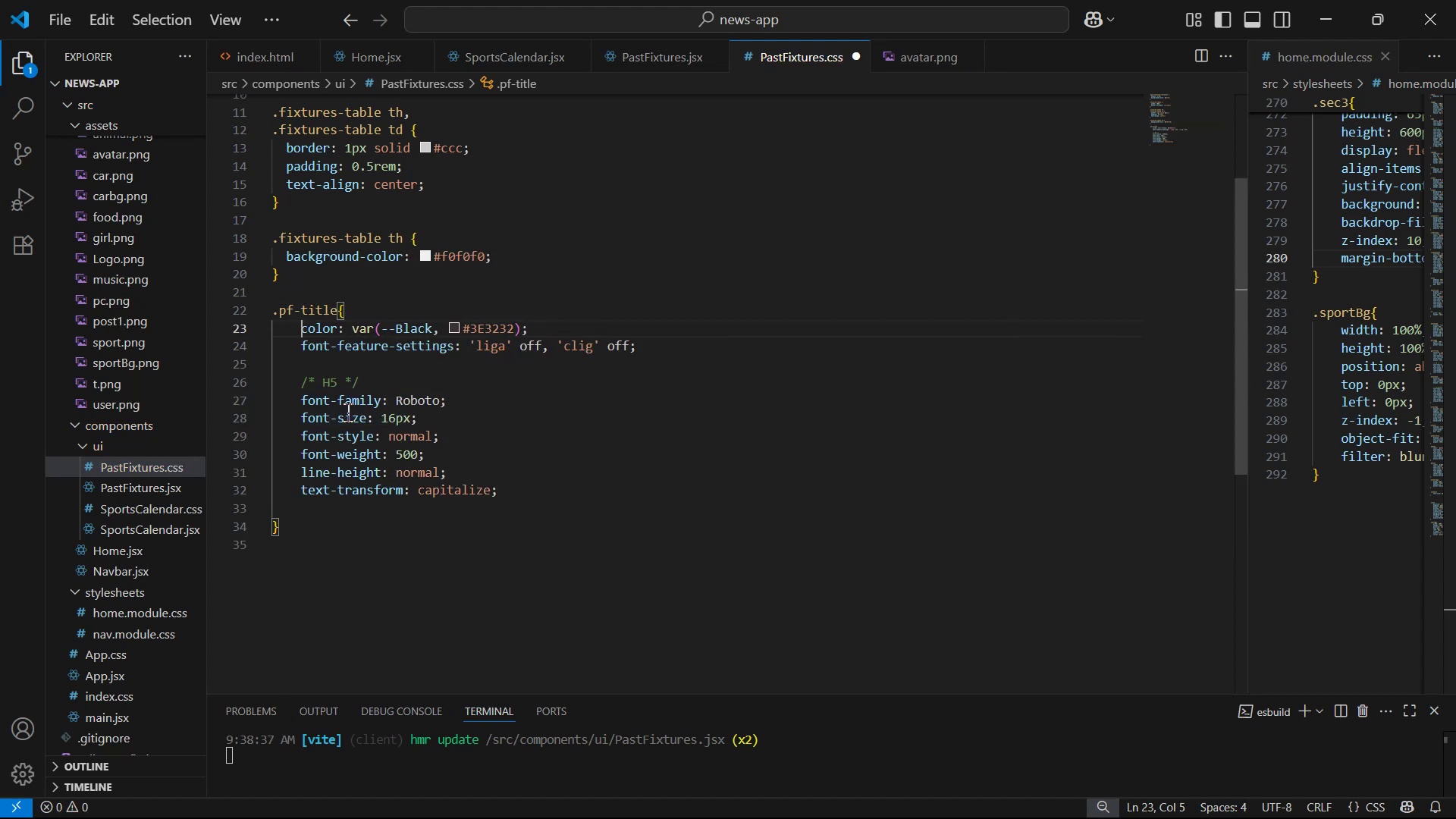 
hold_key(key=ArrowRight, duration=1.13)
 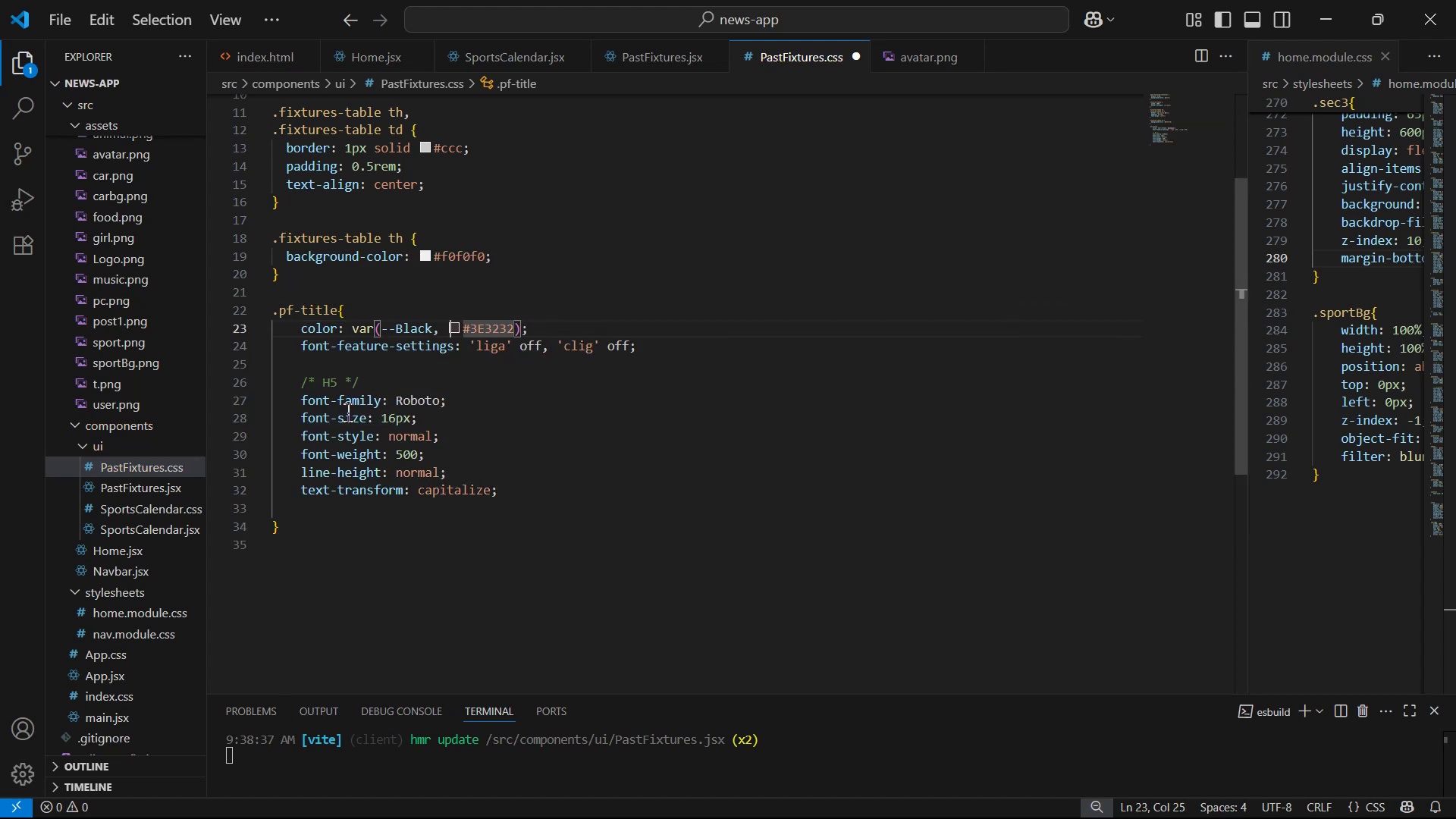 
key(ArrowLeft)
 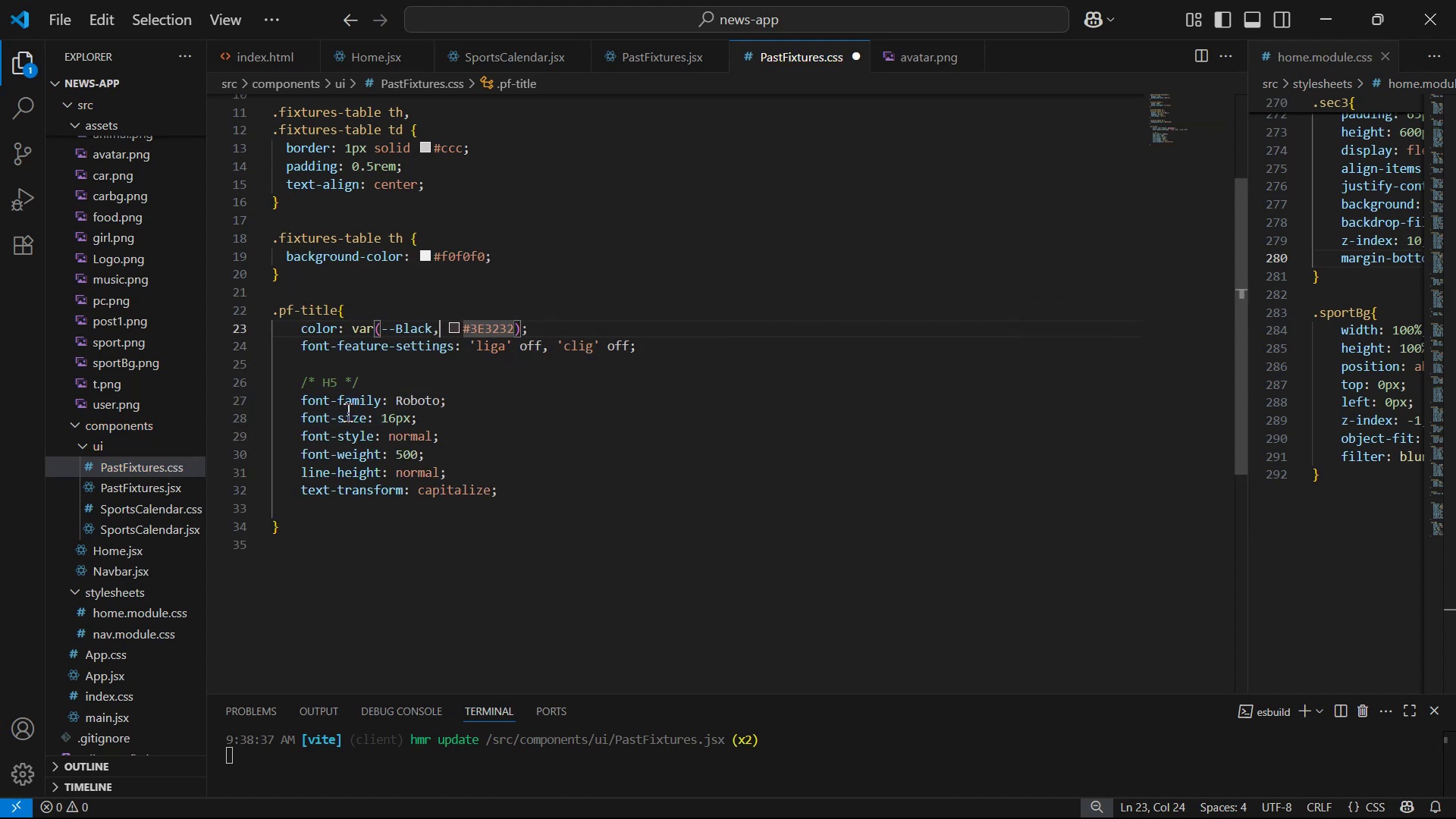 
hold_key(key=Backspace, duration=0.78)
 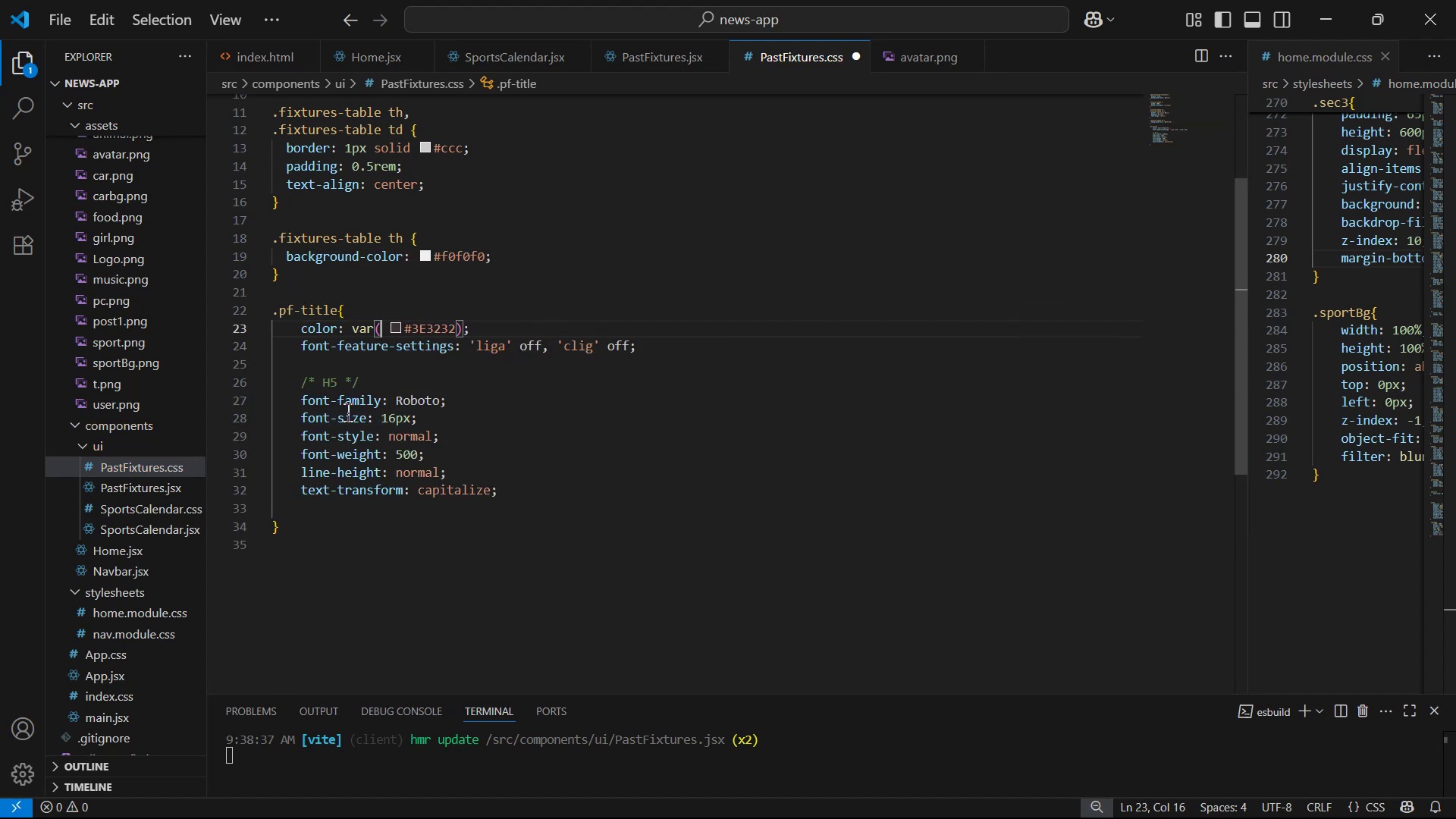 
key(Backspace)
 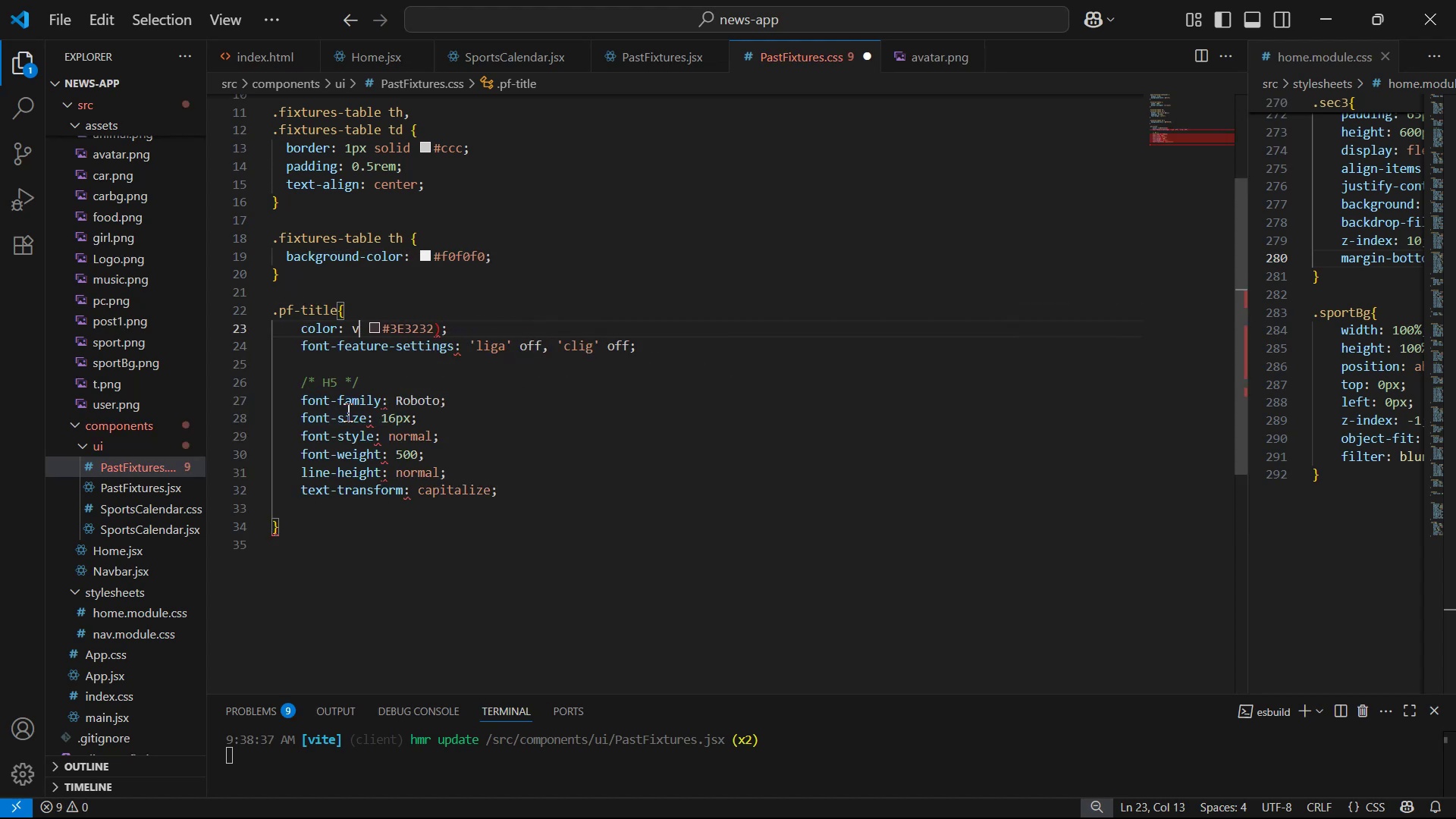 
key(Backspace)
 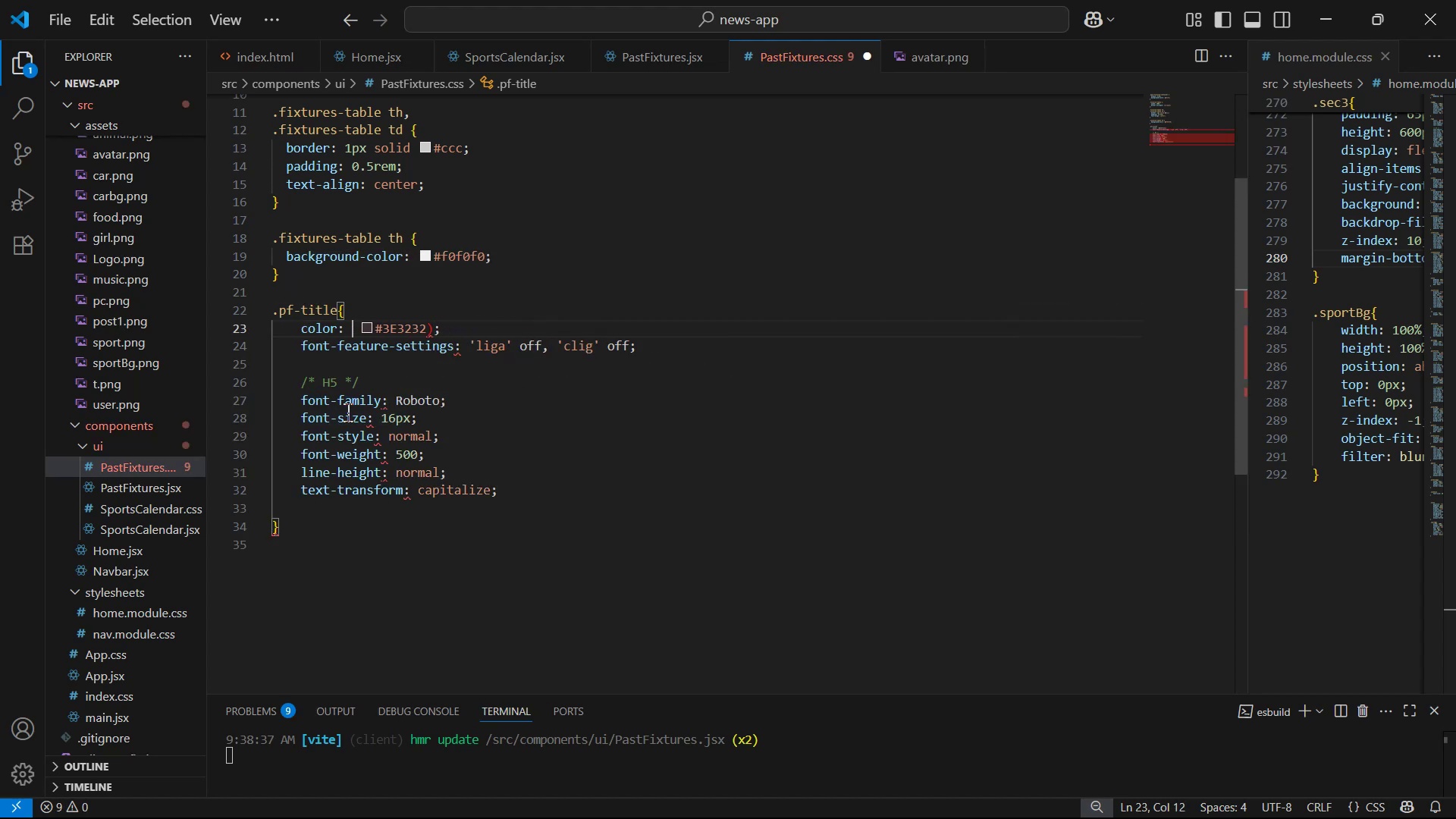 
hold_key(key=ArrowRight, duration=0.75)
 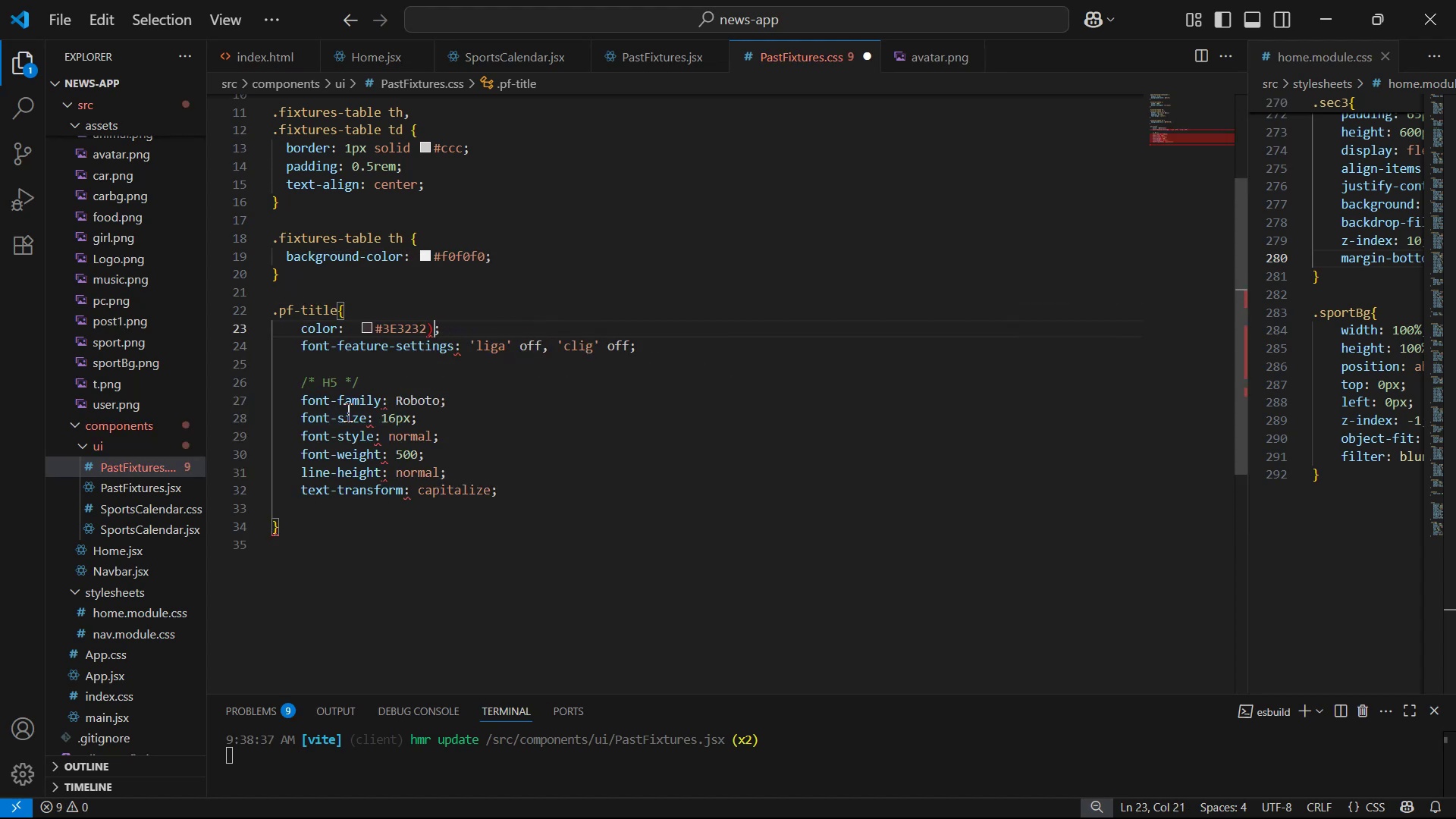 
key(Backspace)
 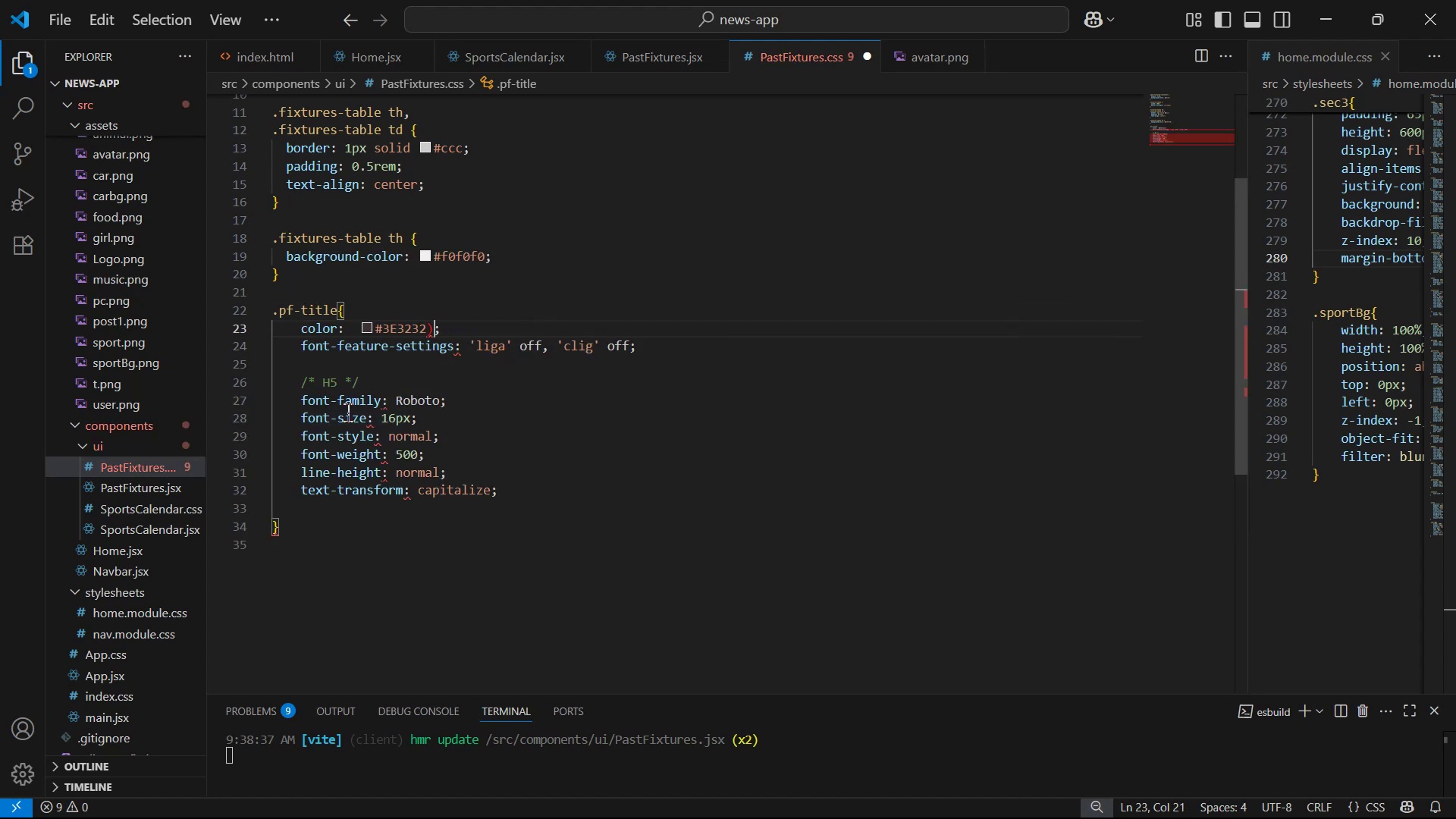 
key(Control+S)
 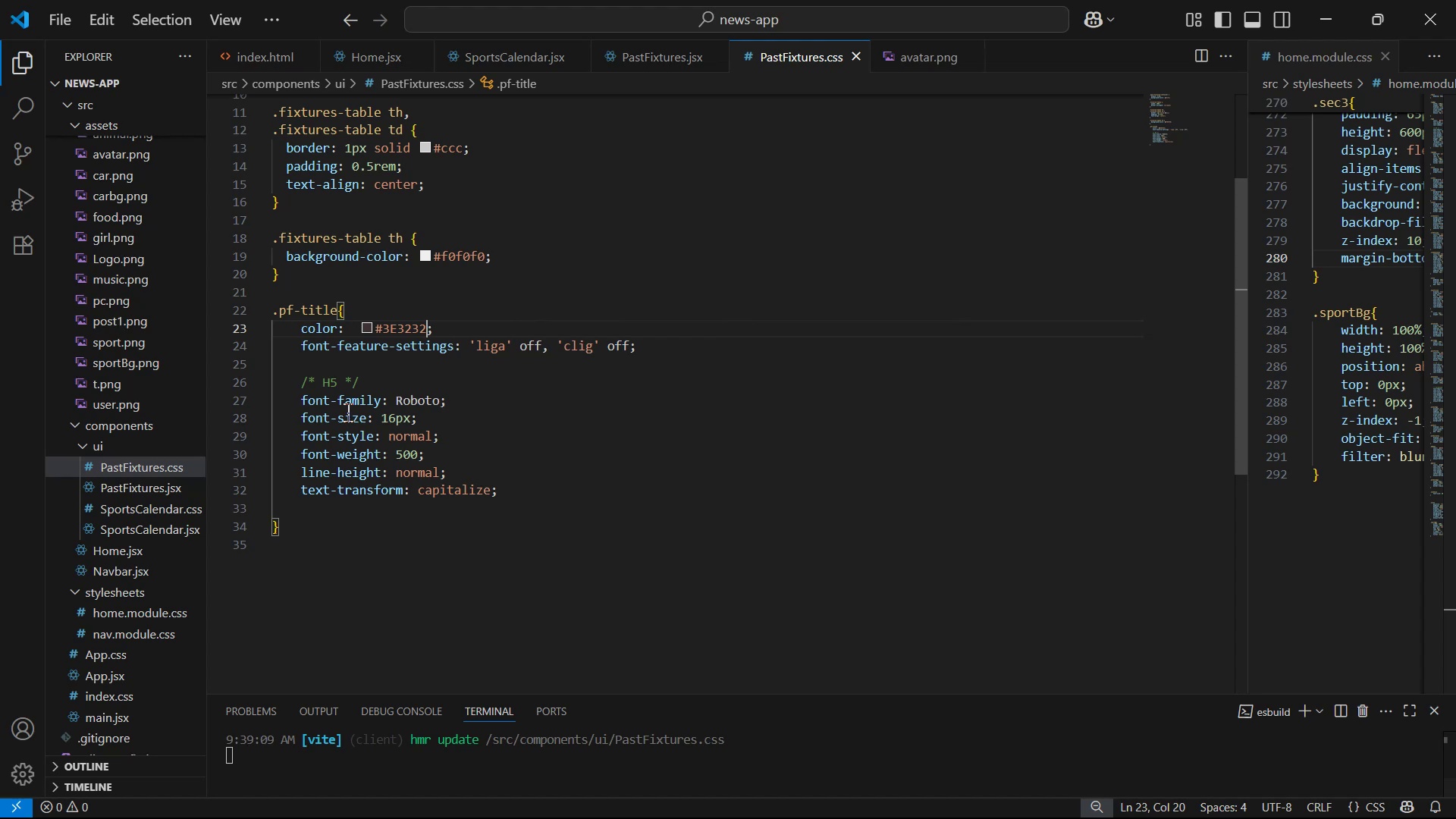 
key(Alt+Tab)
 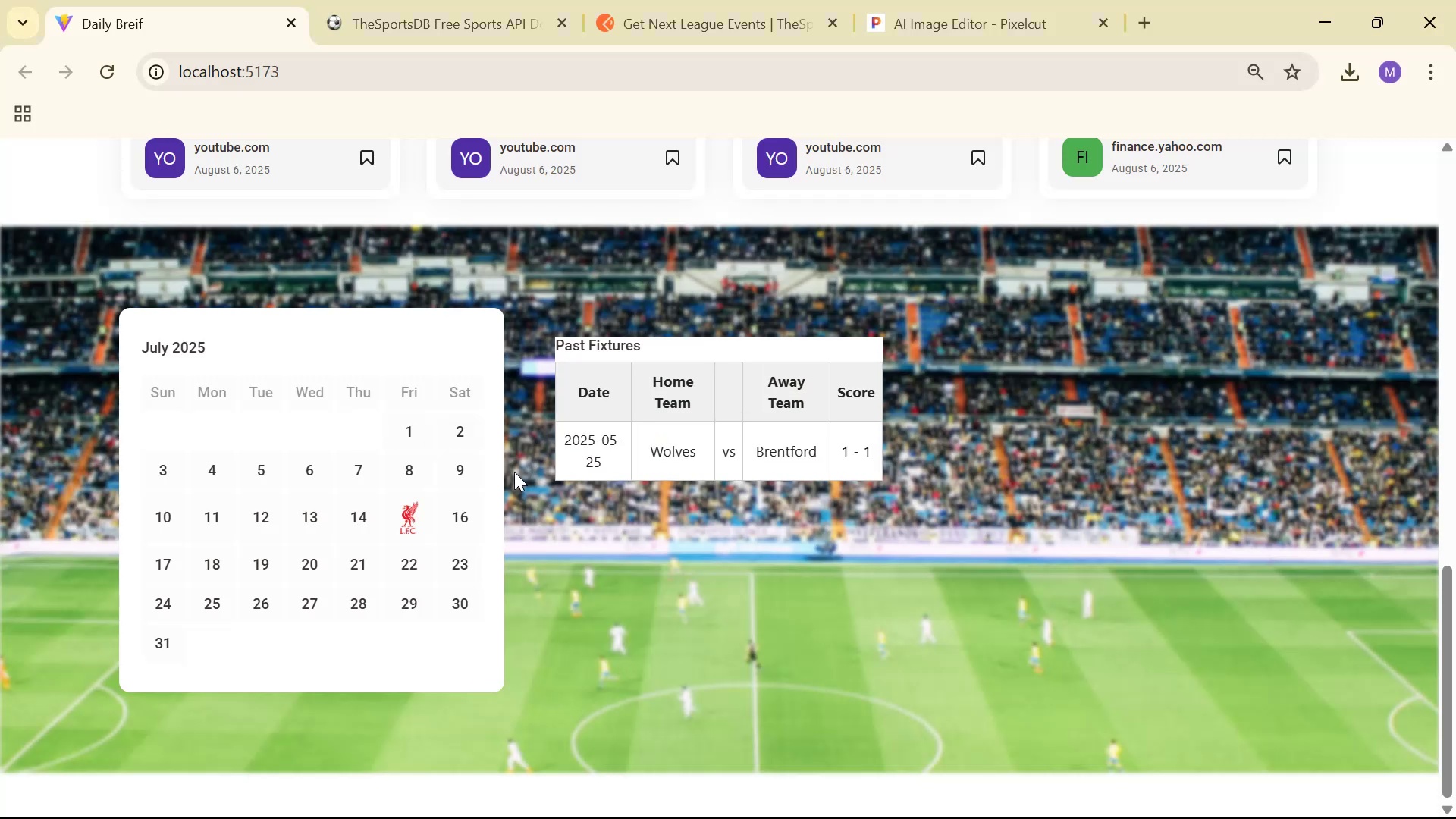 
key(Alt+AltLeft)
 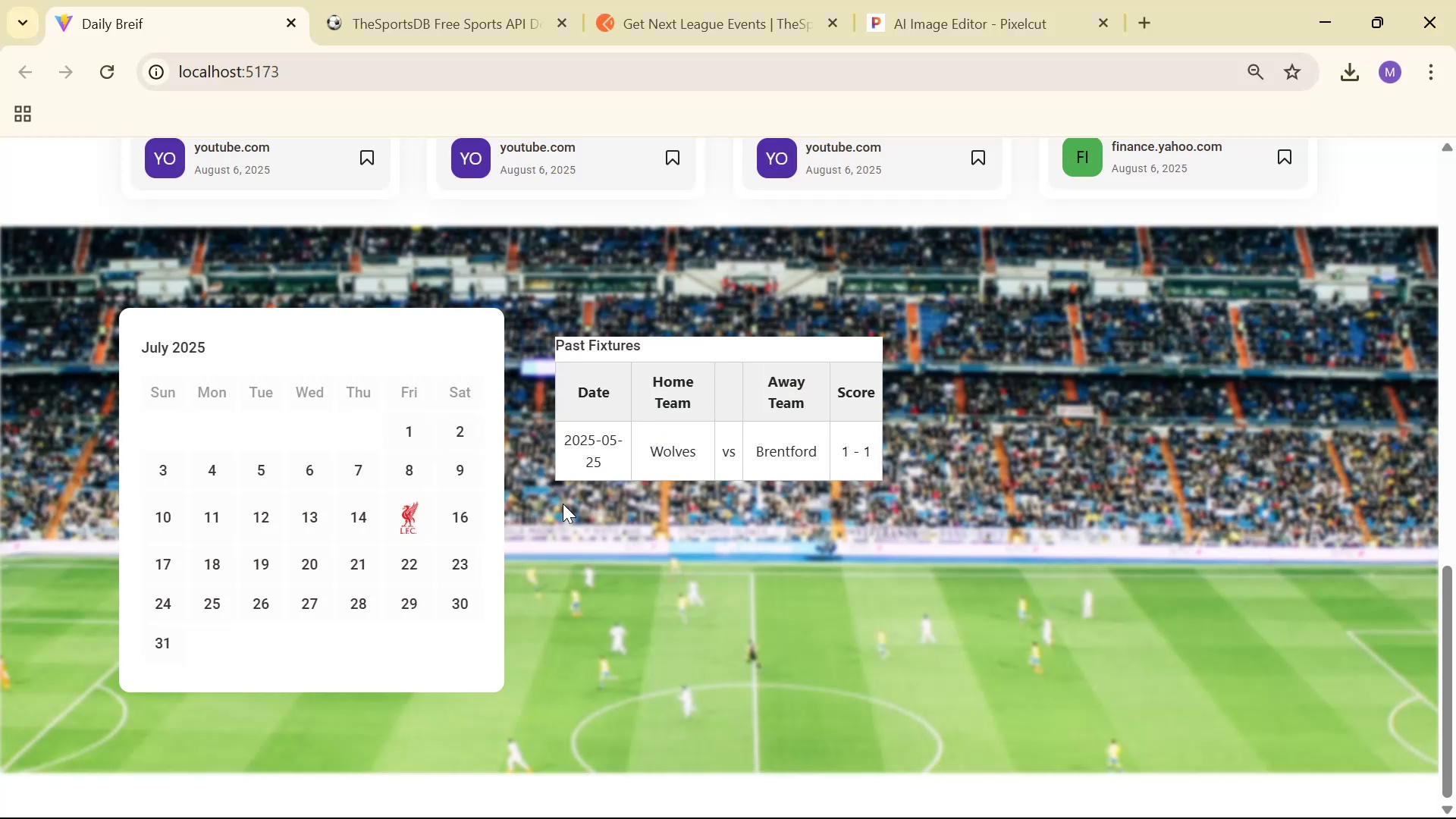 
key(Alt+Tab)
 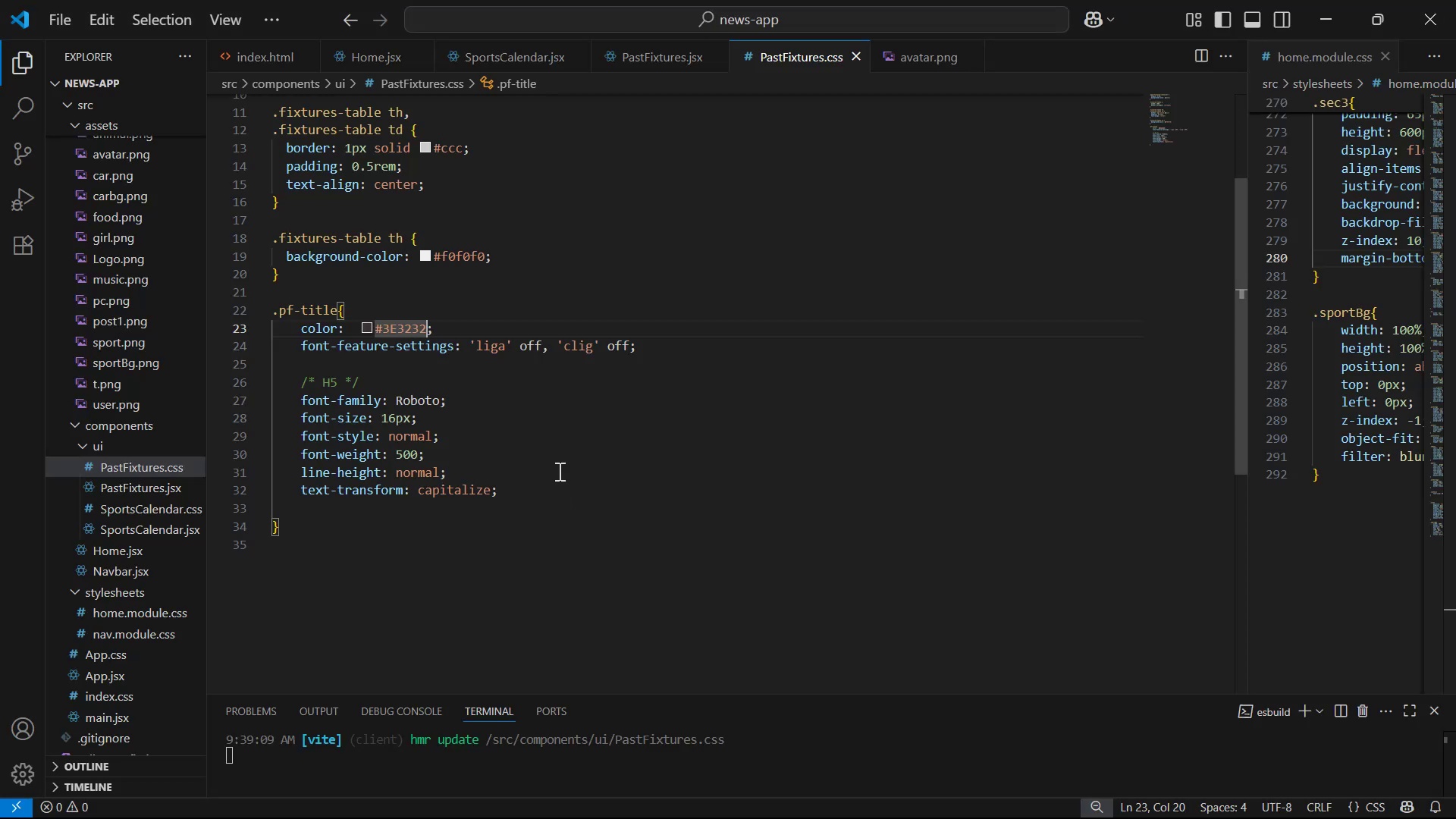 
key(Alt+Tab)
 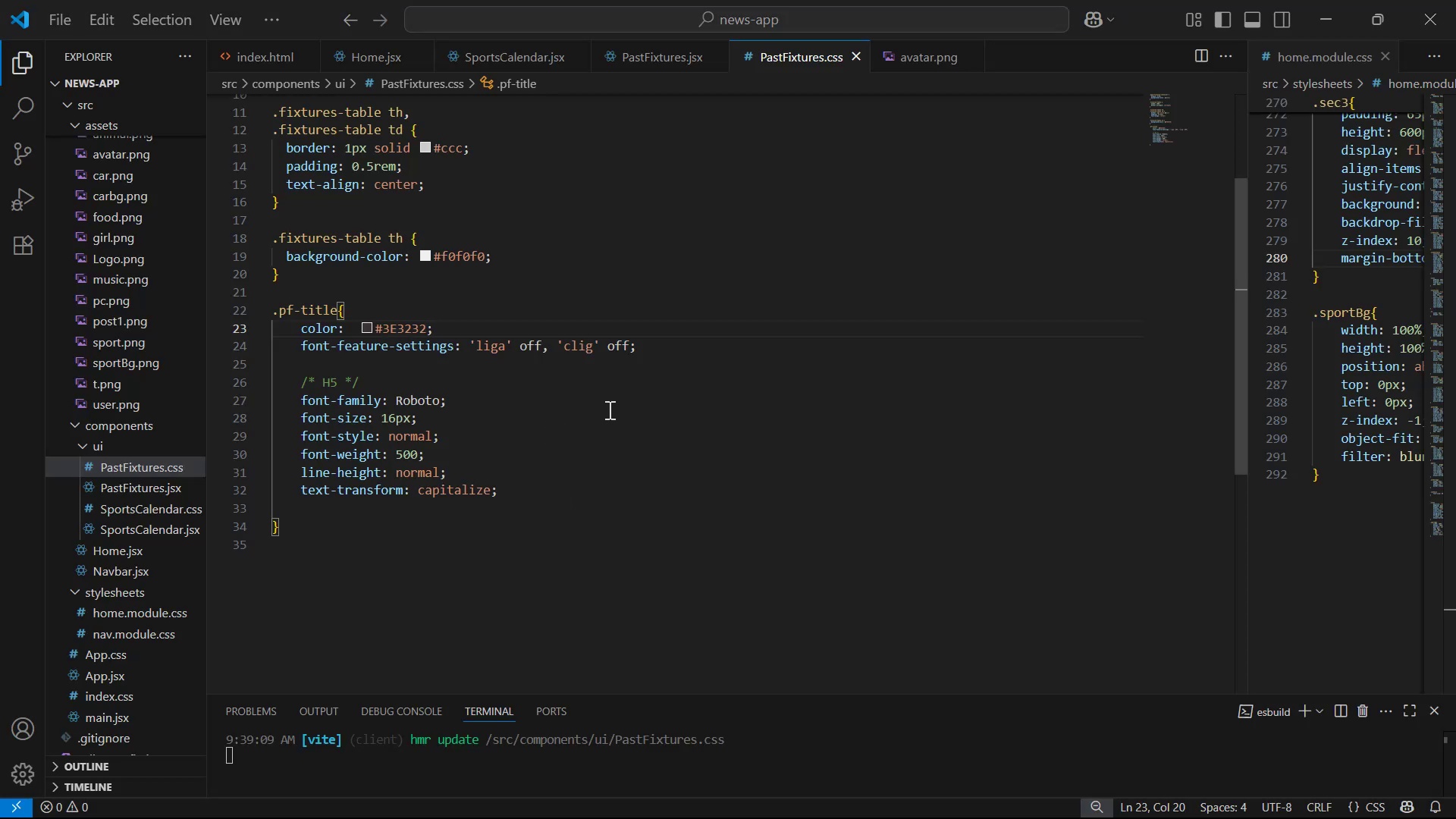 
key(Alt+Tab)
 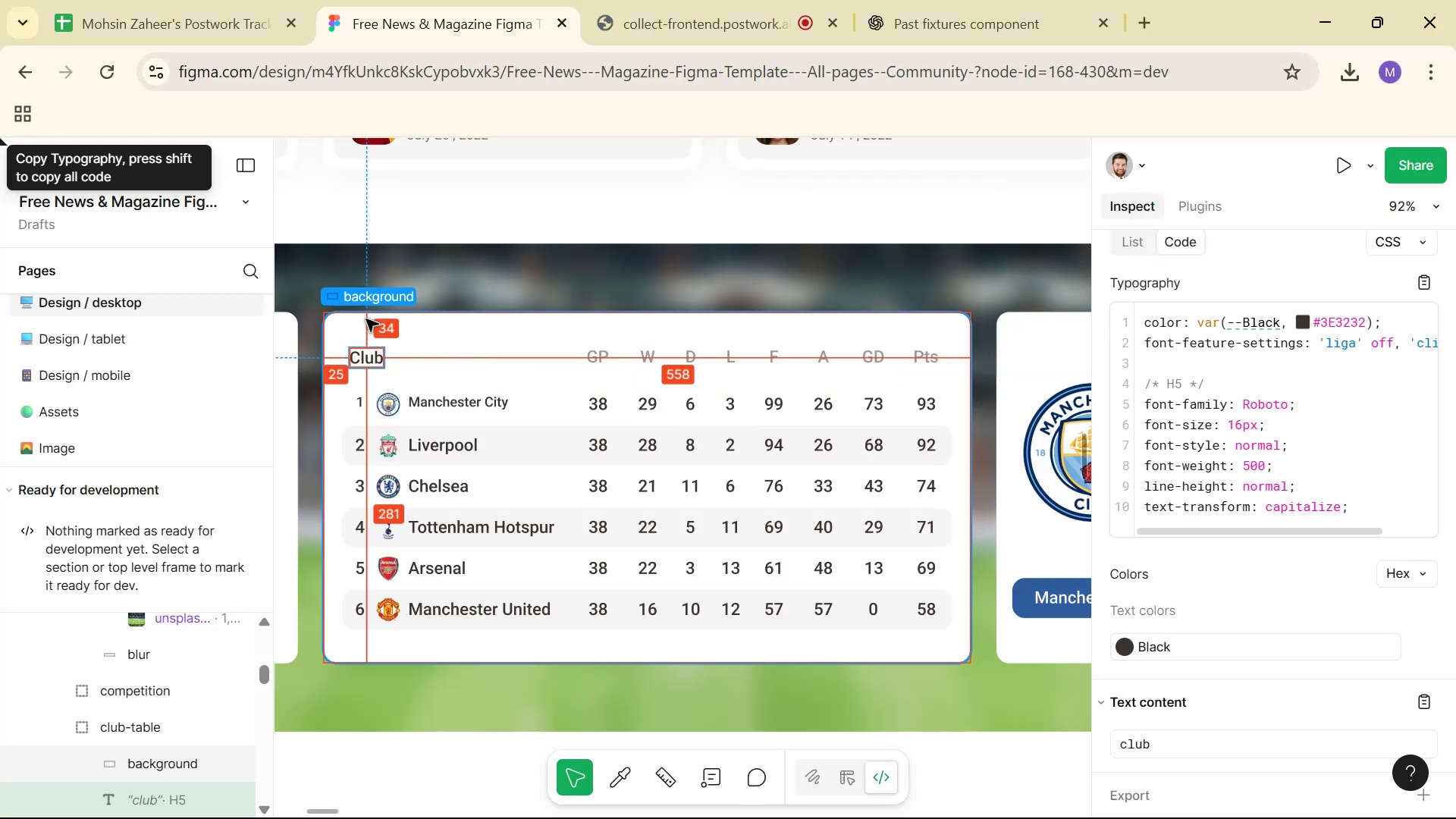 
key(Alt+Tab)
 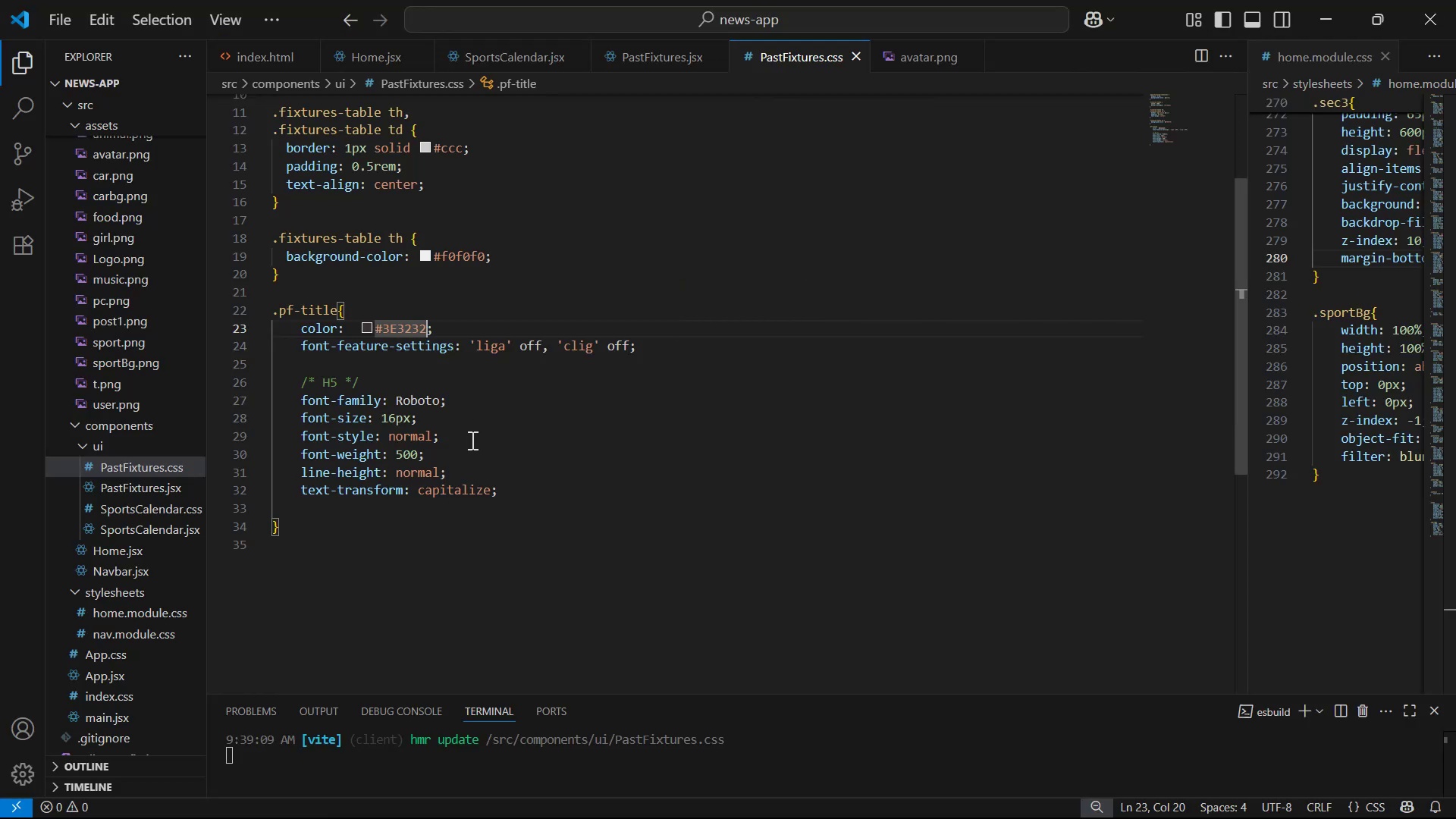 
scroll: coordinate [578, 315], scroll_direction: up, amount: 8.0
 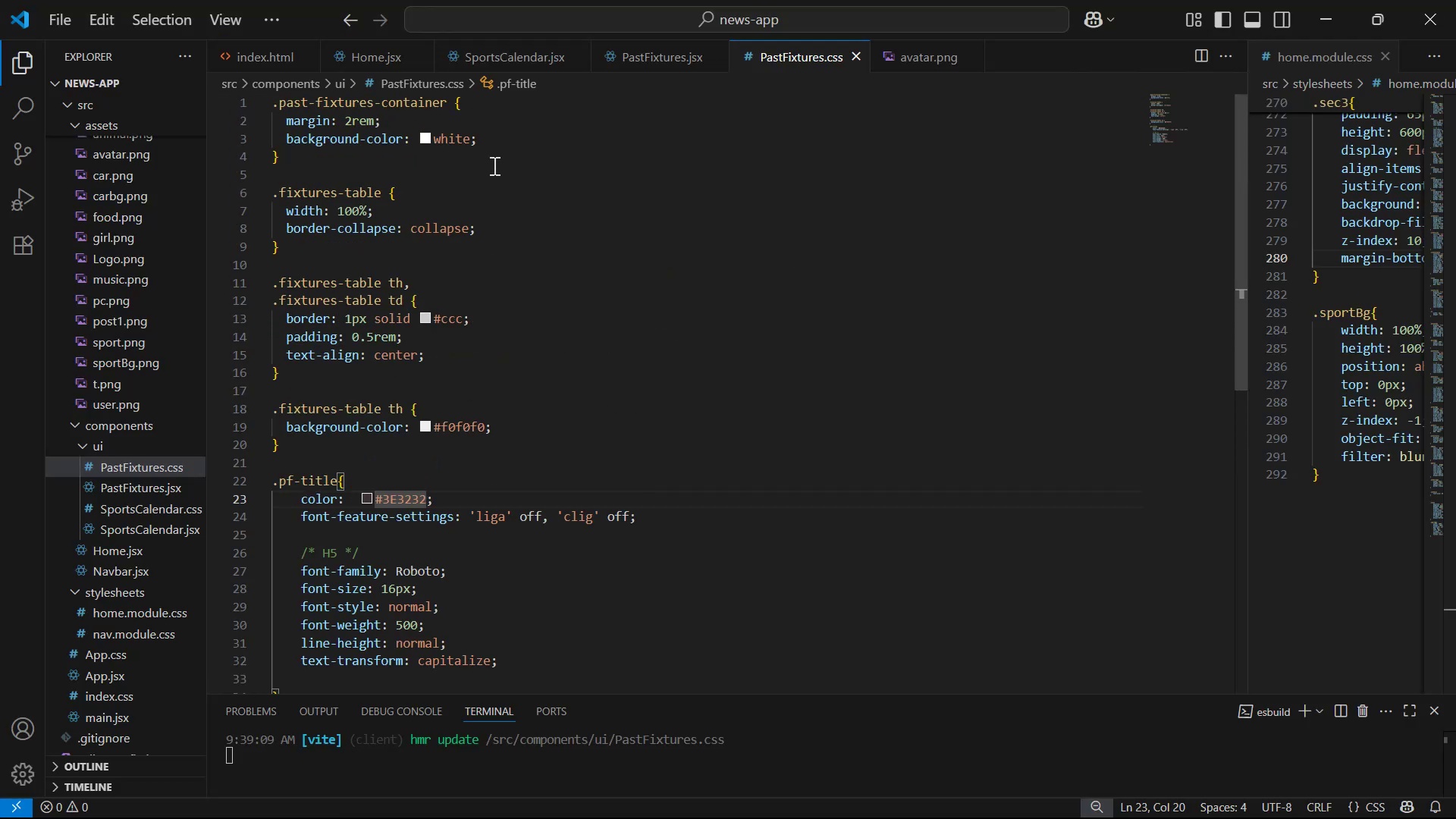 
left_click([513, 146])
 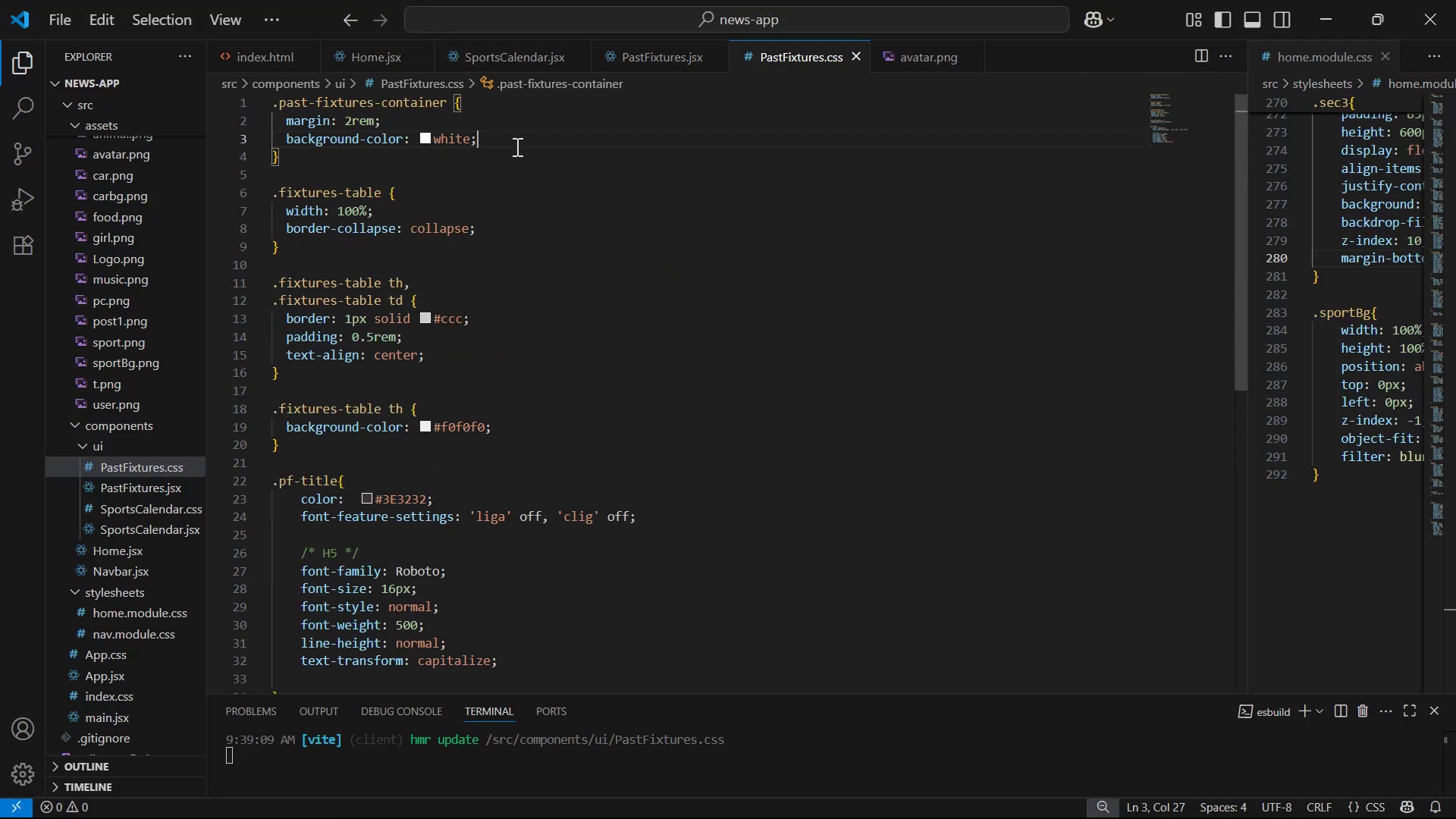 
key(Enter)
 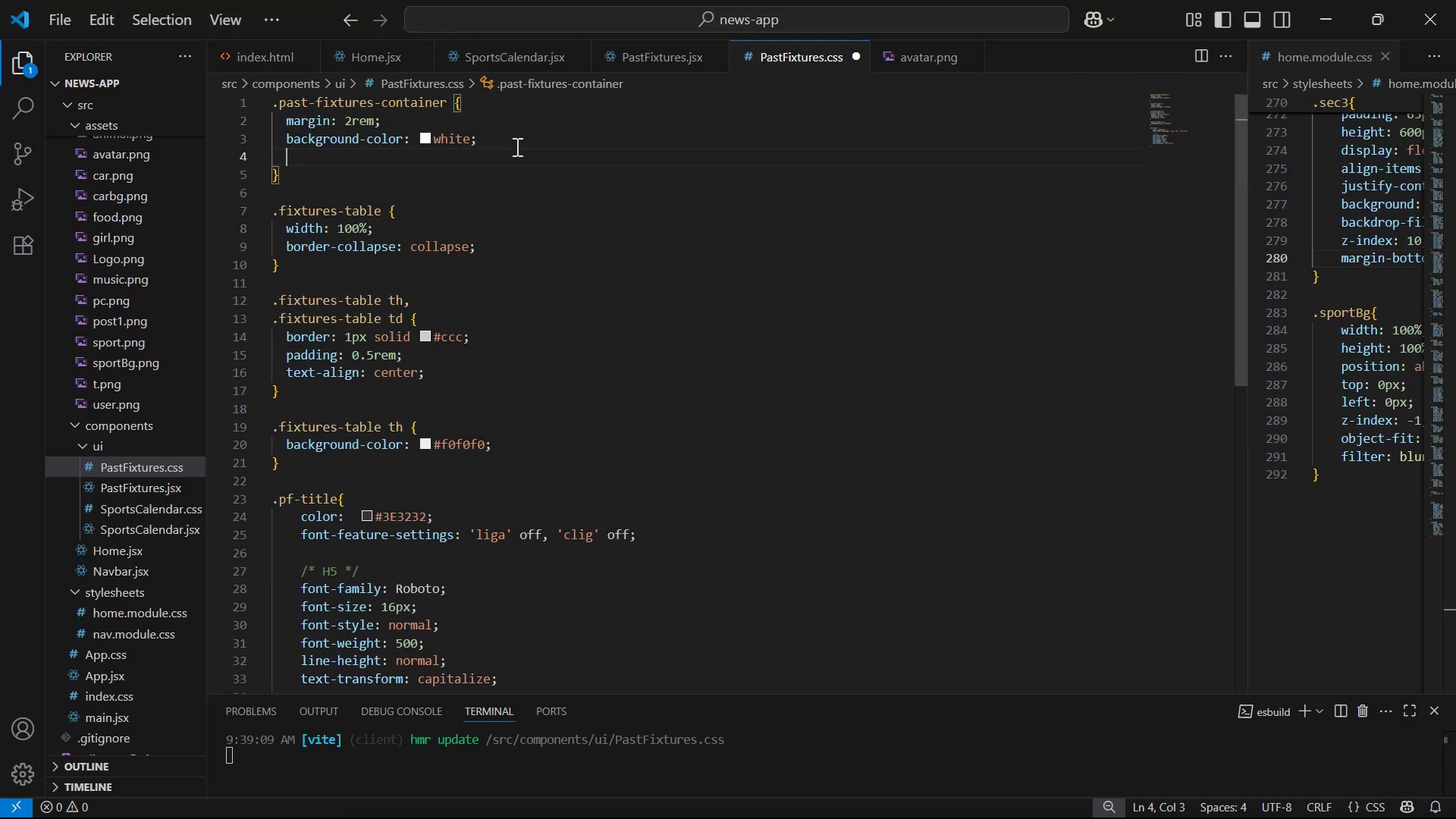 
type(pa)
key(Backspace)
key(Backspace)
 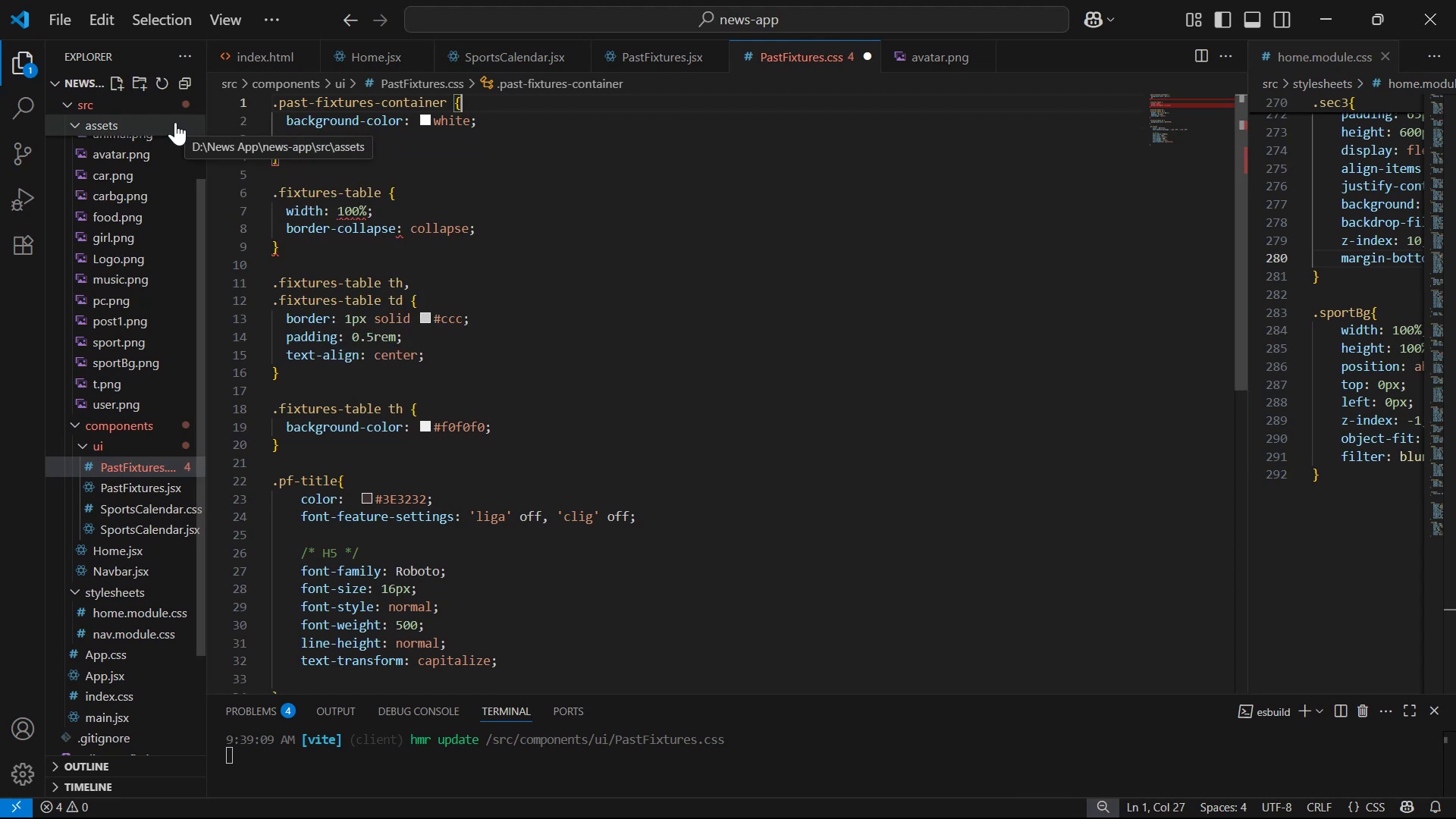 
left_click_drag(start_coordinate=[424, 115], to_coordinate=[178, 124])
 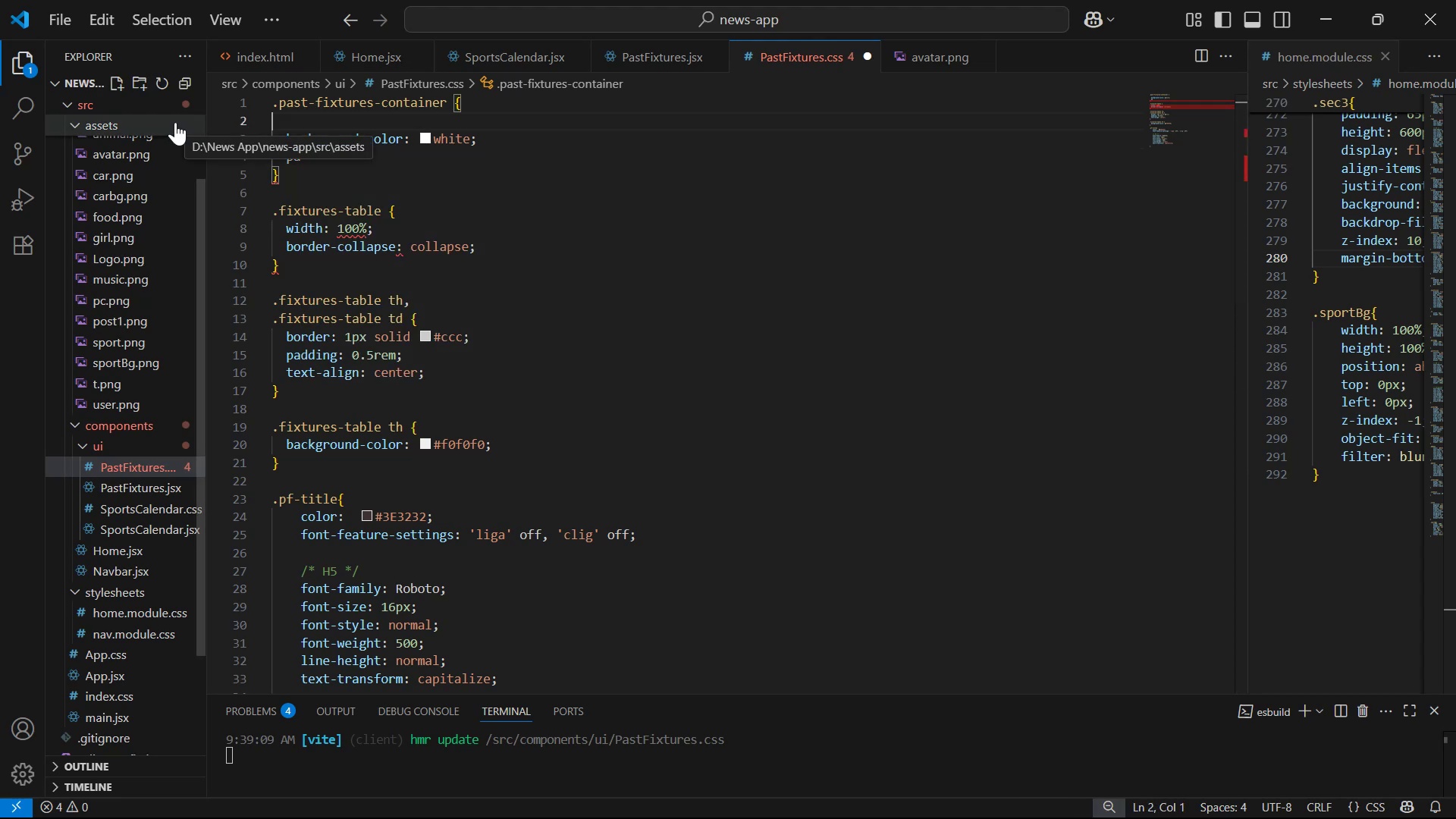 
key(ArrowDown)
 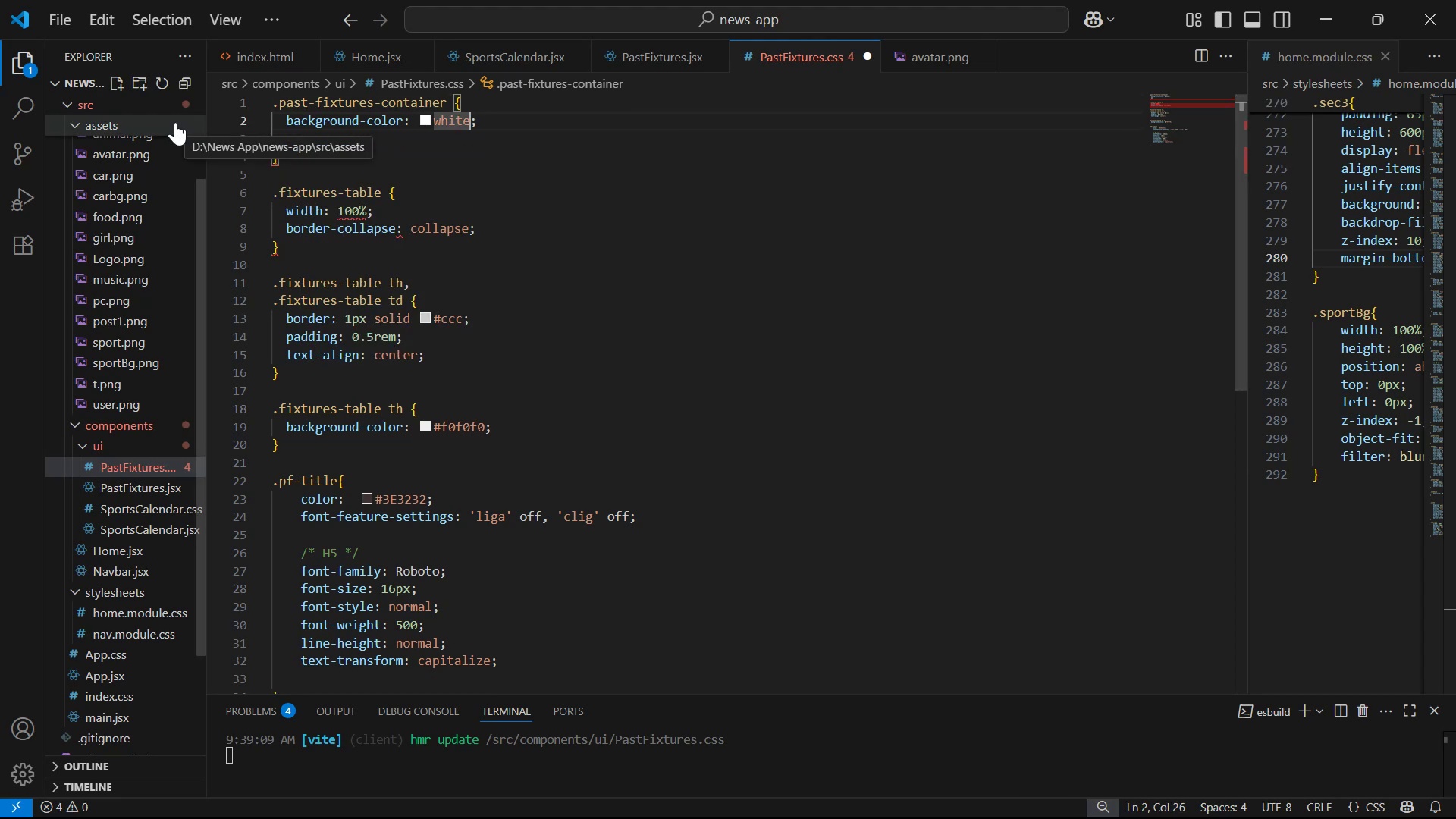 
key(ArrowDown)
 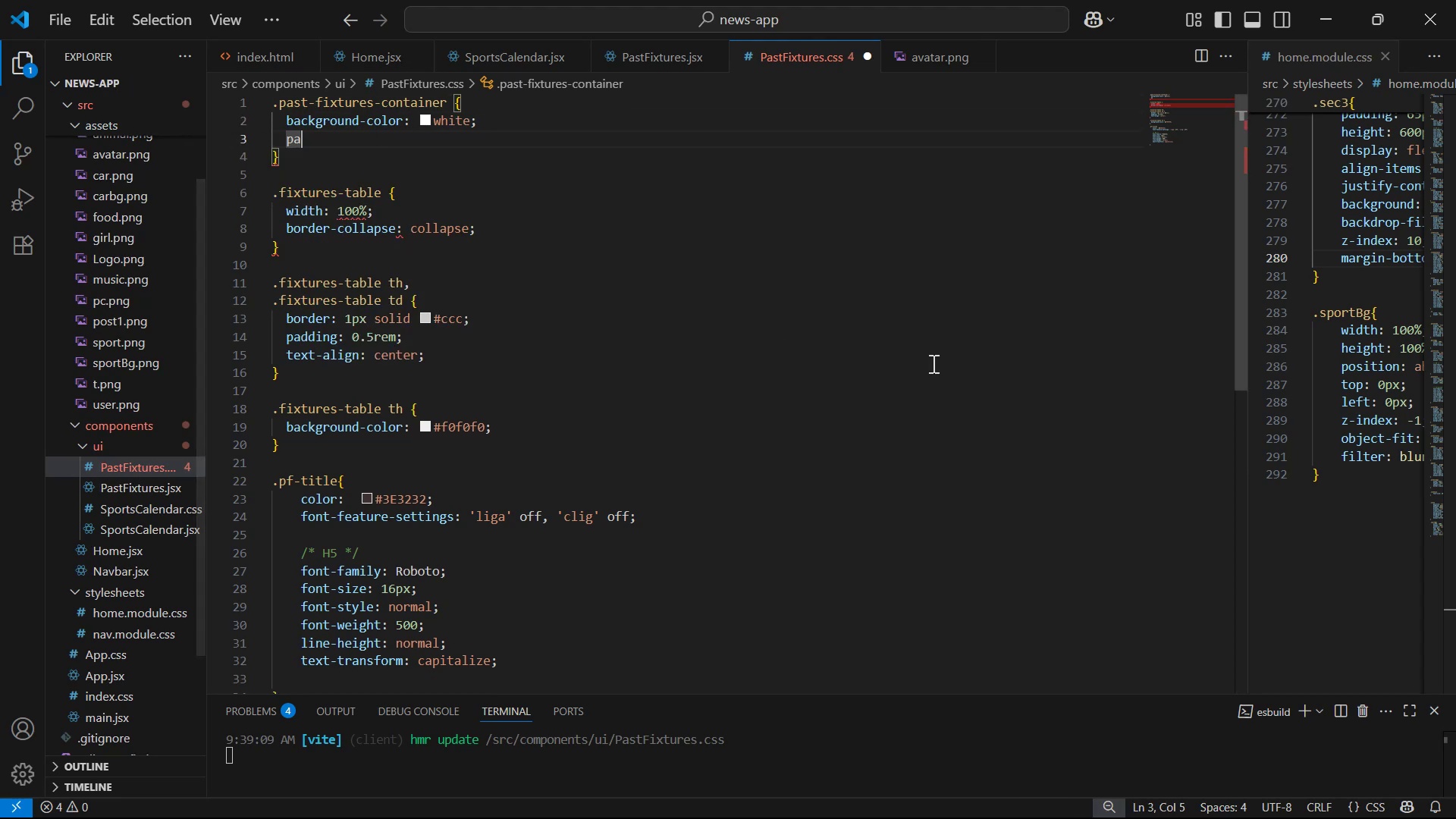 
key(D)
 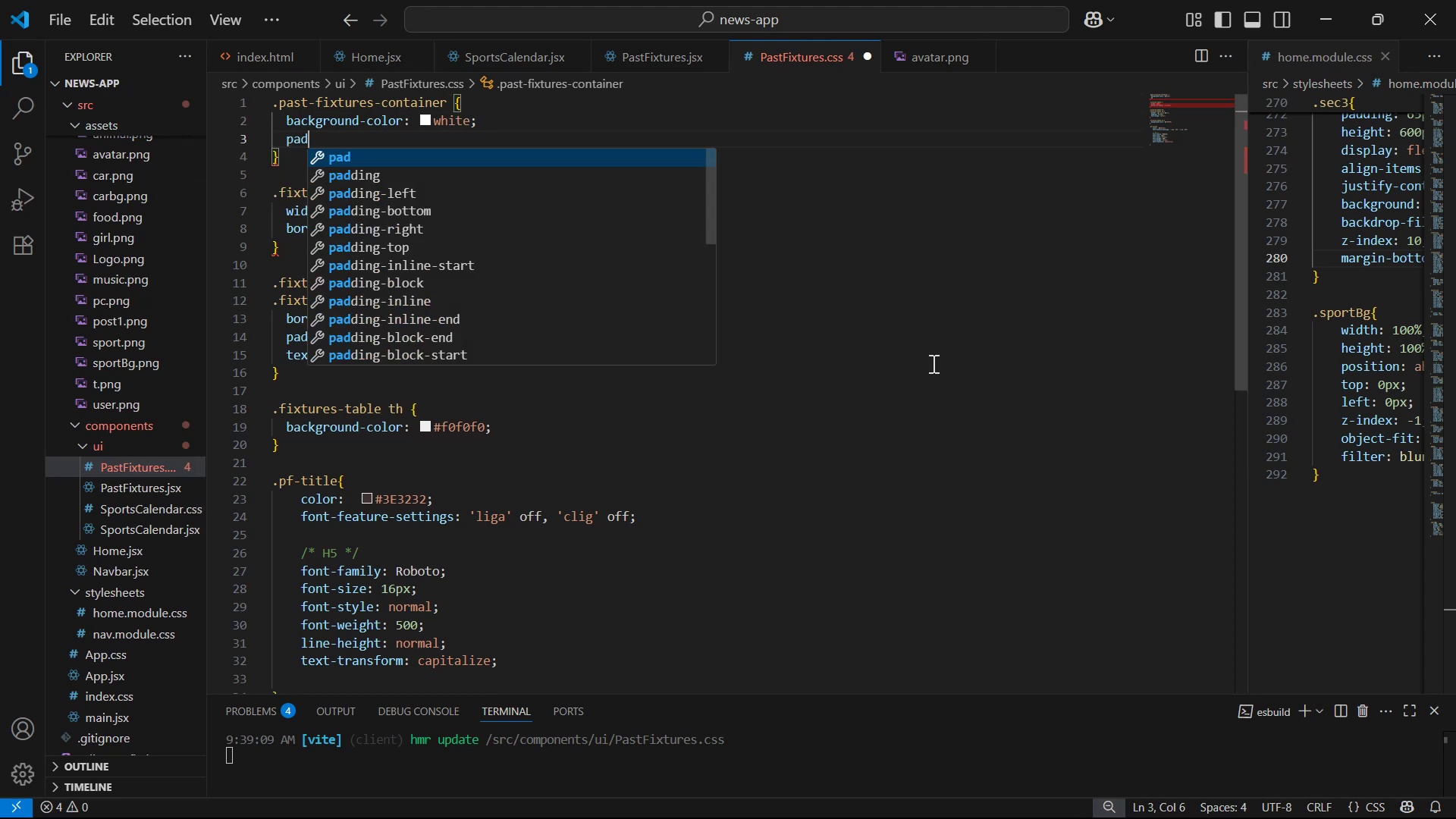 
key(Enter)
 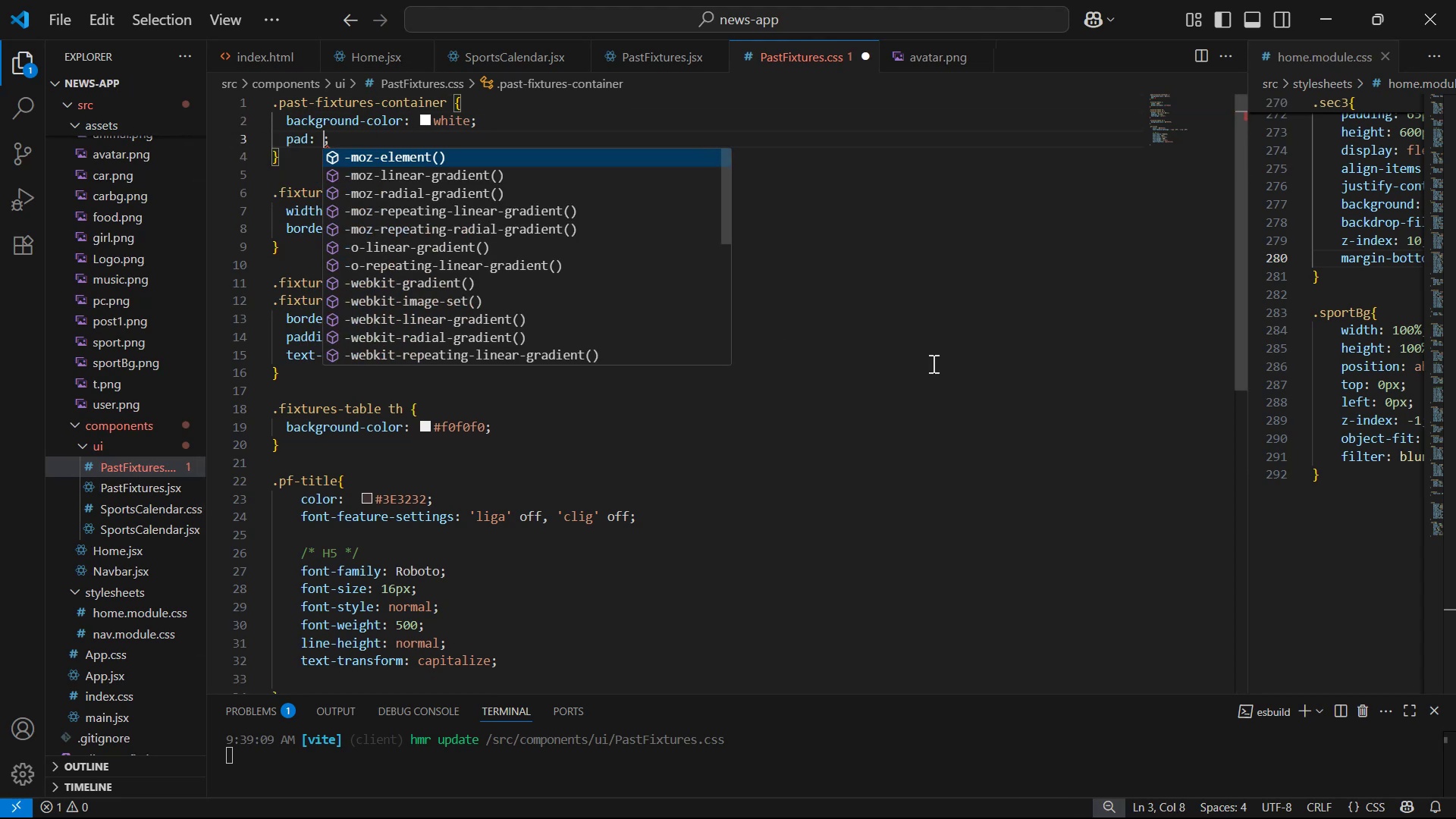 
type(34px )
key(Backspace)
type( 25px)
 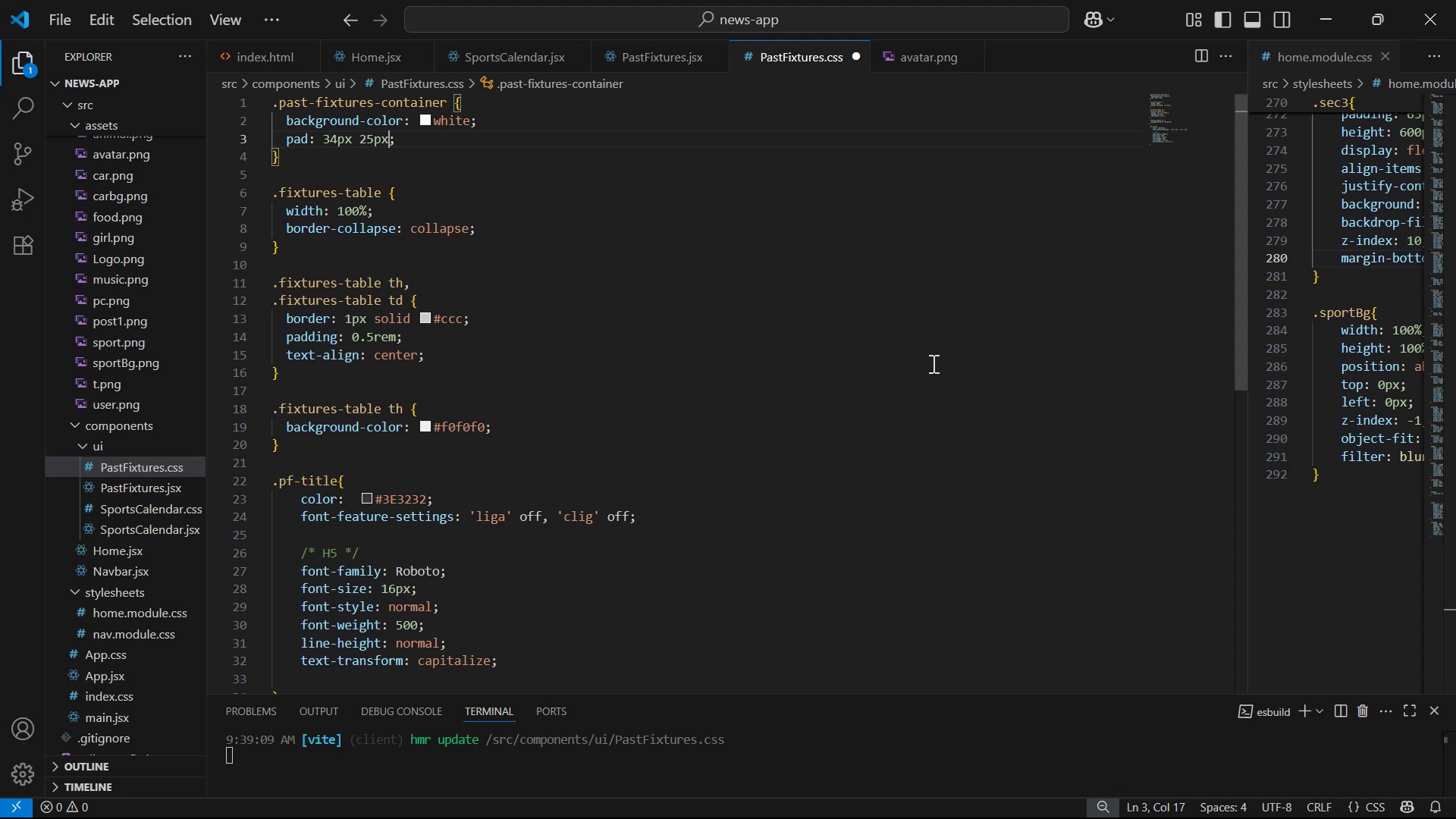 
key(Control+S)
 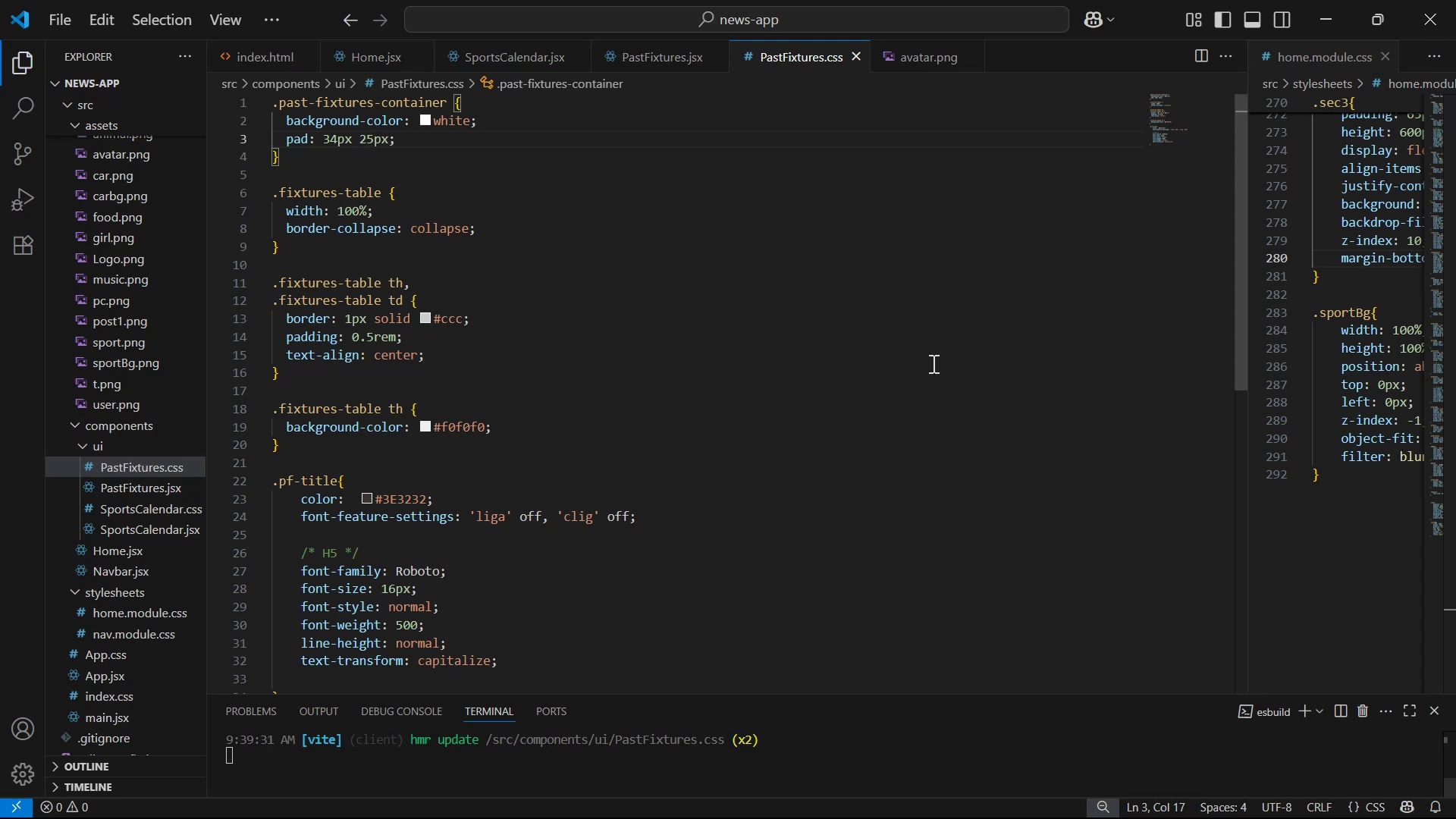 
key(Alt+AltLeft)
 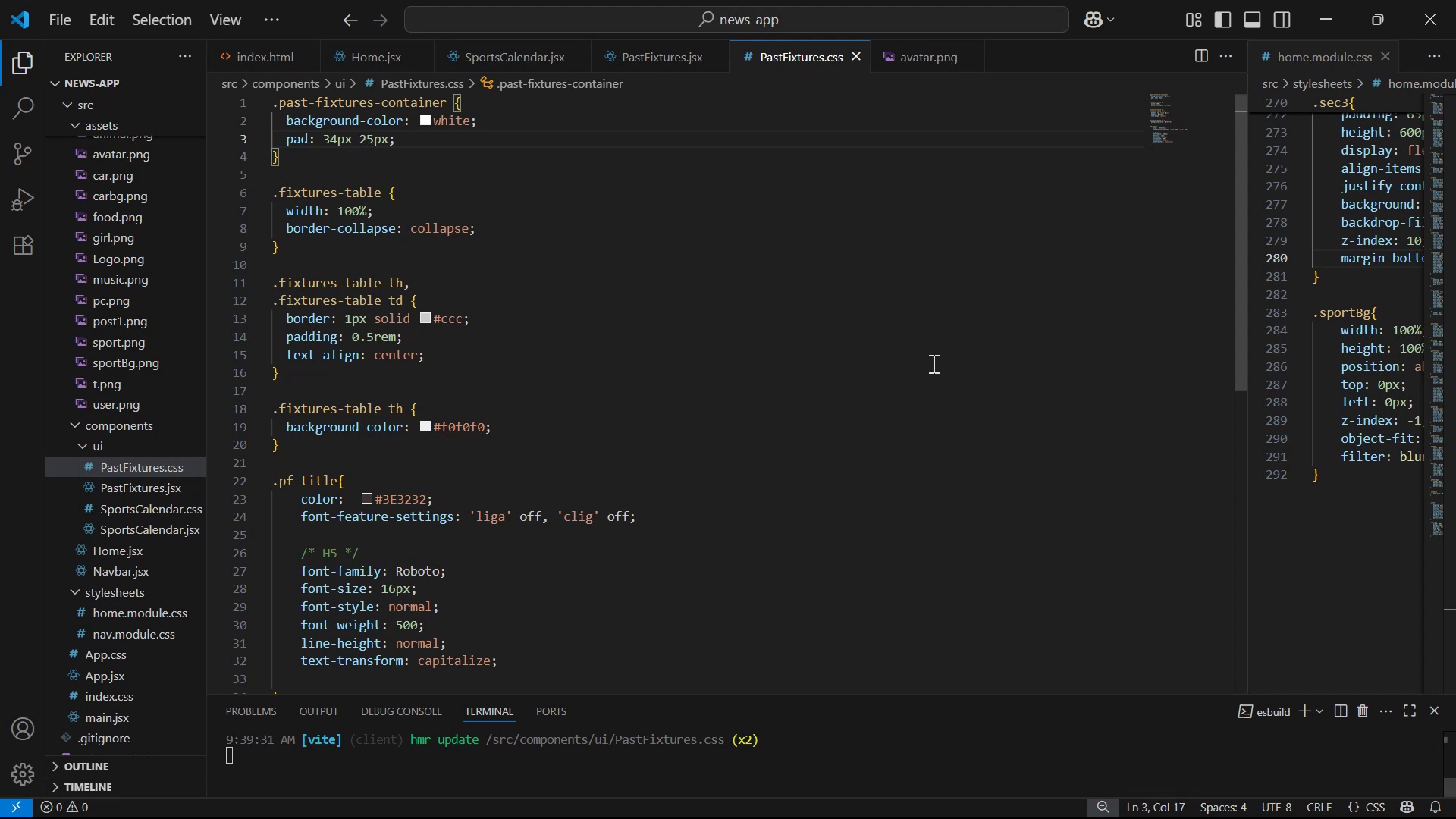 
key(Alt+Tab)
 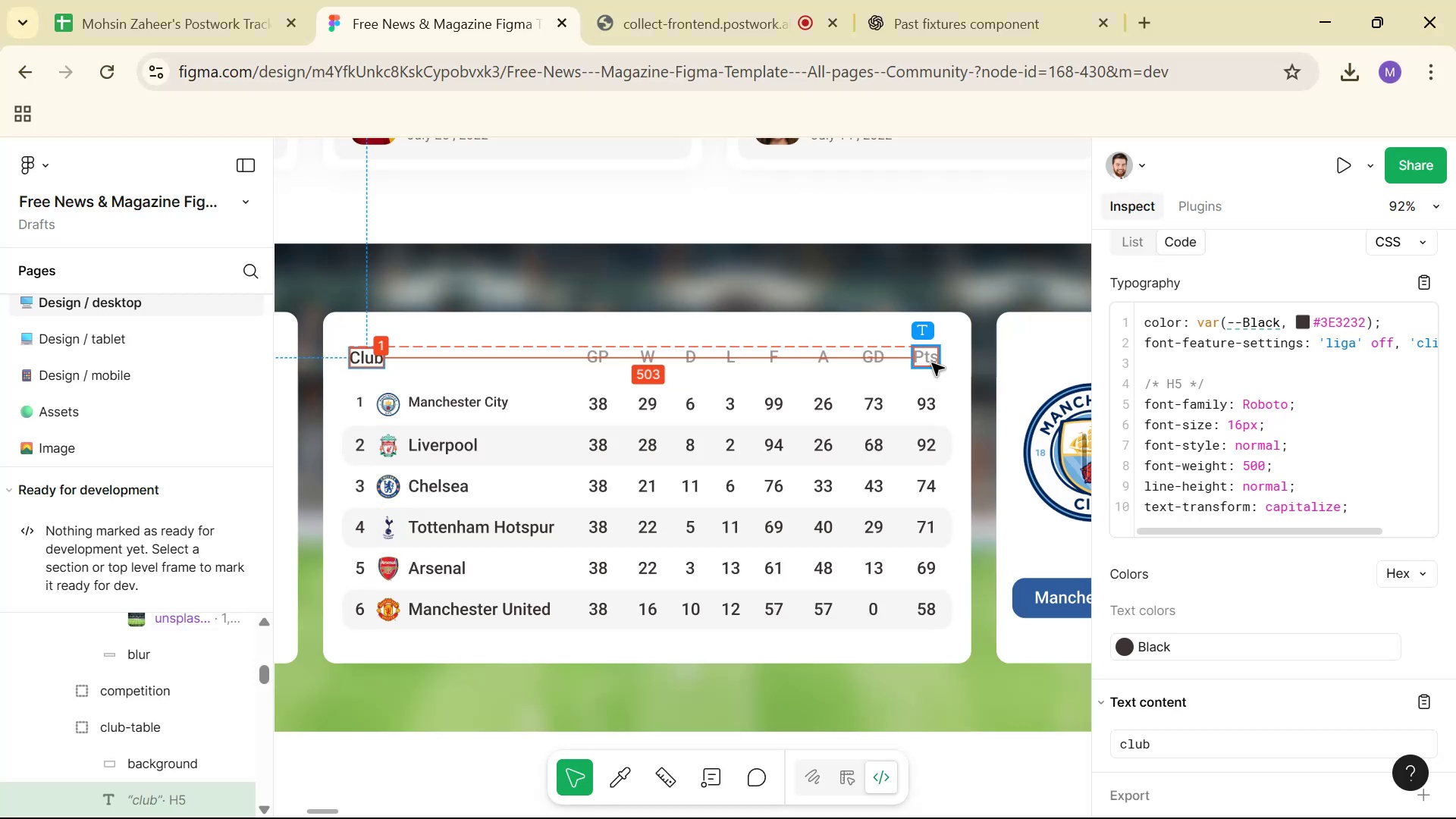 
key(Alt+Tab)
 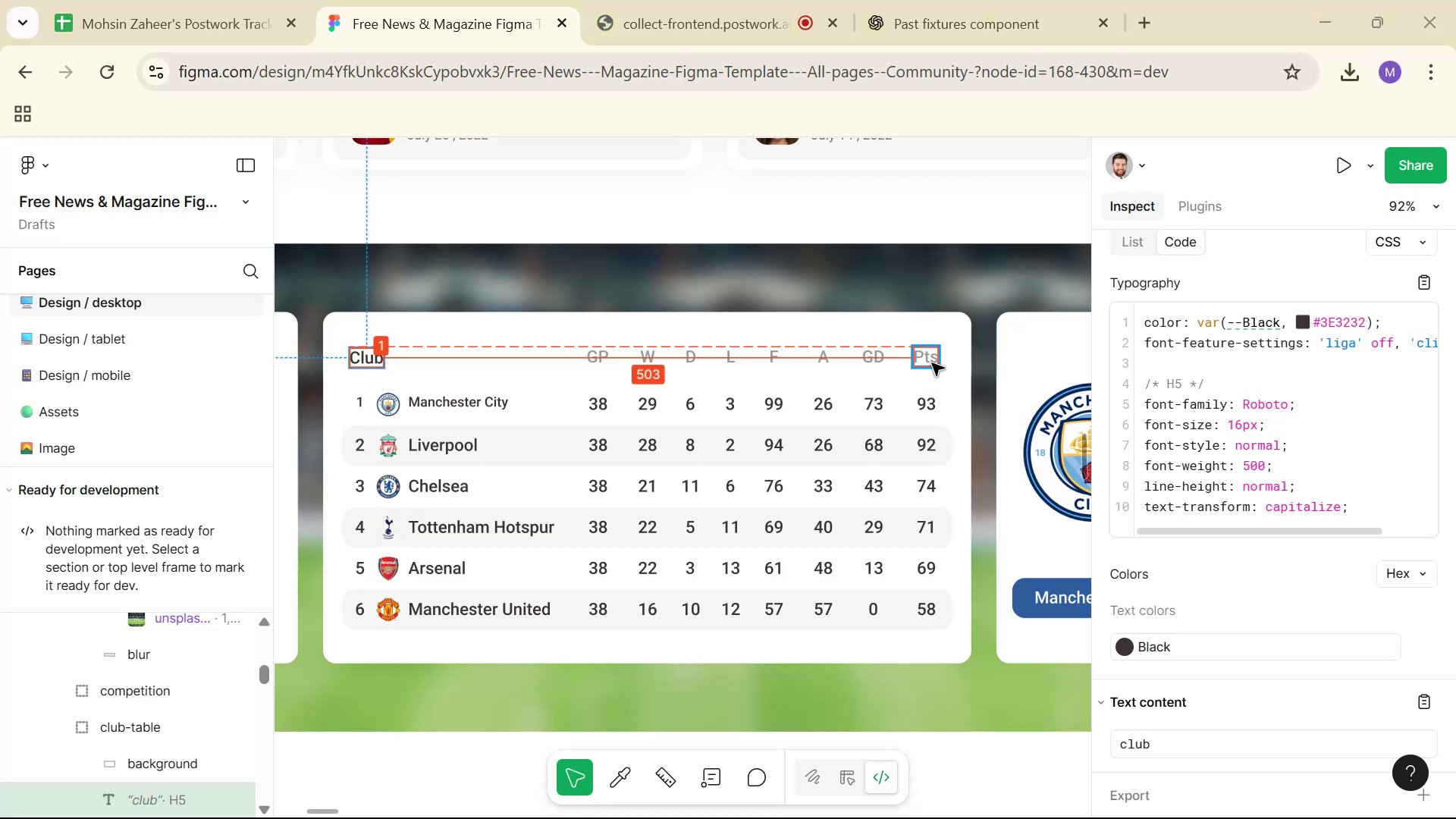 
key(Alt+Tab)
 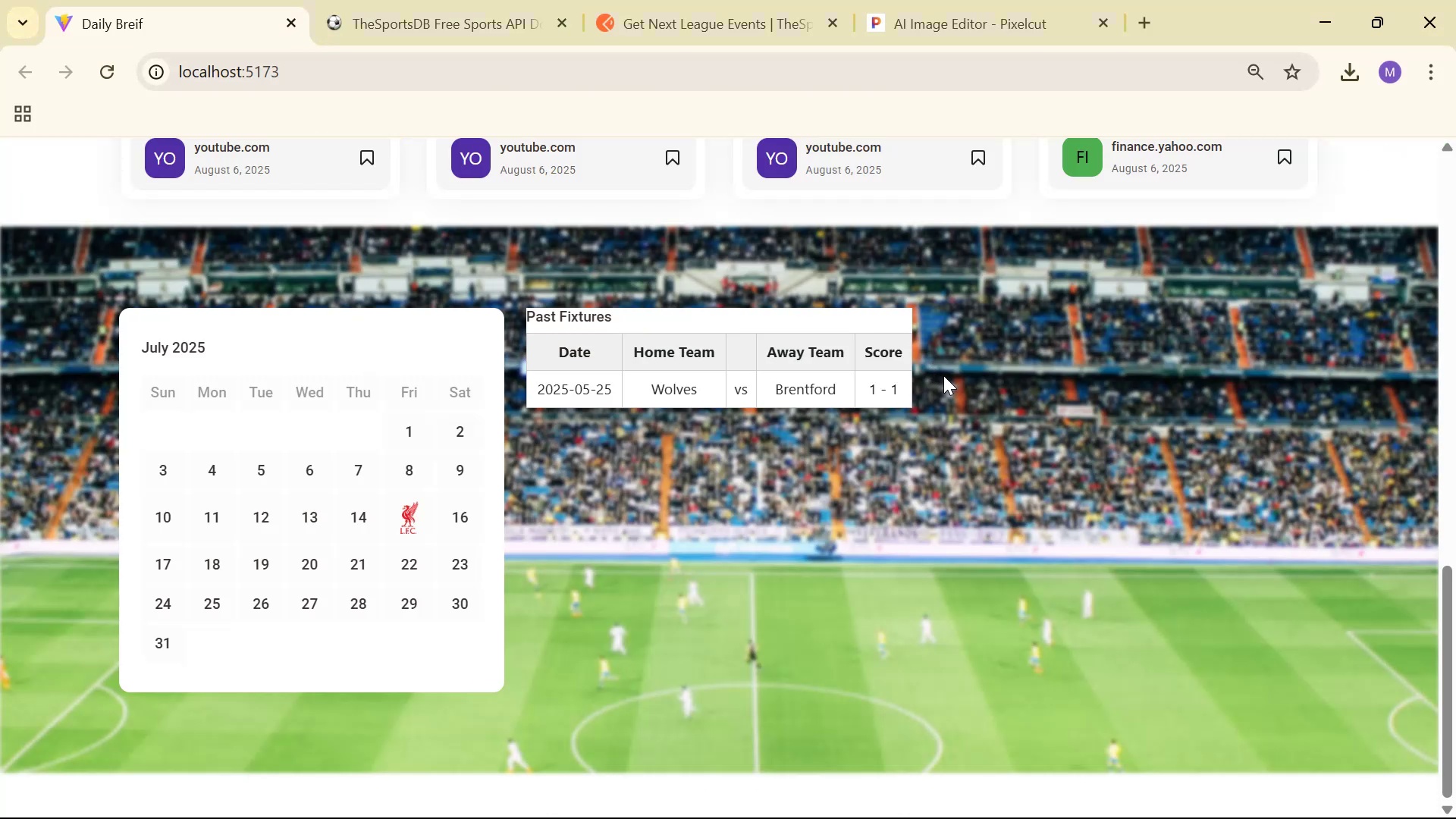 
key(Alt+Tab)
 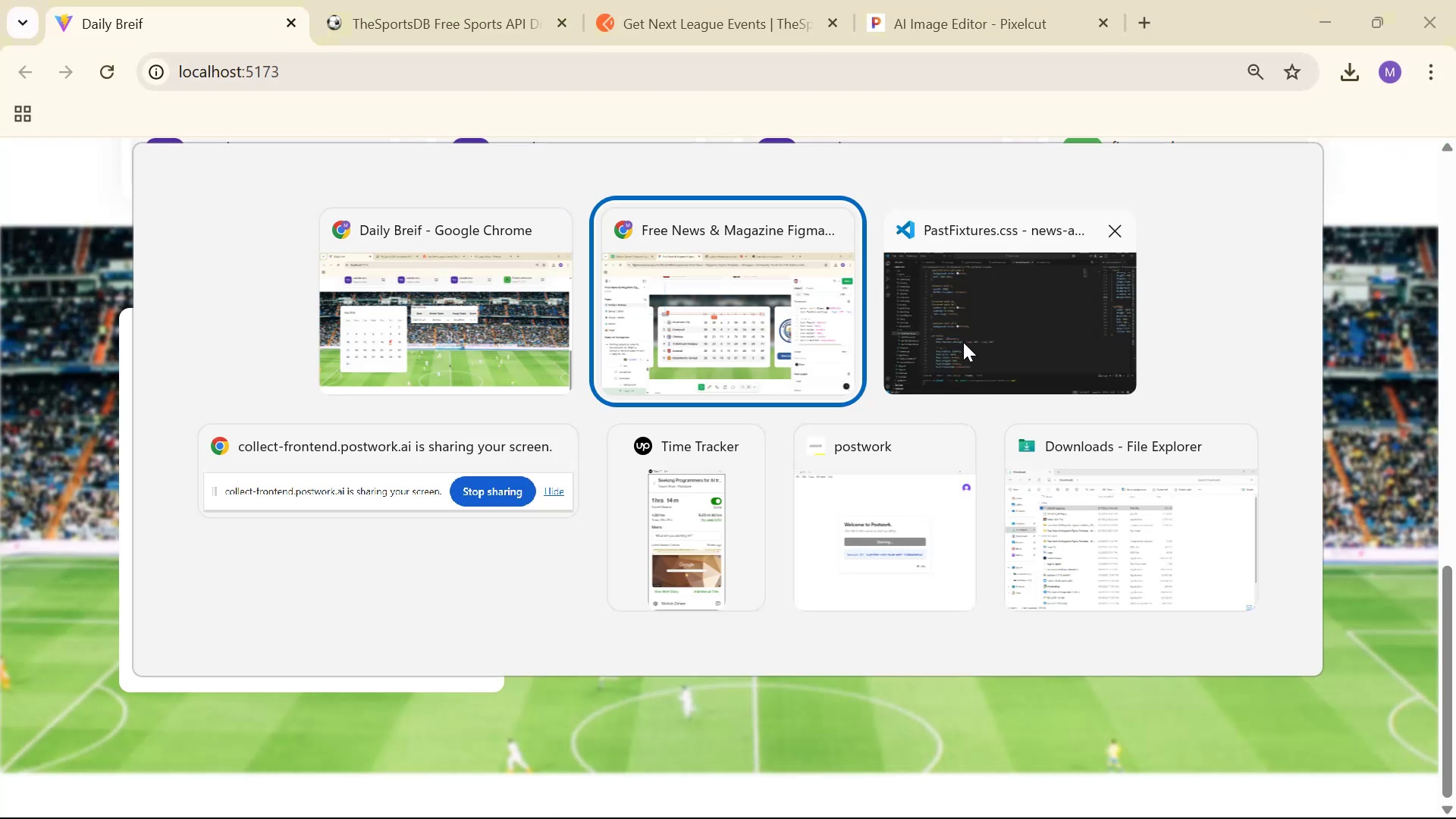 
key(Alt+Tab)
 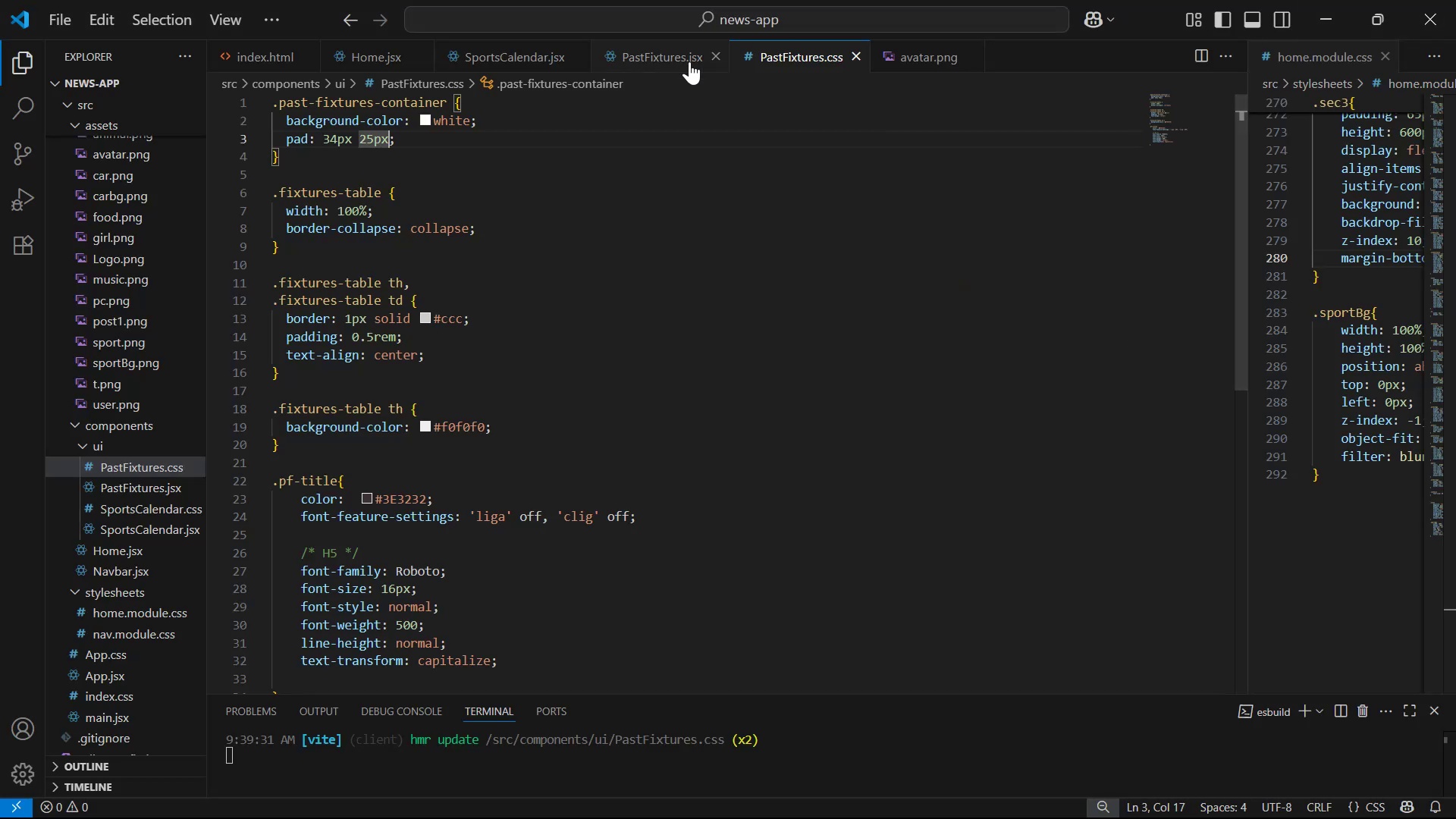 
left_click([643, 70])
 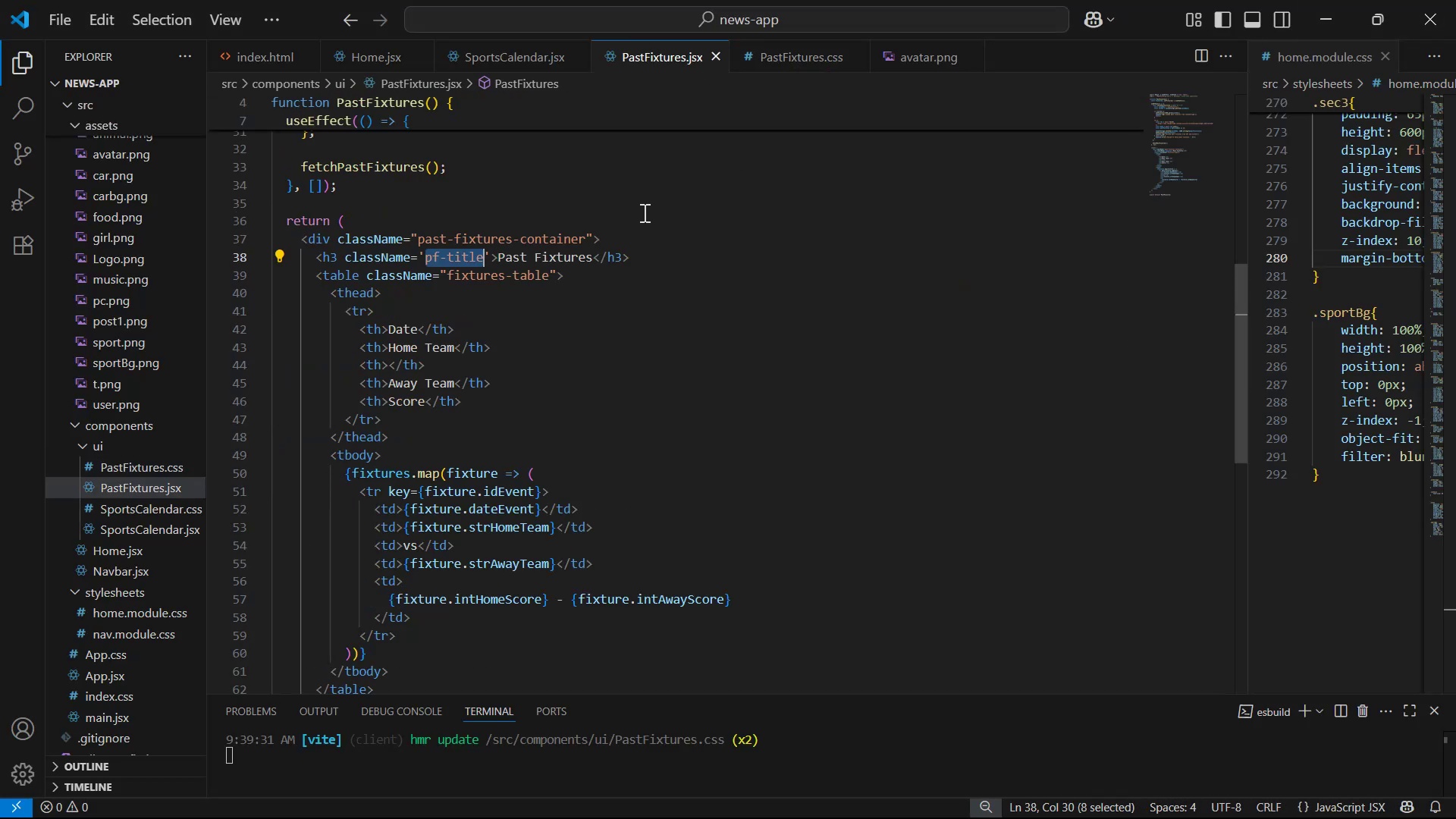 
left_click([786, 58])
 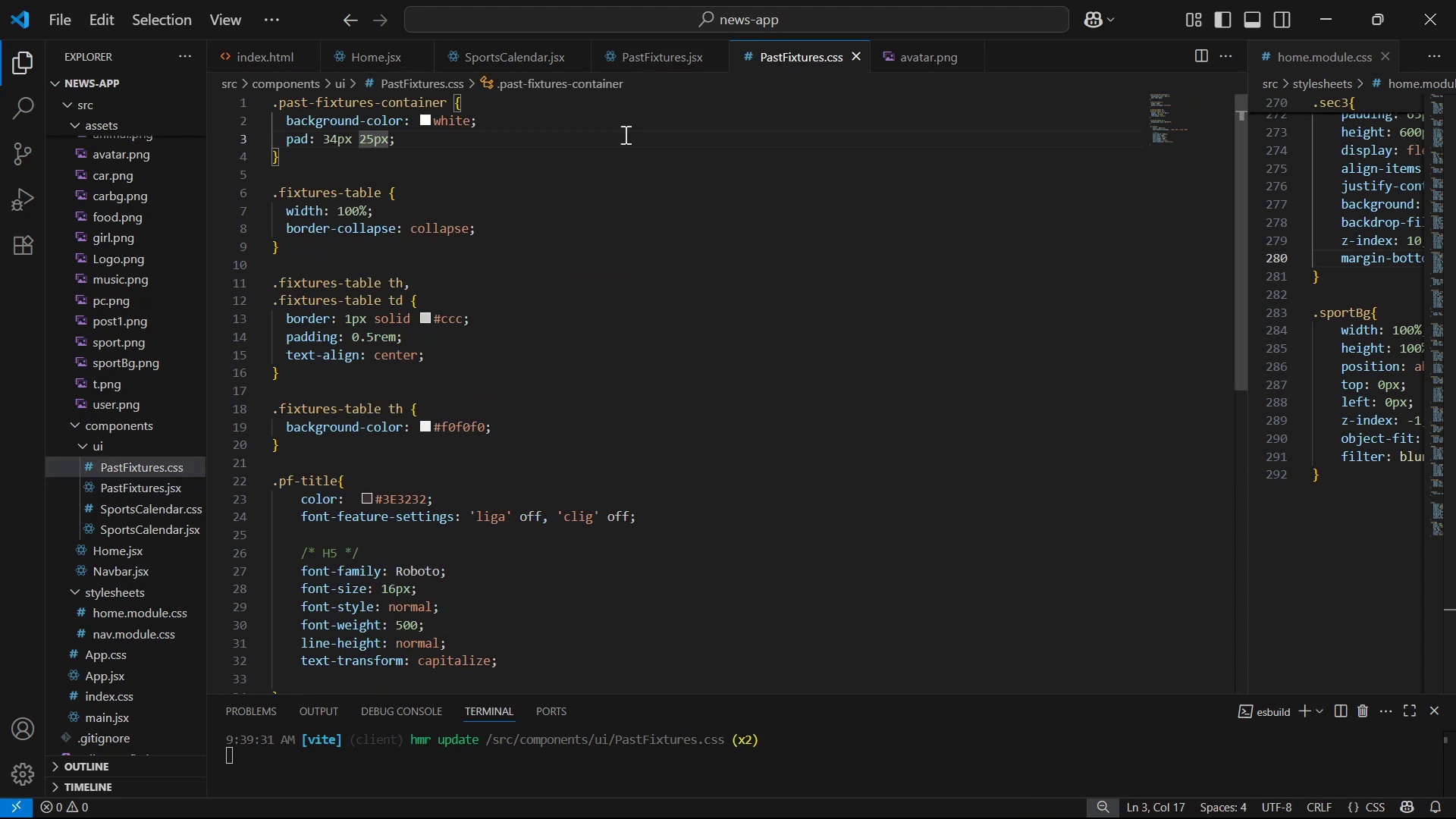 
left_click([576, 143])
 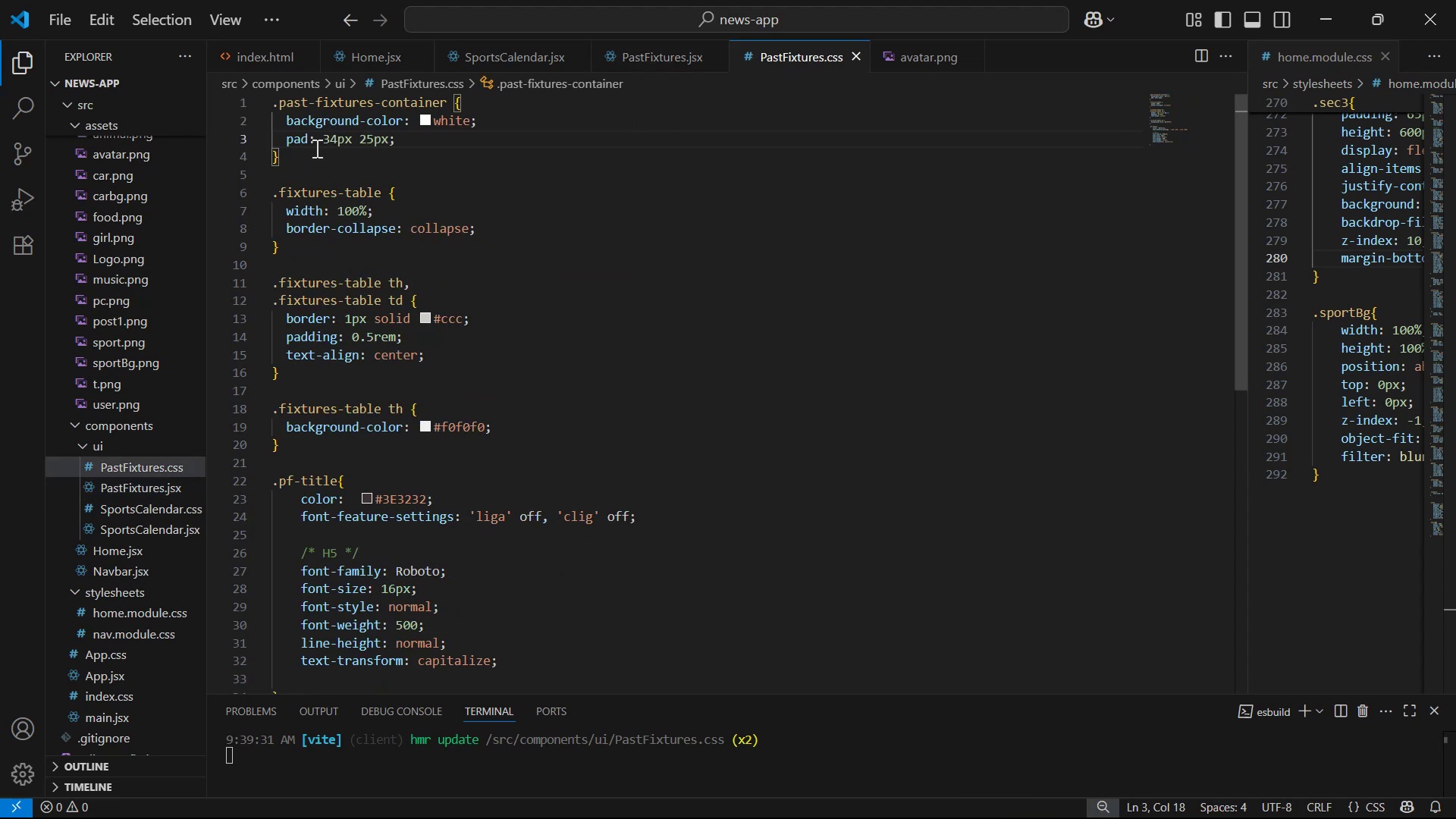 
left_click([312, 137])
 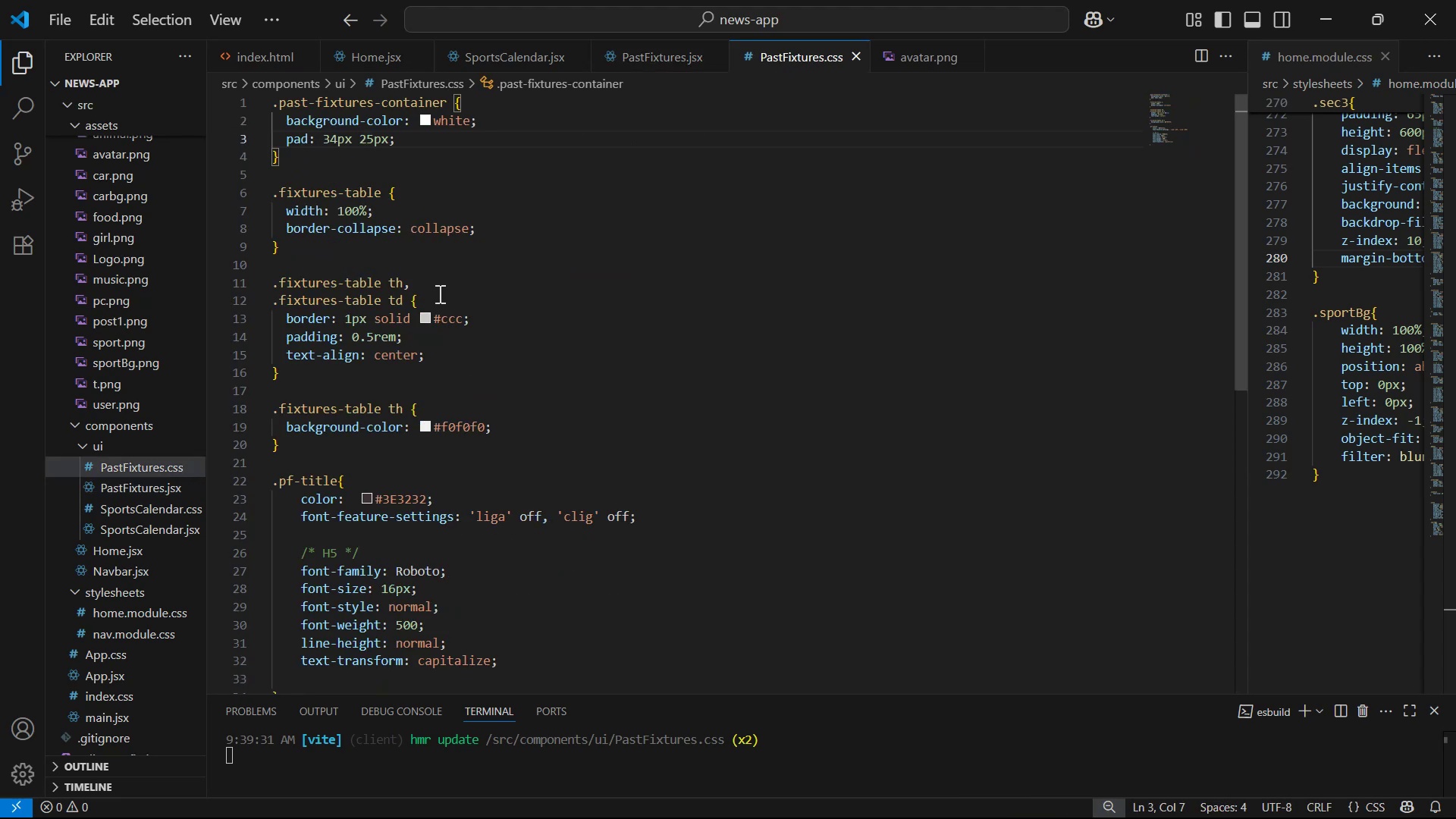 
key(ArrowLeft)
 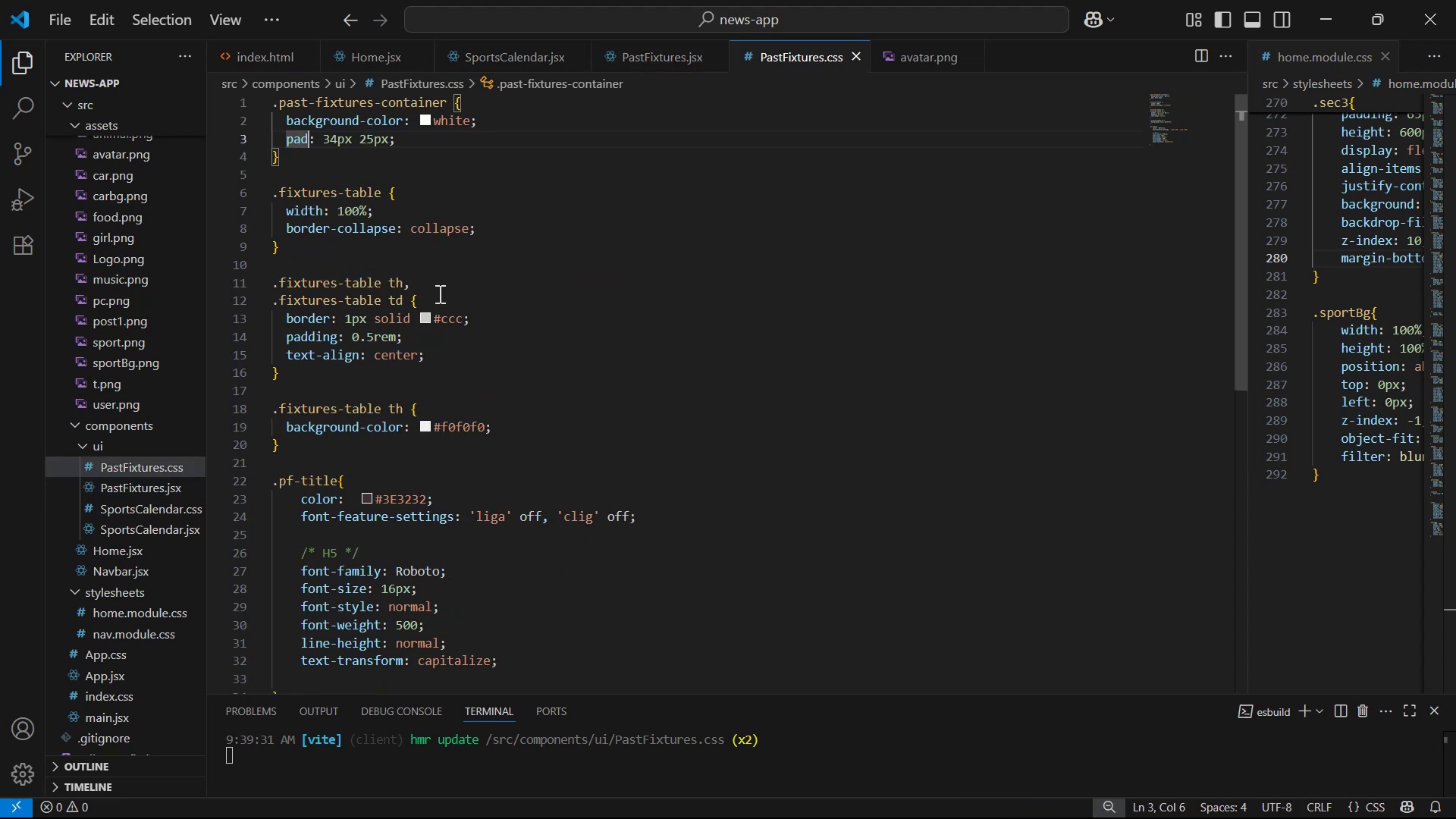 
key(D)
 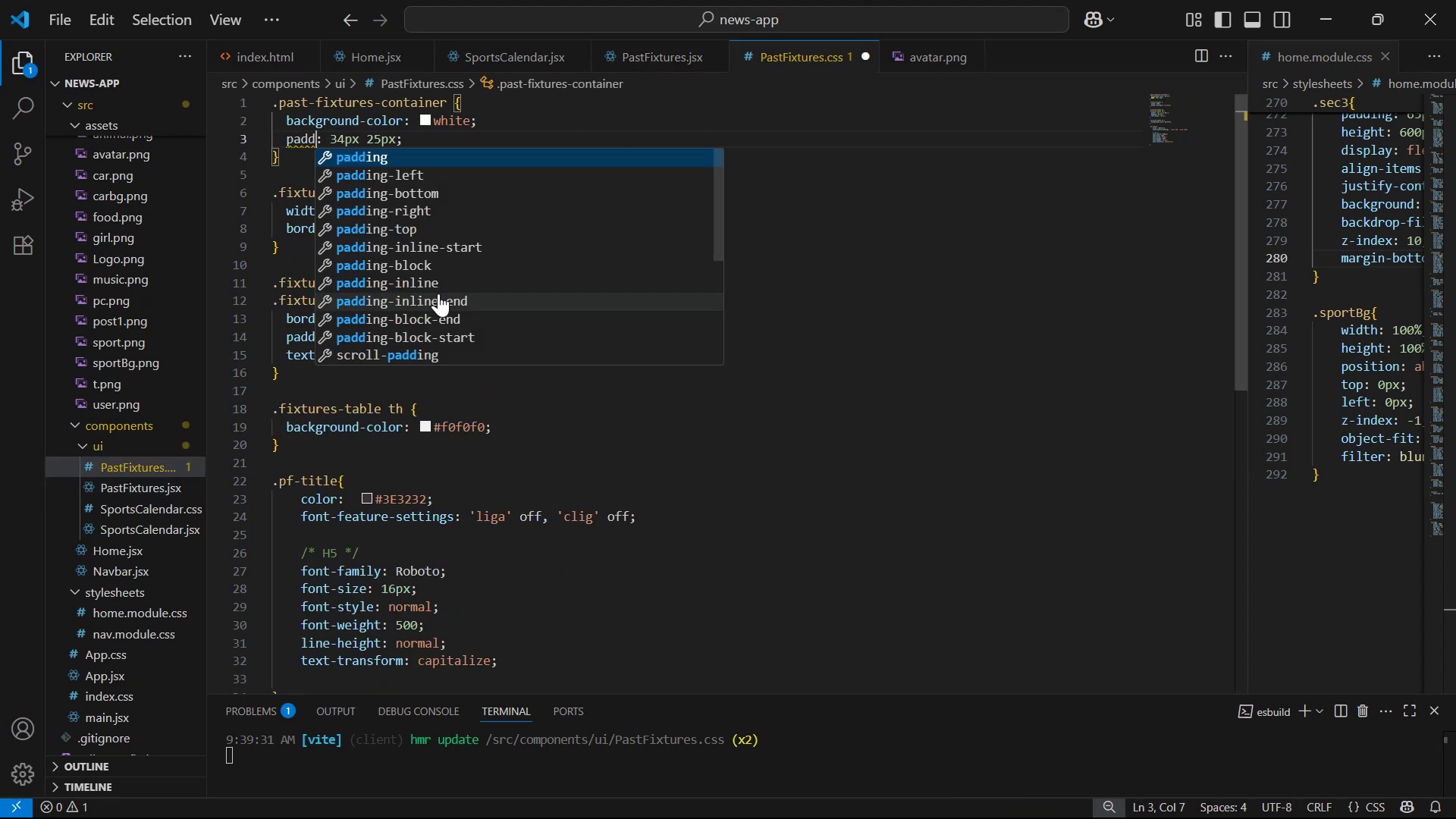 
key(Enter)
 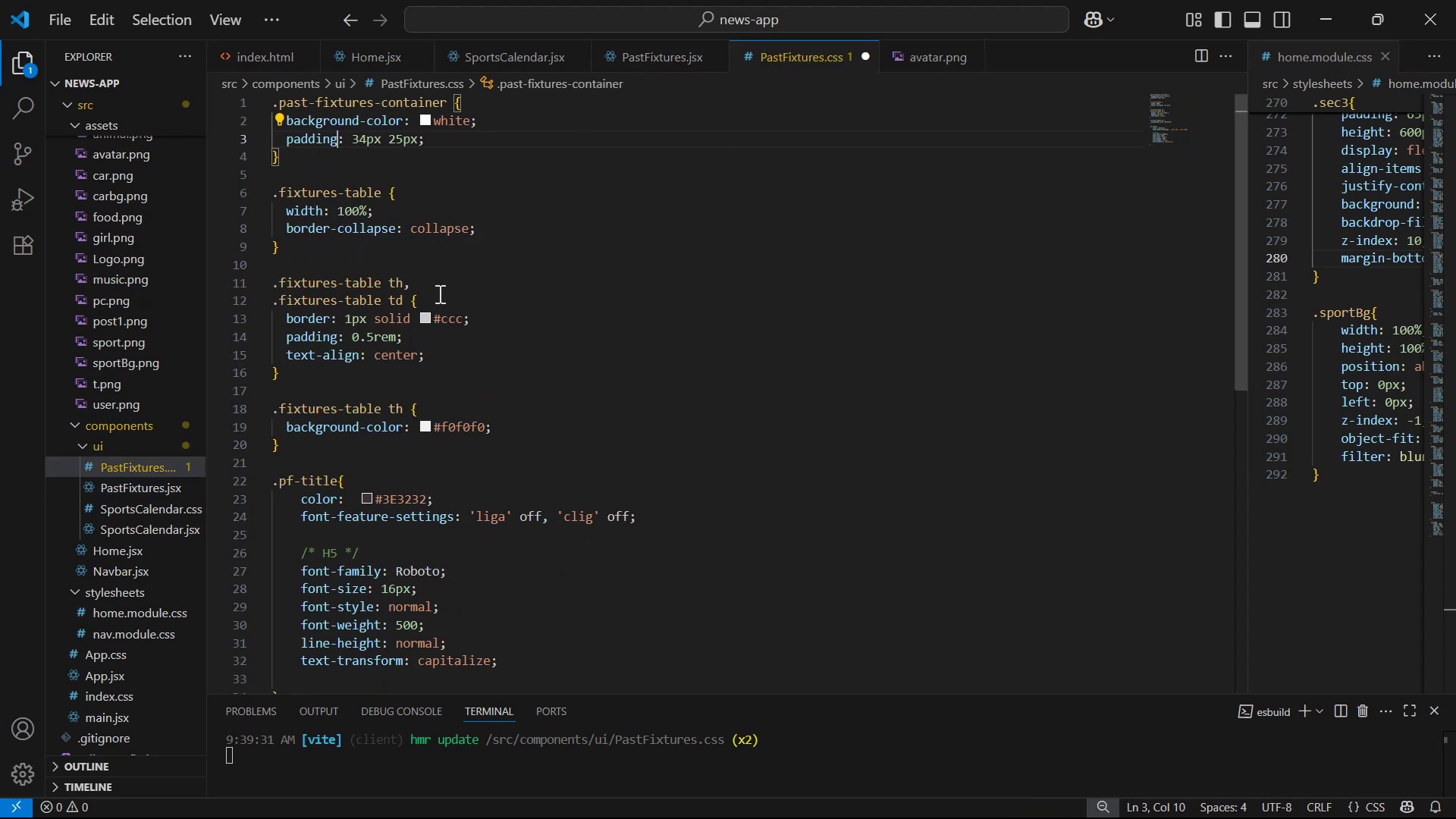 
key(Control+S)
 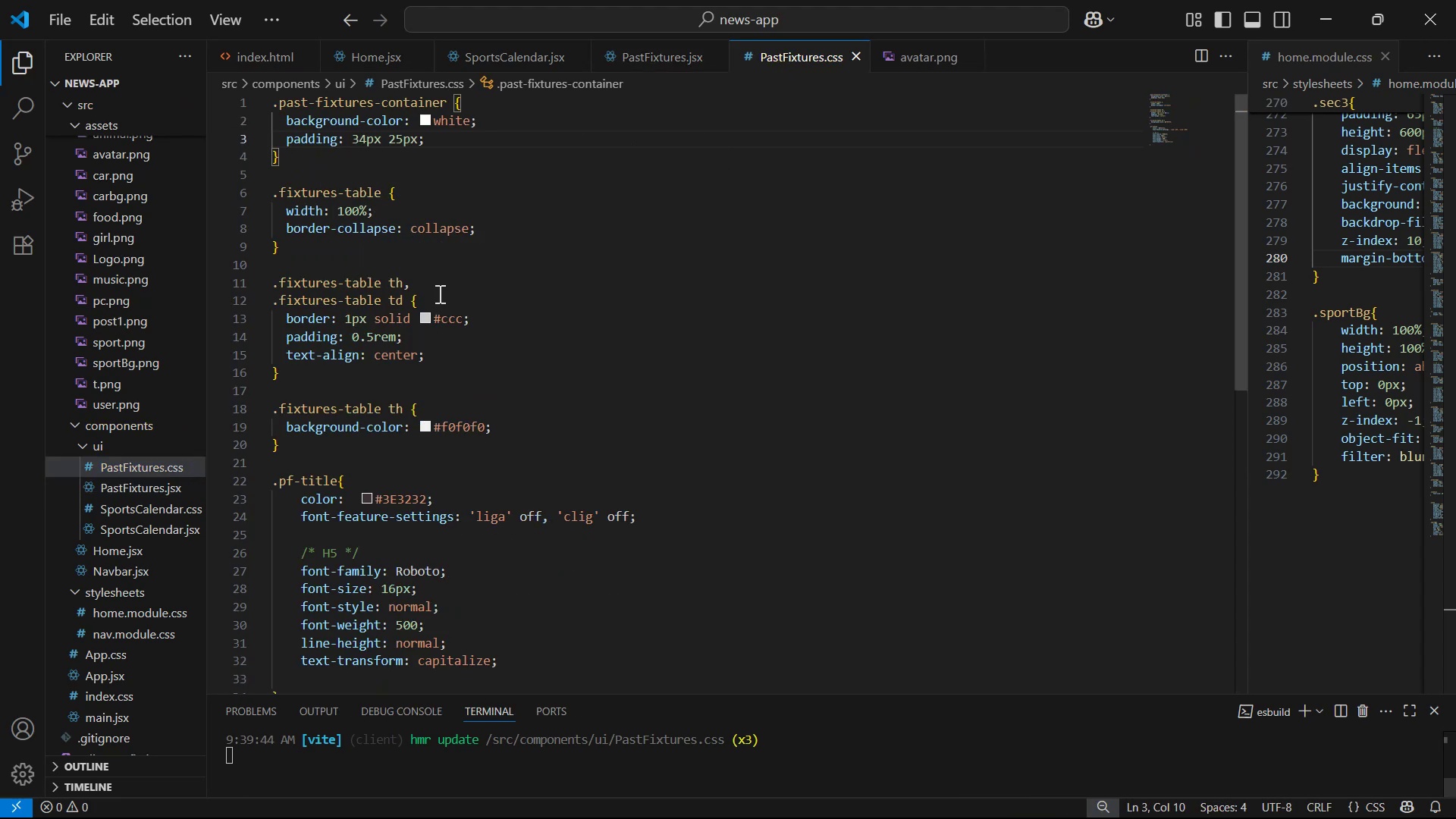 
key(Alt+AltLeft)
 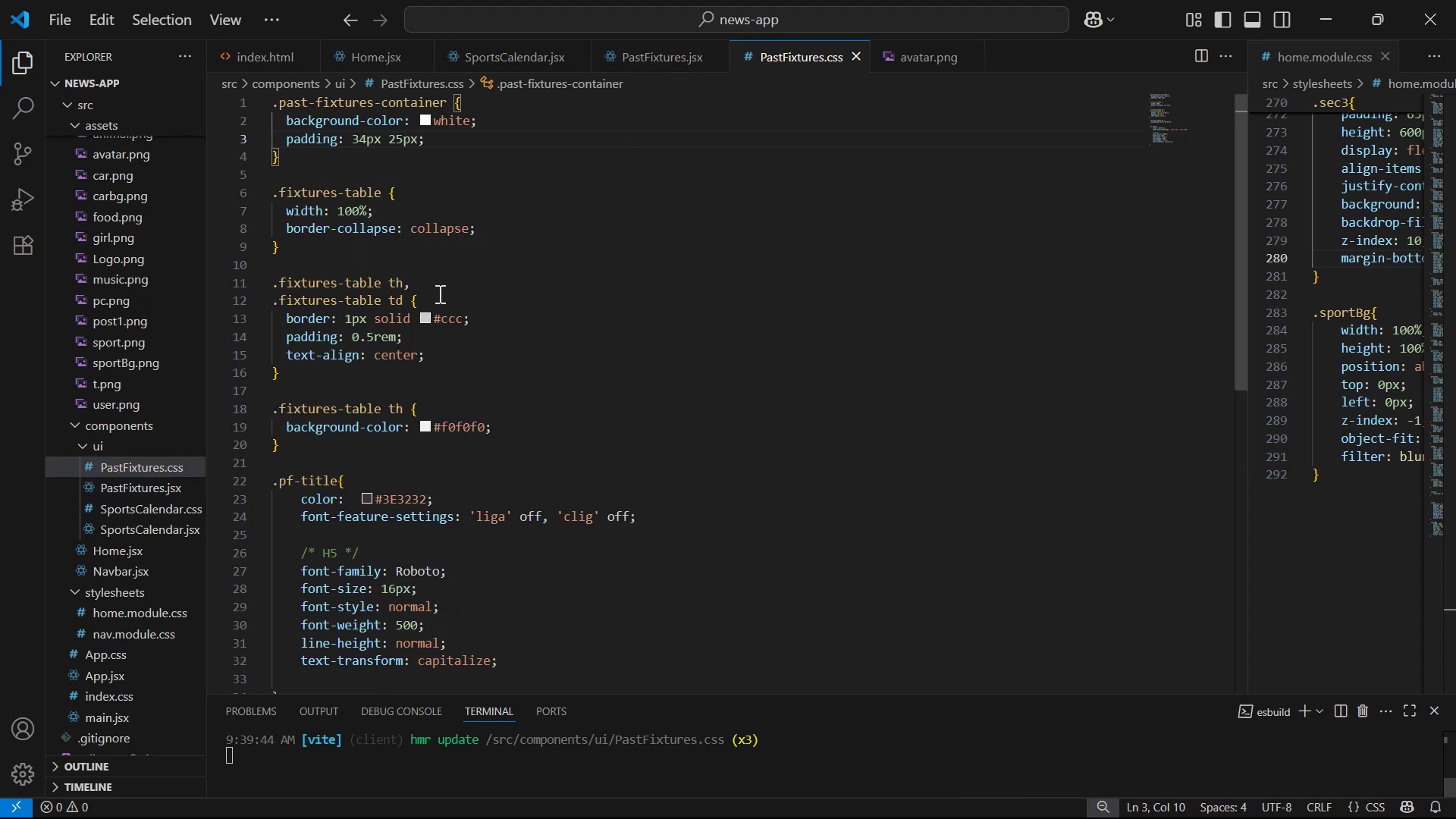 
key(Alt+Tab)
 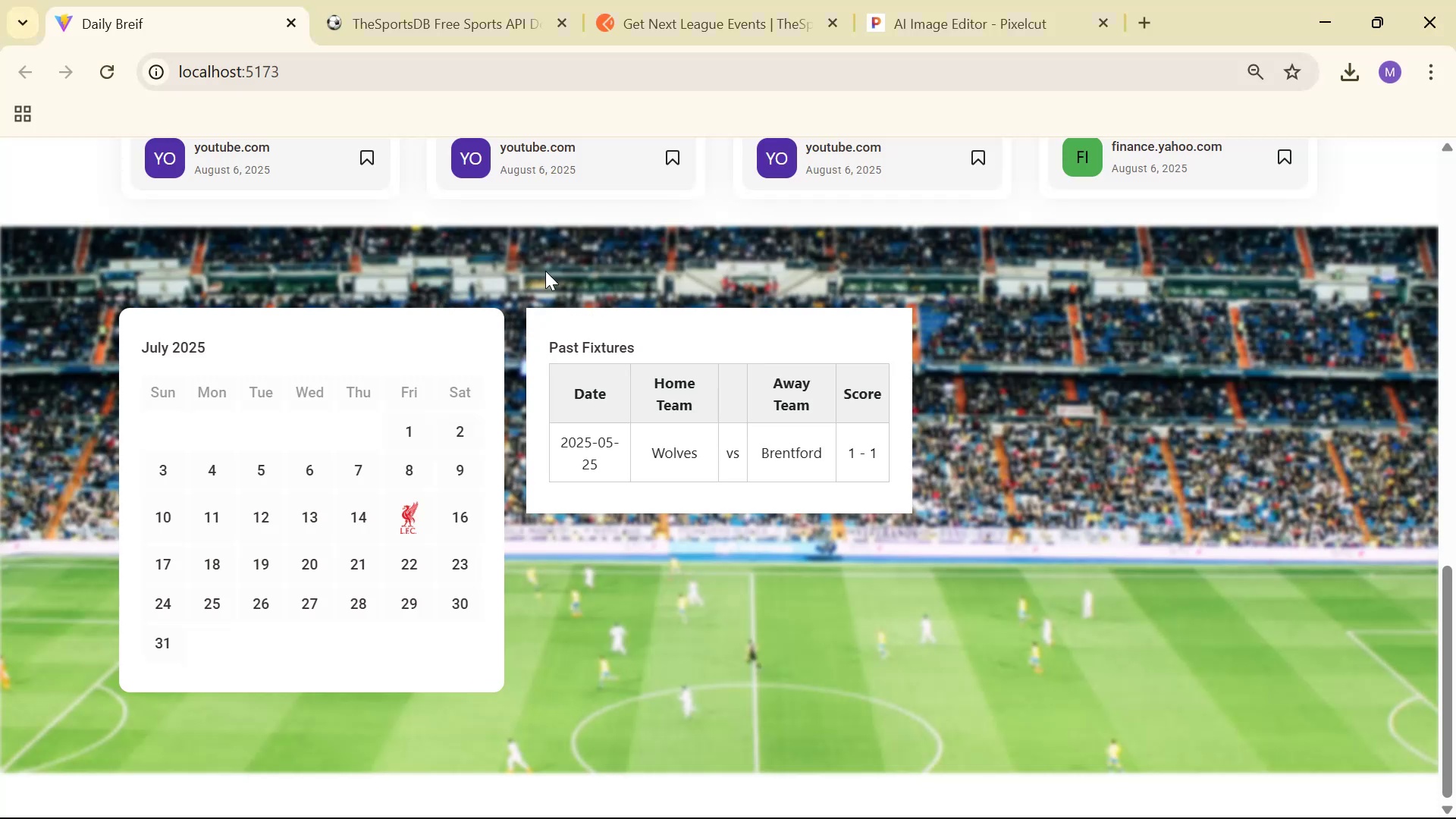 
scroll: coordinate [875, 265], scroll_direction: down, amount: 4.0
 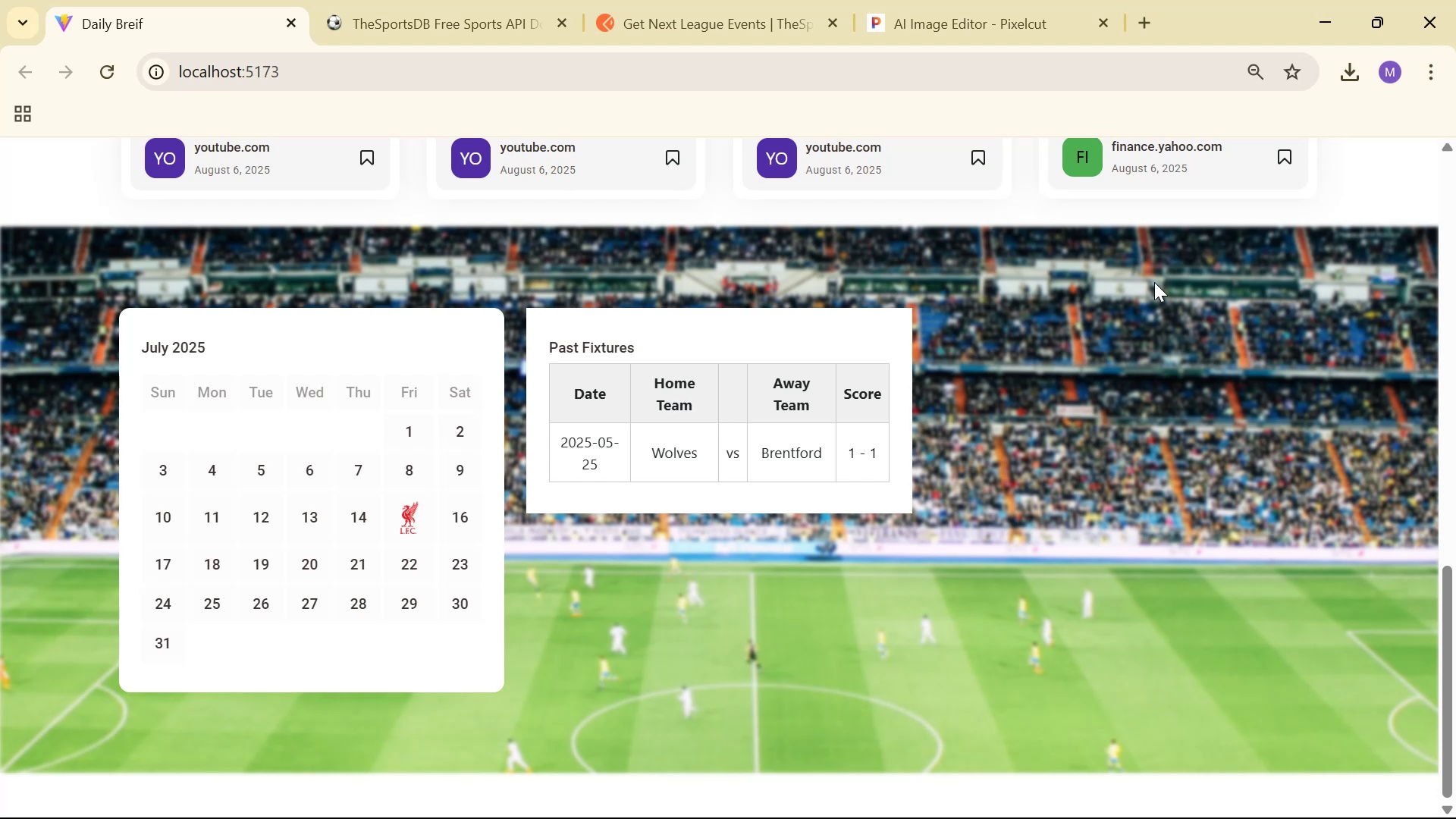 
wait(5.62)
 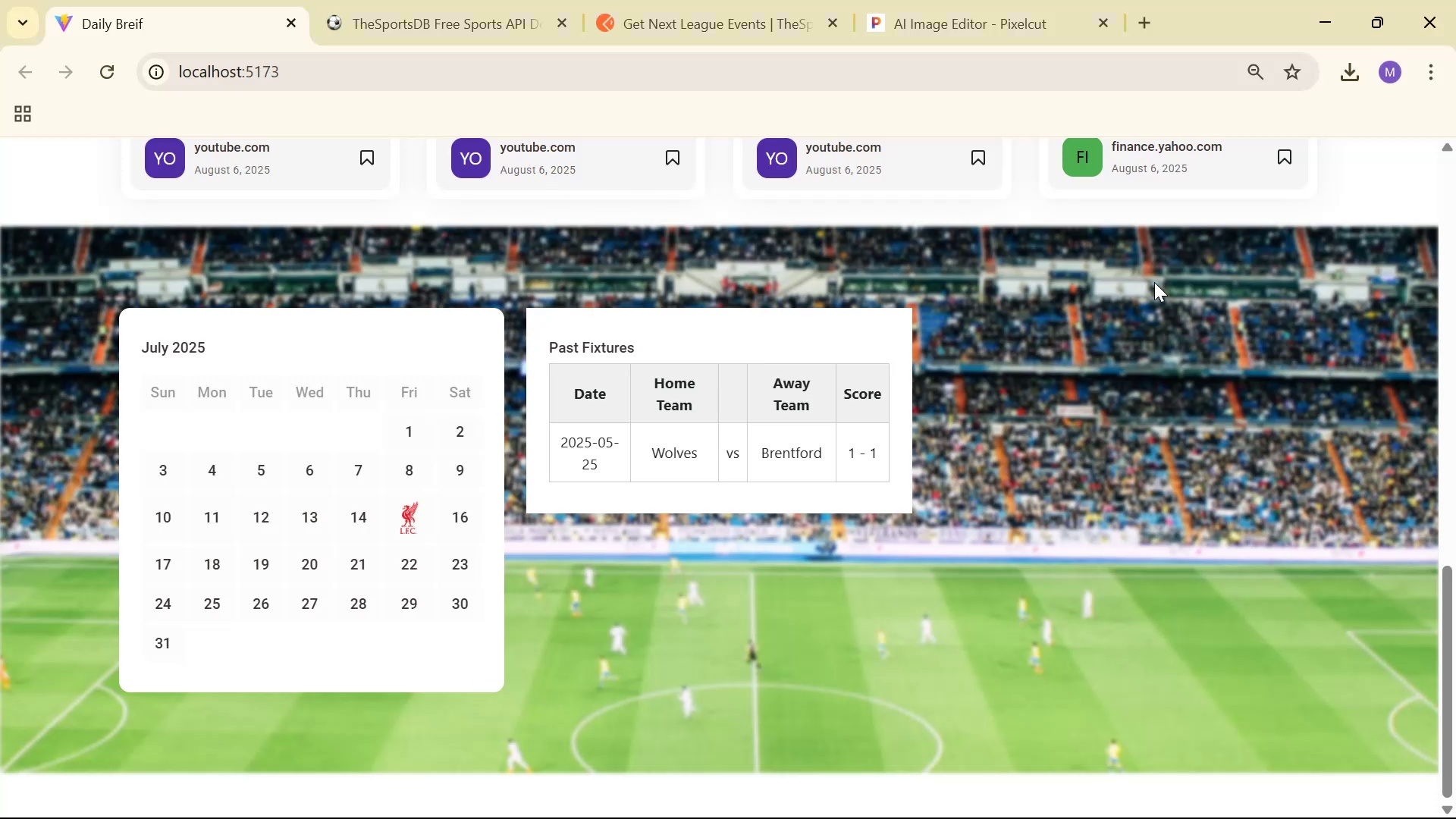 
key(Alt+AltLeft)
 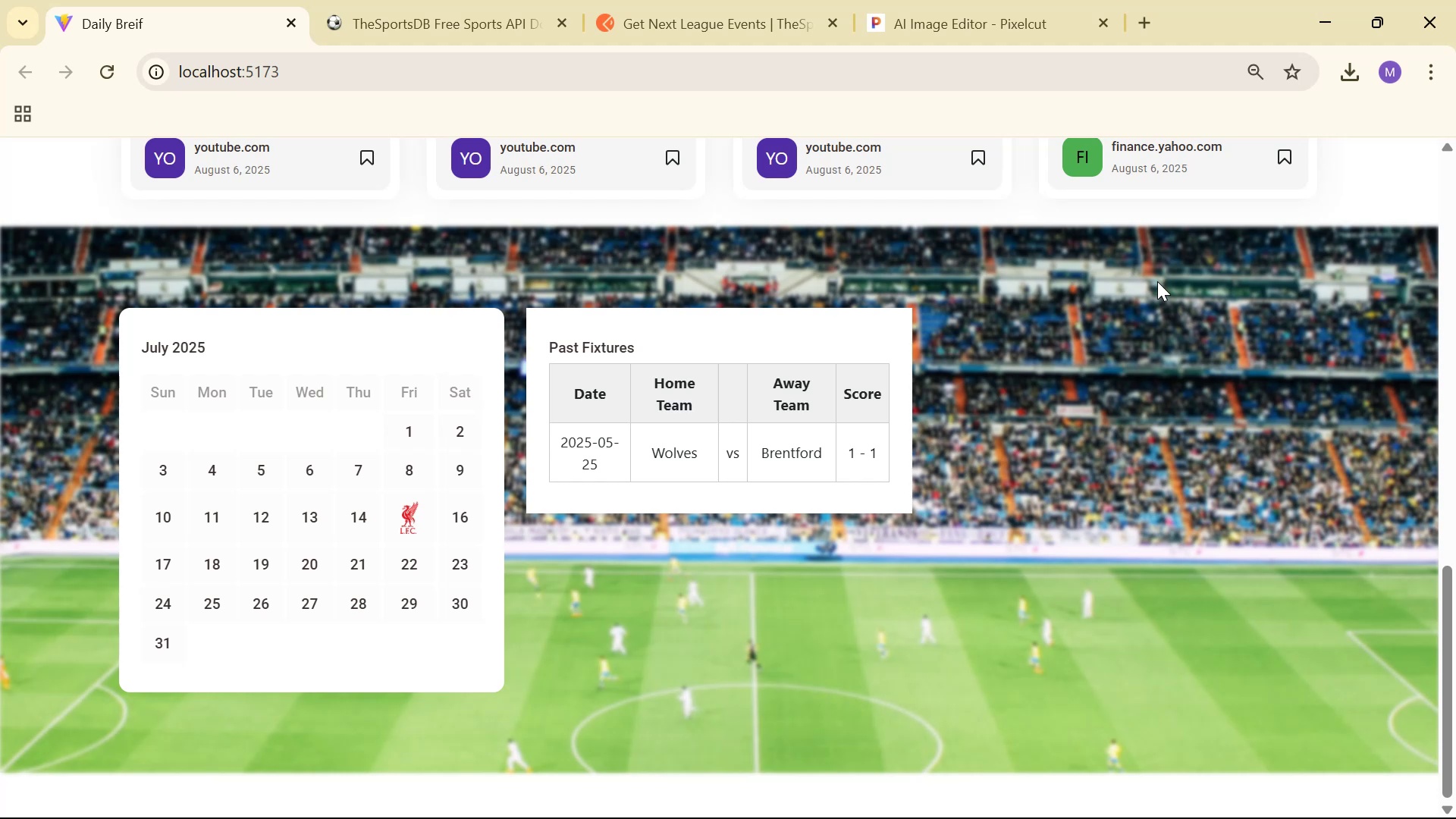 
key(Alt+Tab)
 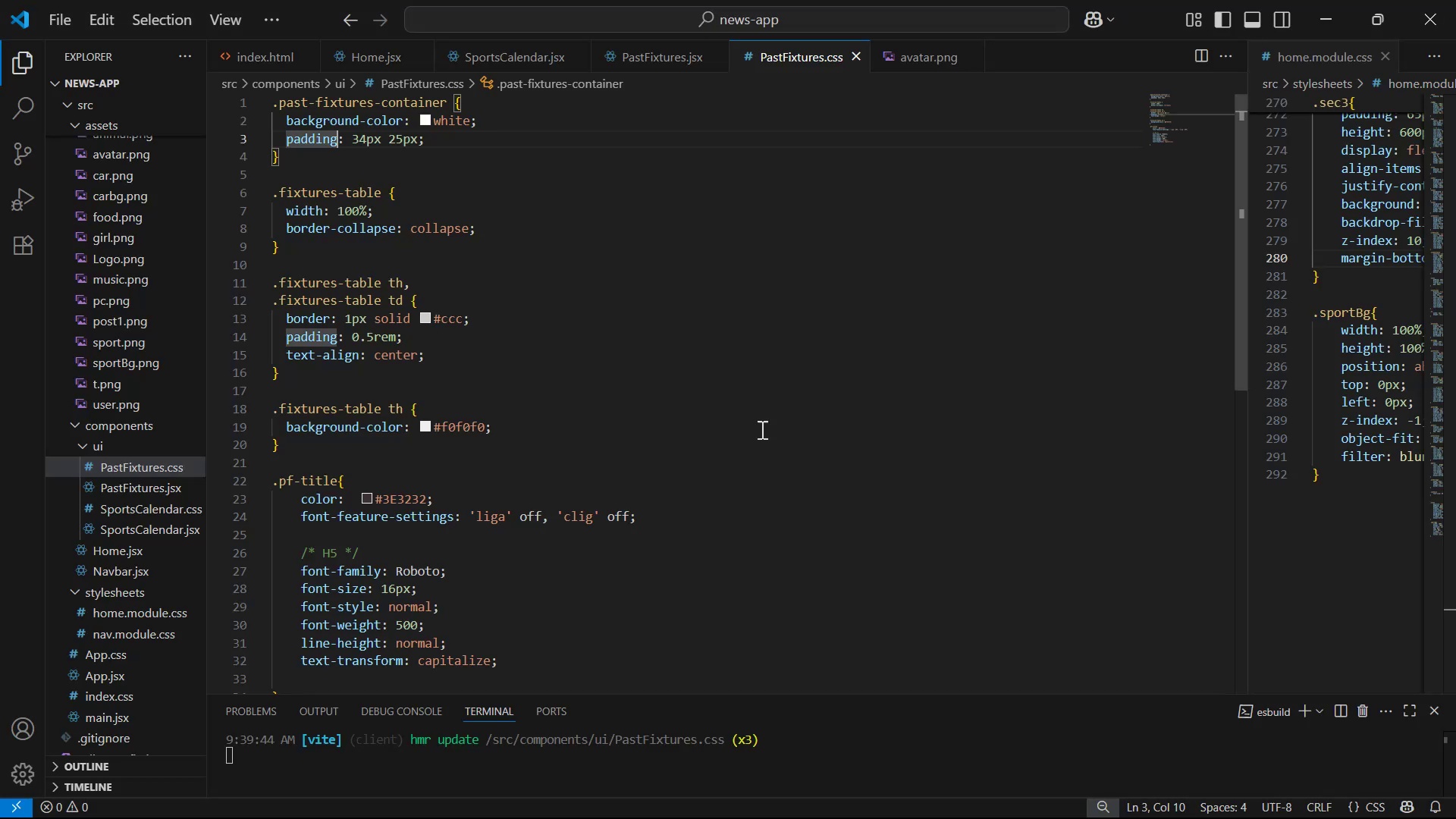 
scroll: coordinate [755, 416], scroll_direction: down, amount: 2.0
 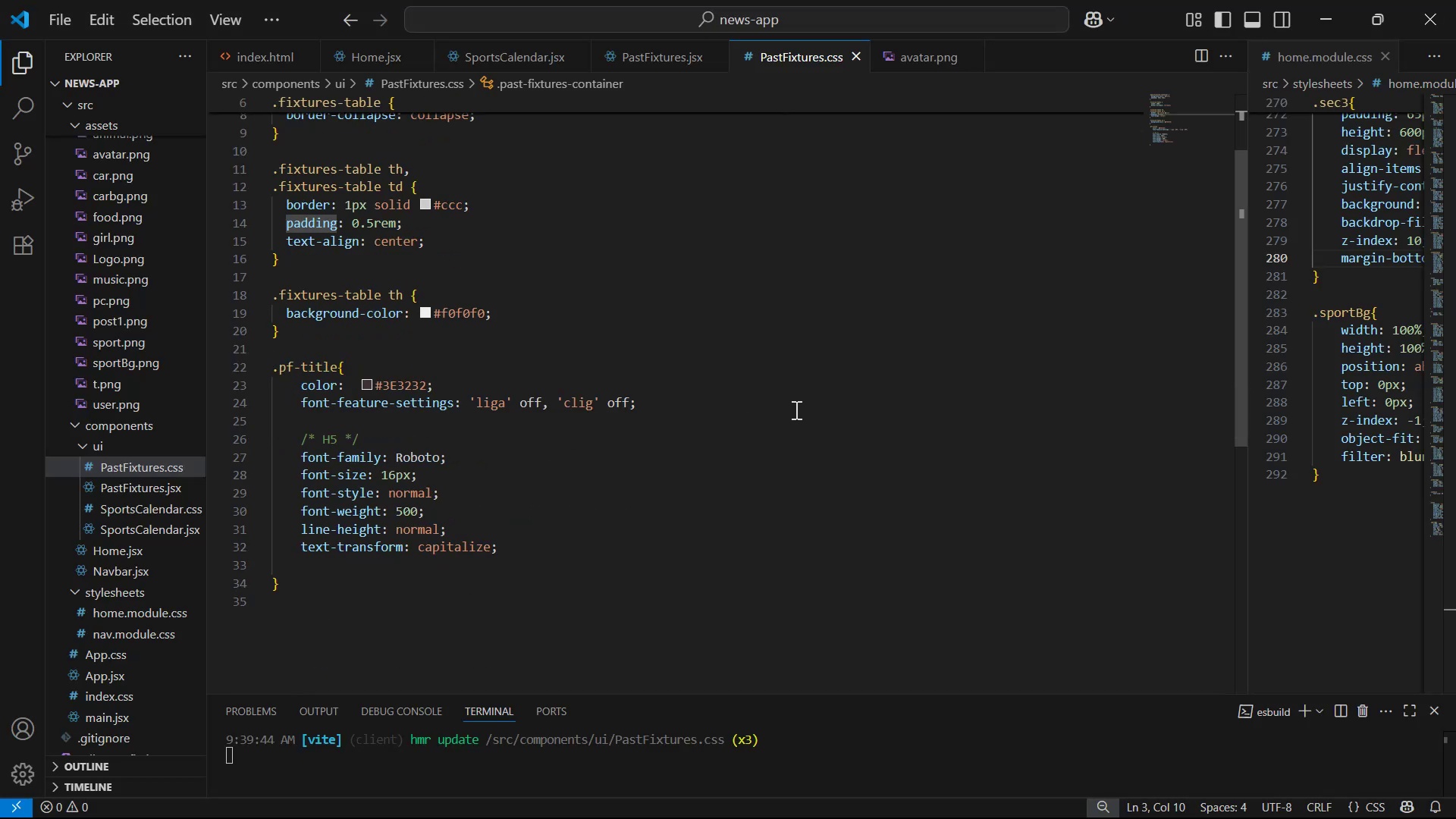 
scroll: coordinate [796, 409], scroll_direction: up, amount: 1.0
 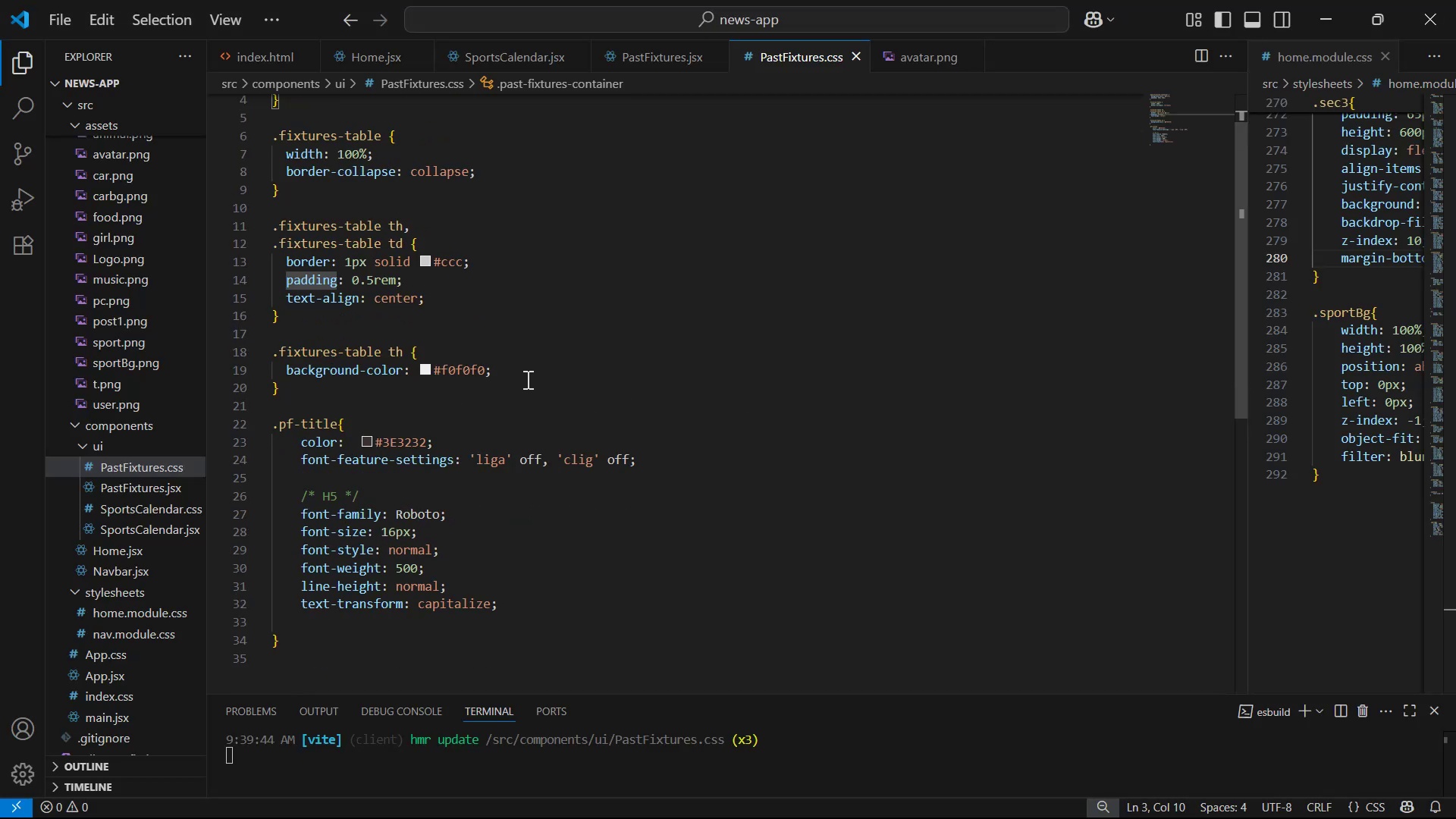 
key(Alt+AltLeft)
 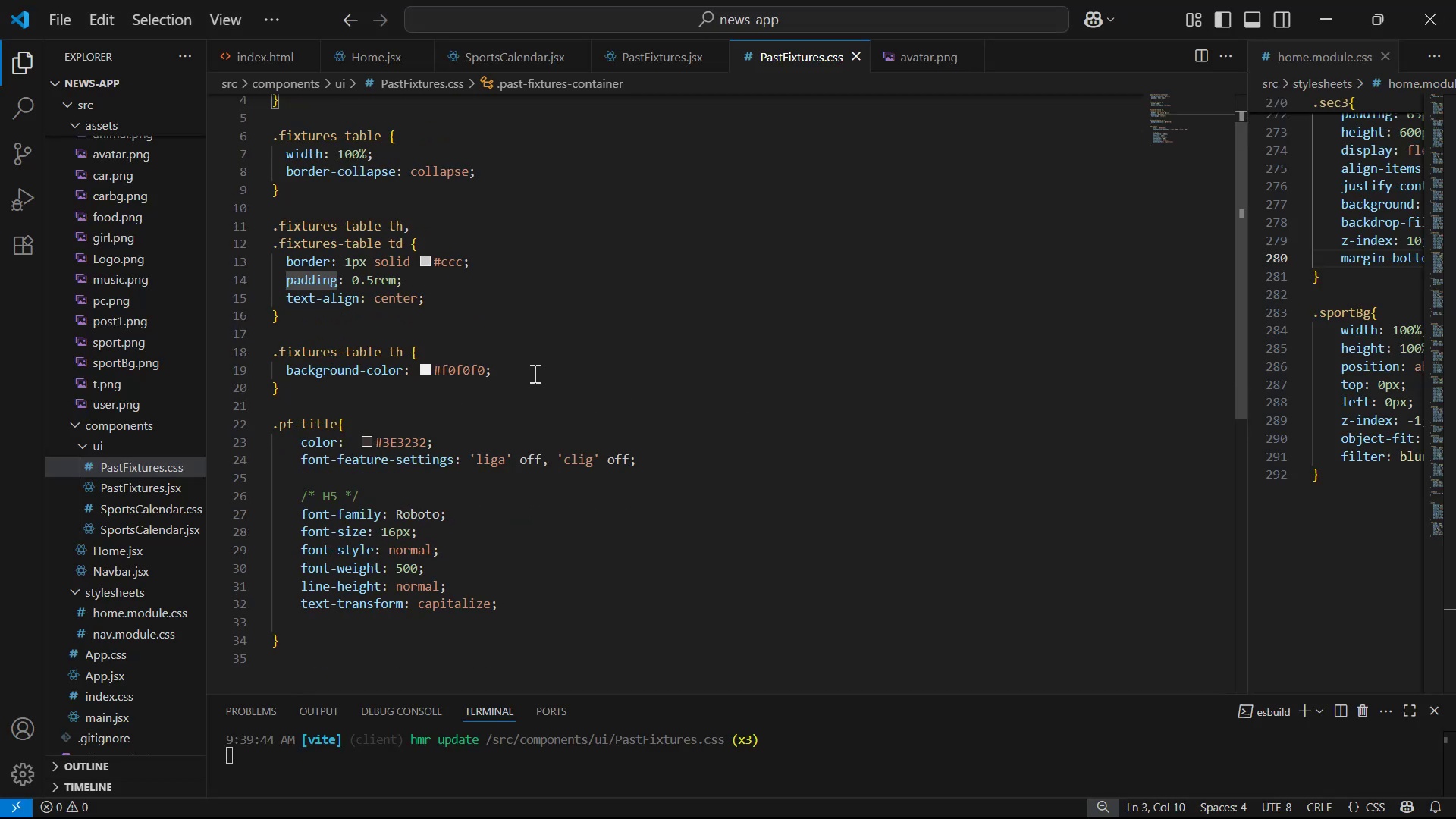 
key(Alt+Tab)
 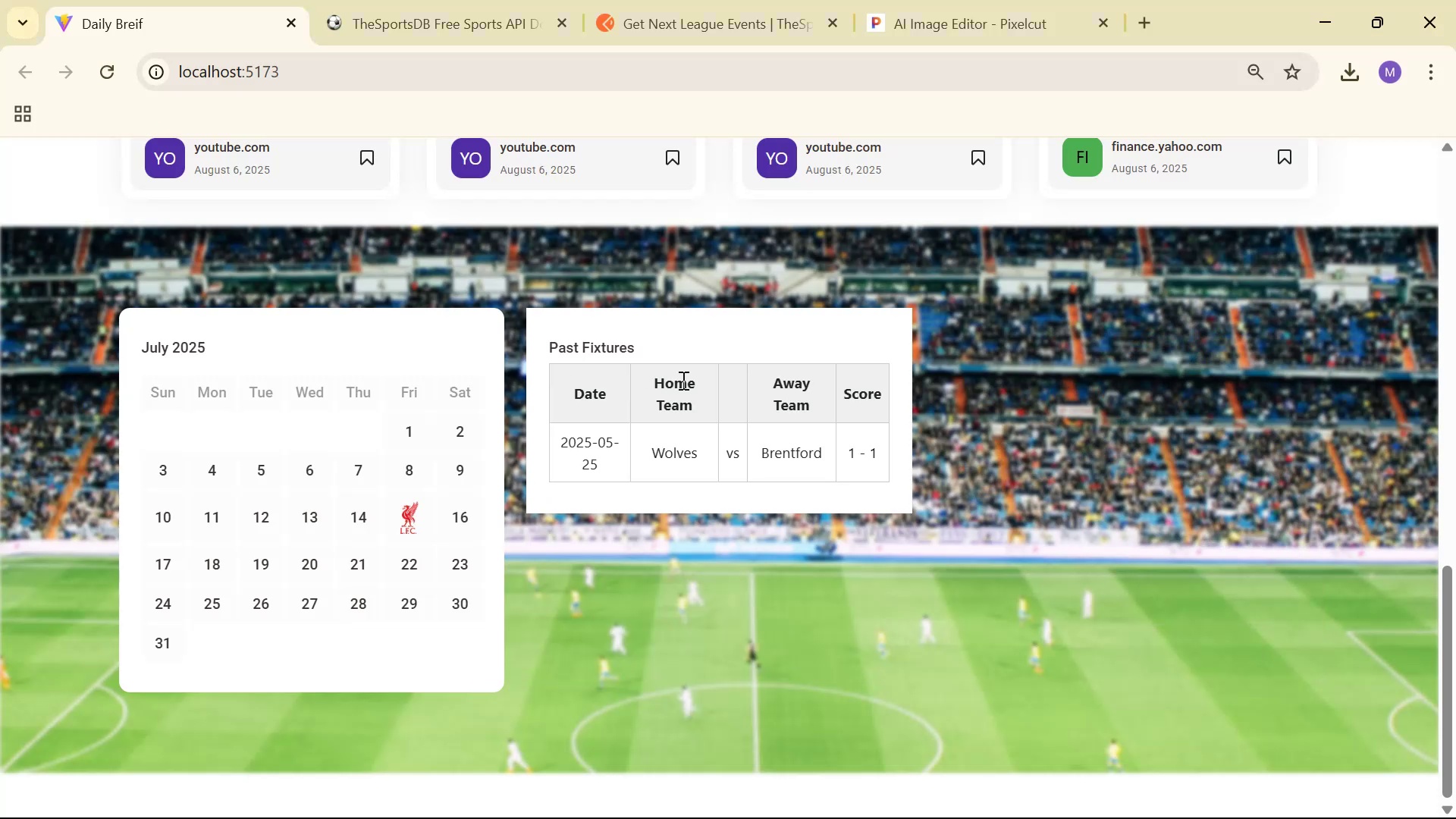 
key(Alt+AltLeft)
 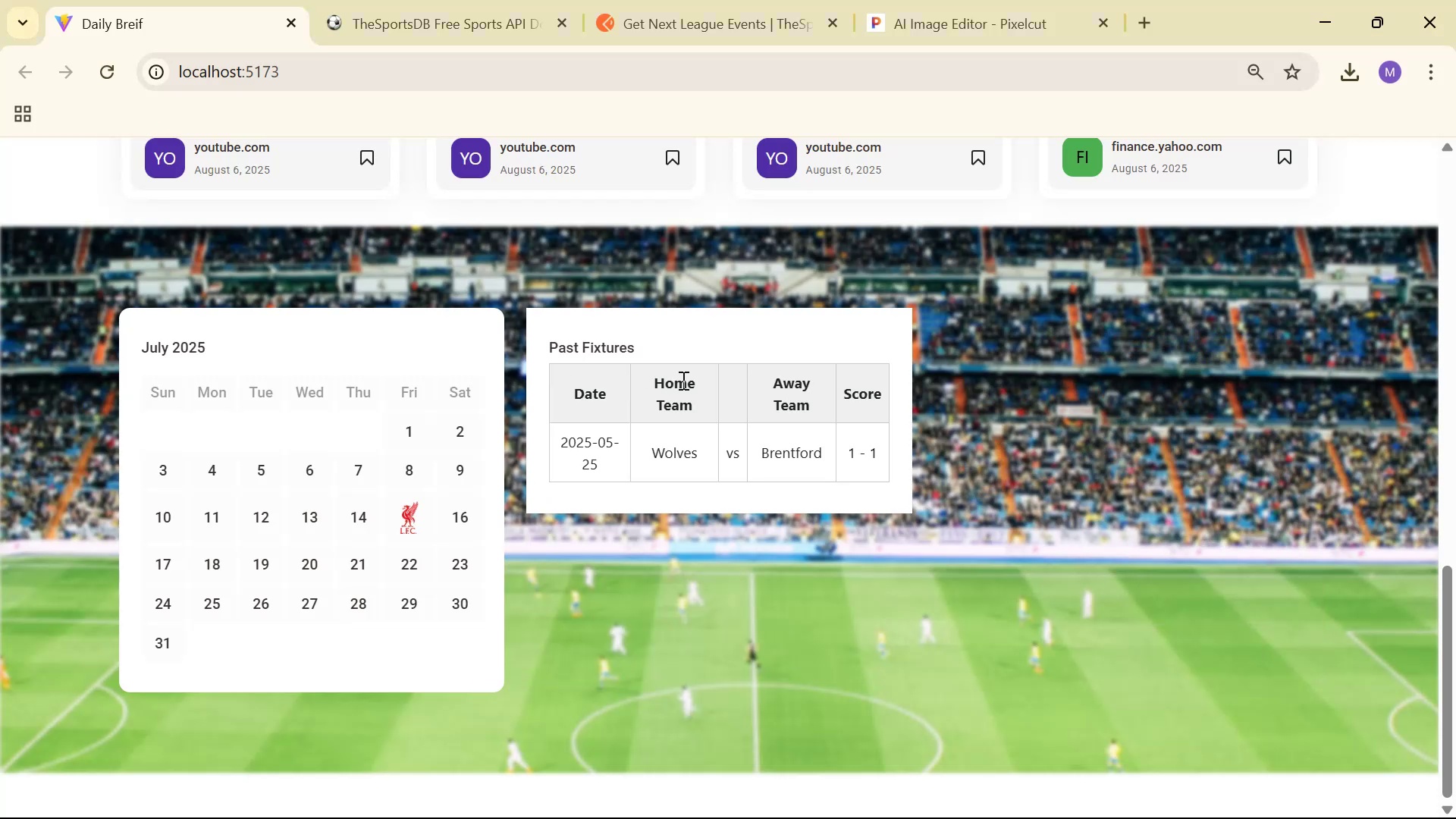 
key(Alt+Tab)
 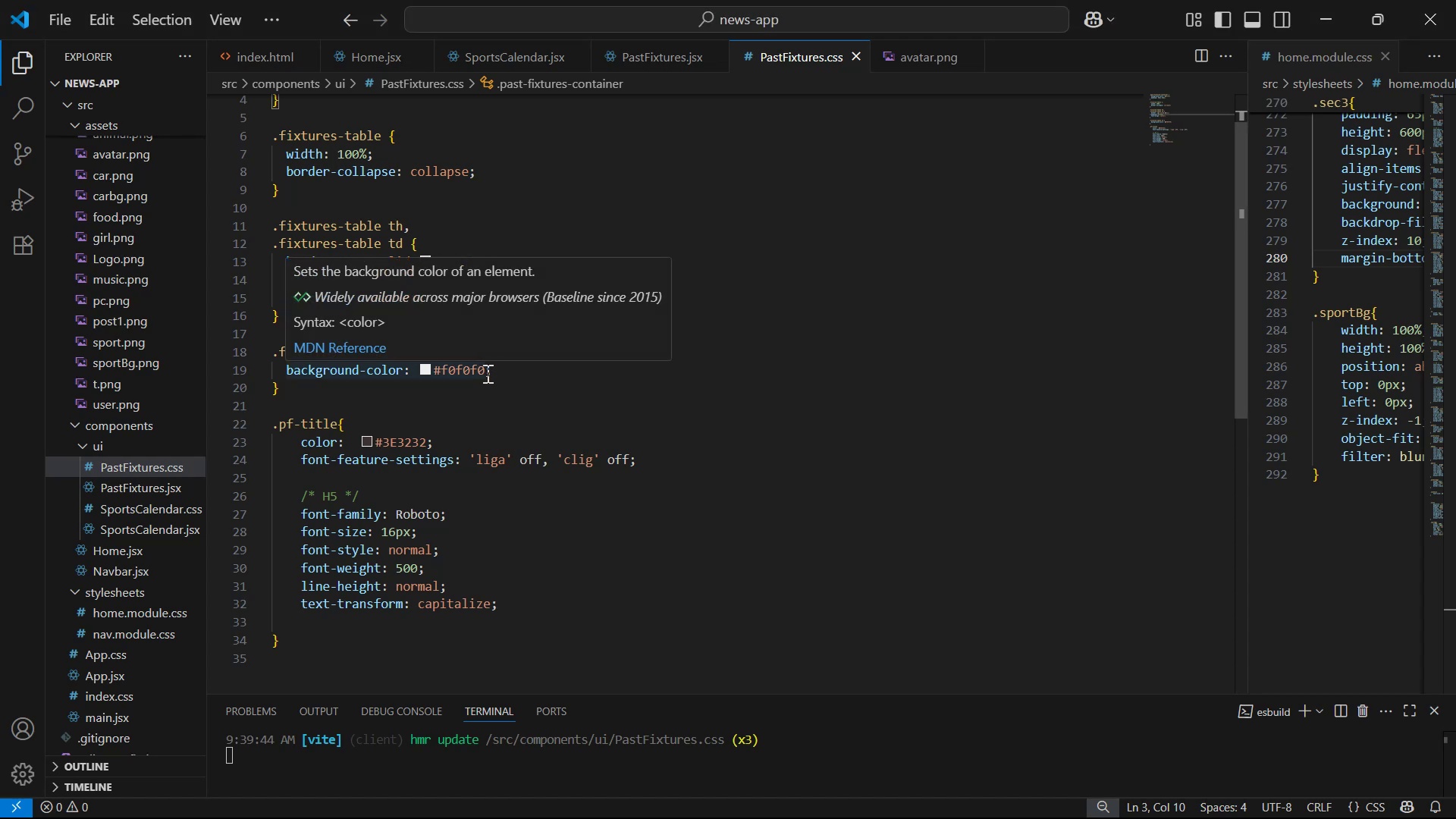 
left_click_drag(start_coordinate=[504, 267], to_coordinate=[507, 253])
 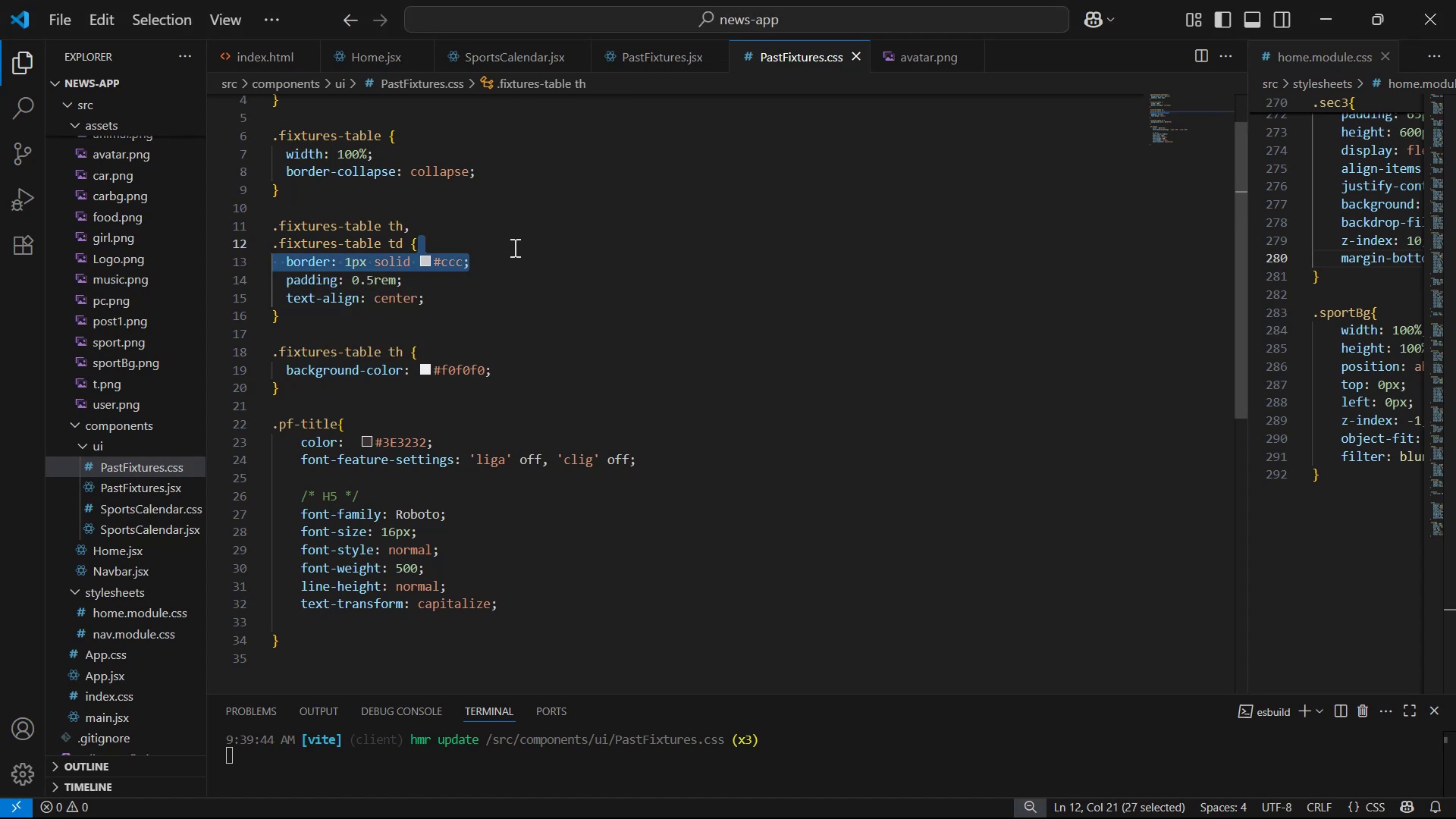 
key(Backspace)
 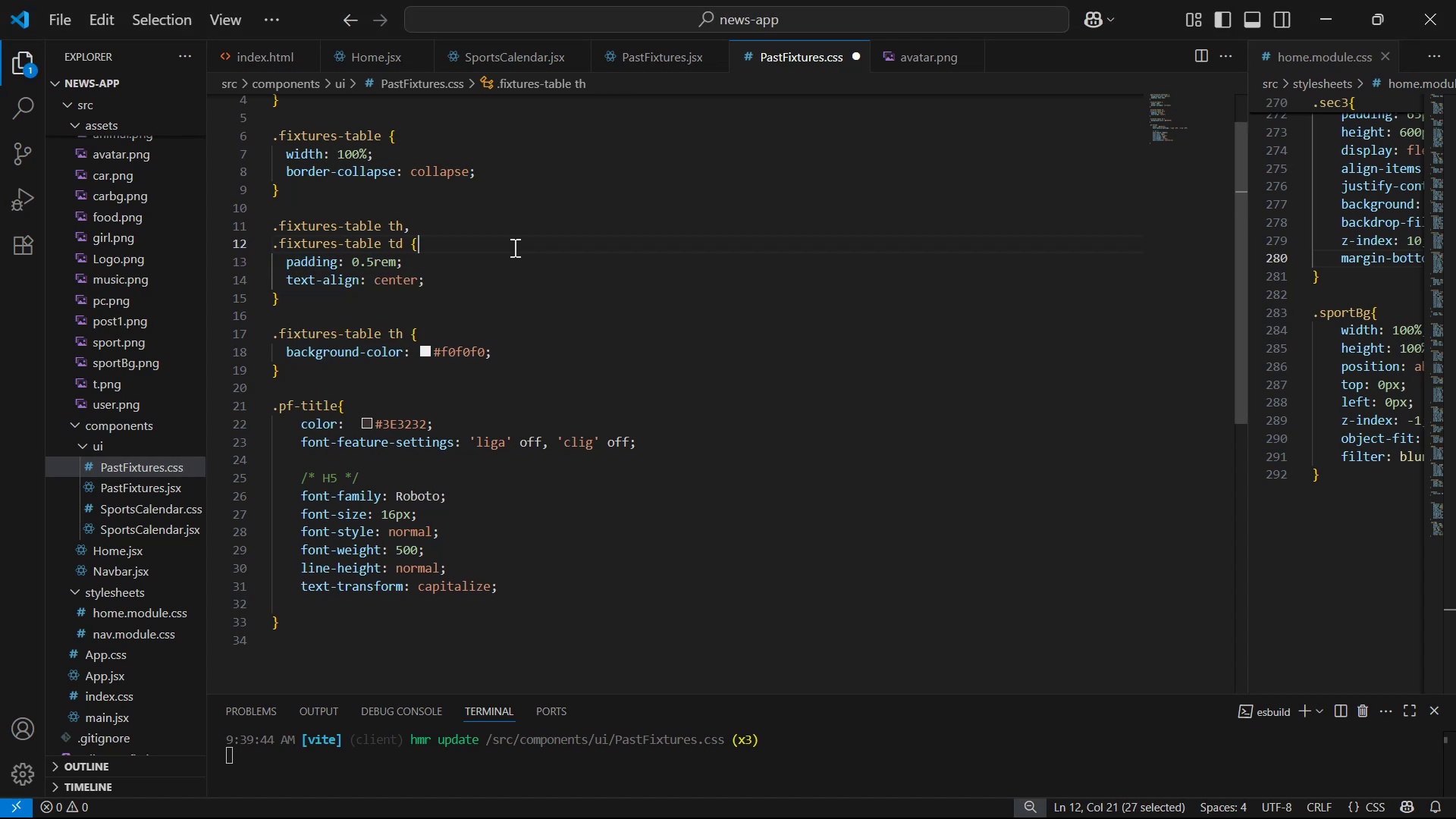 
key(Control+S)
 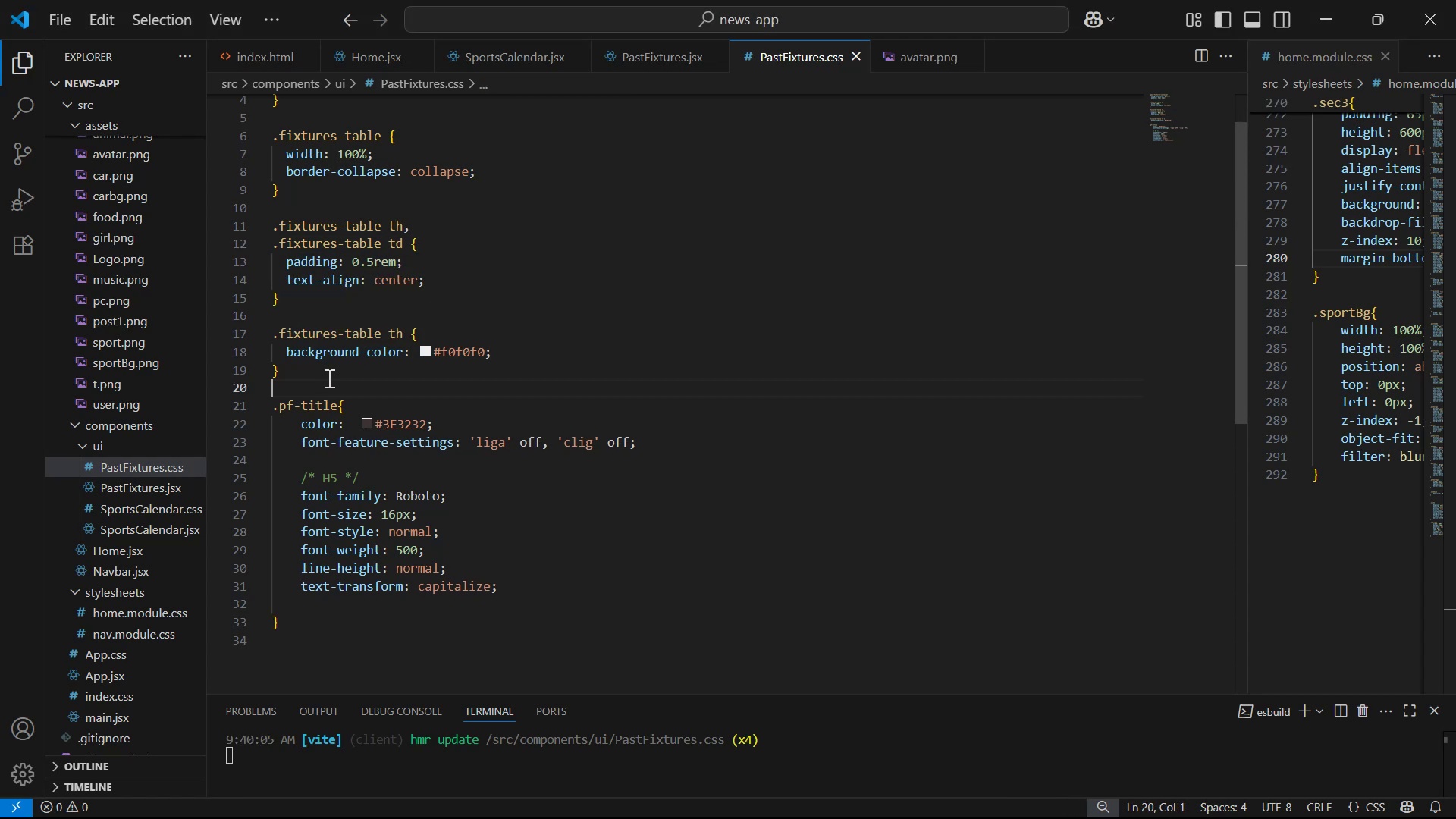 
left_click_drag(start_coordinate=[566, 342], to_coordinate=[570, 341])
 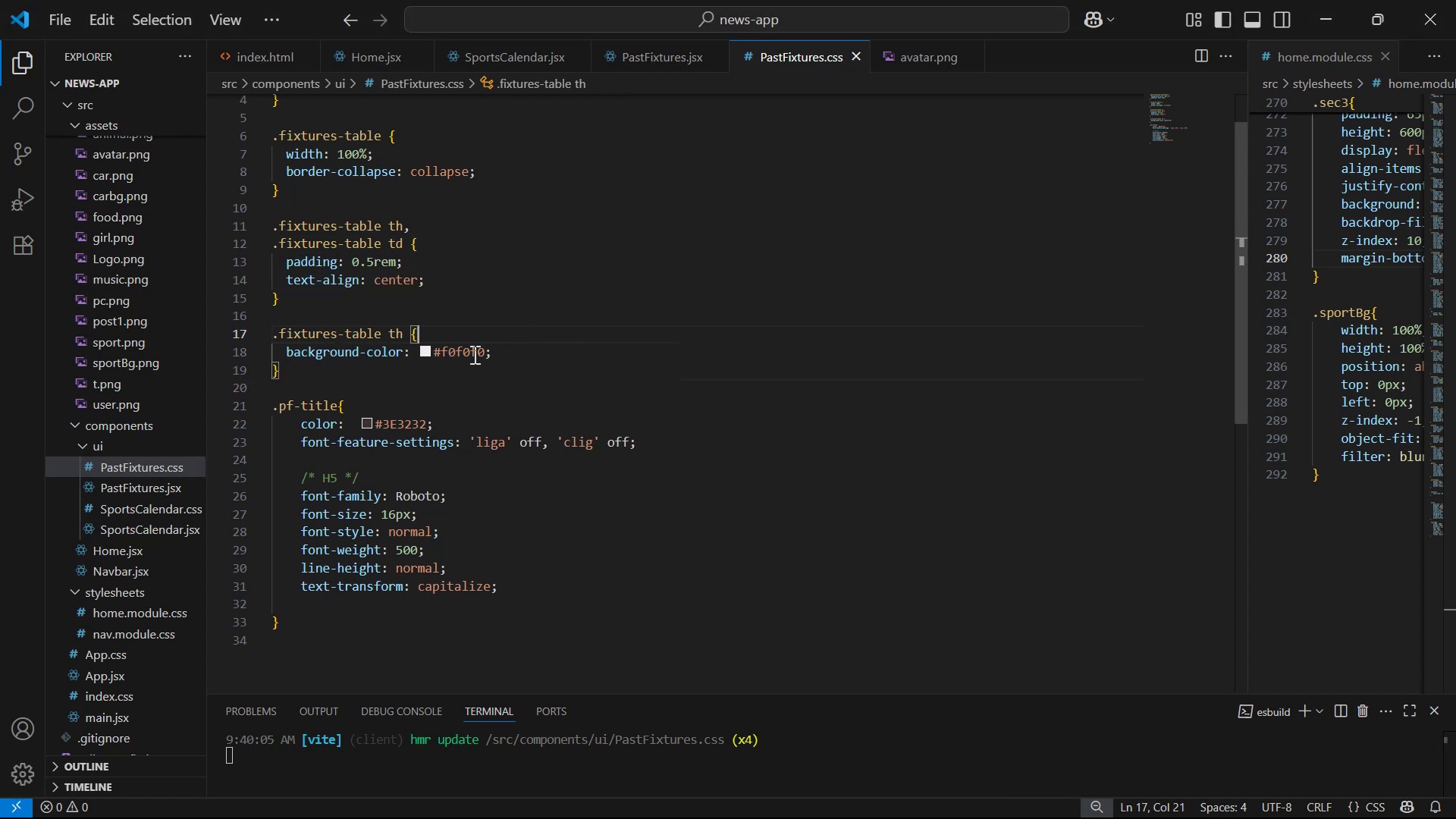 
left_click_drag(start_coordinate=[486, 348], to_coordinate=[419, 358])
 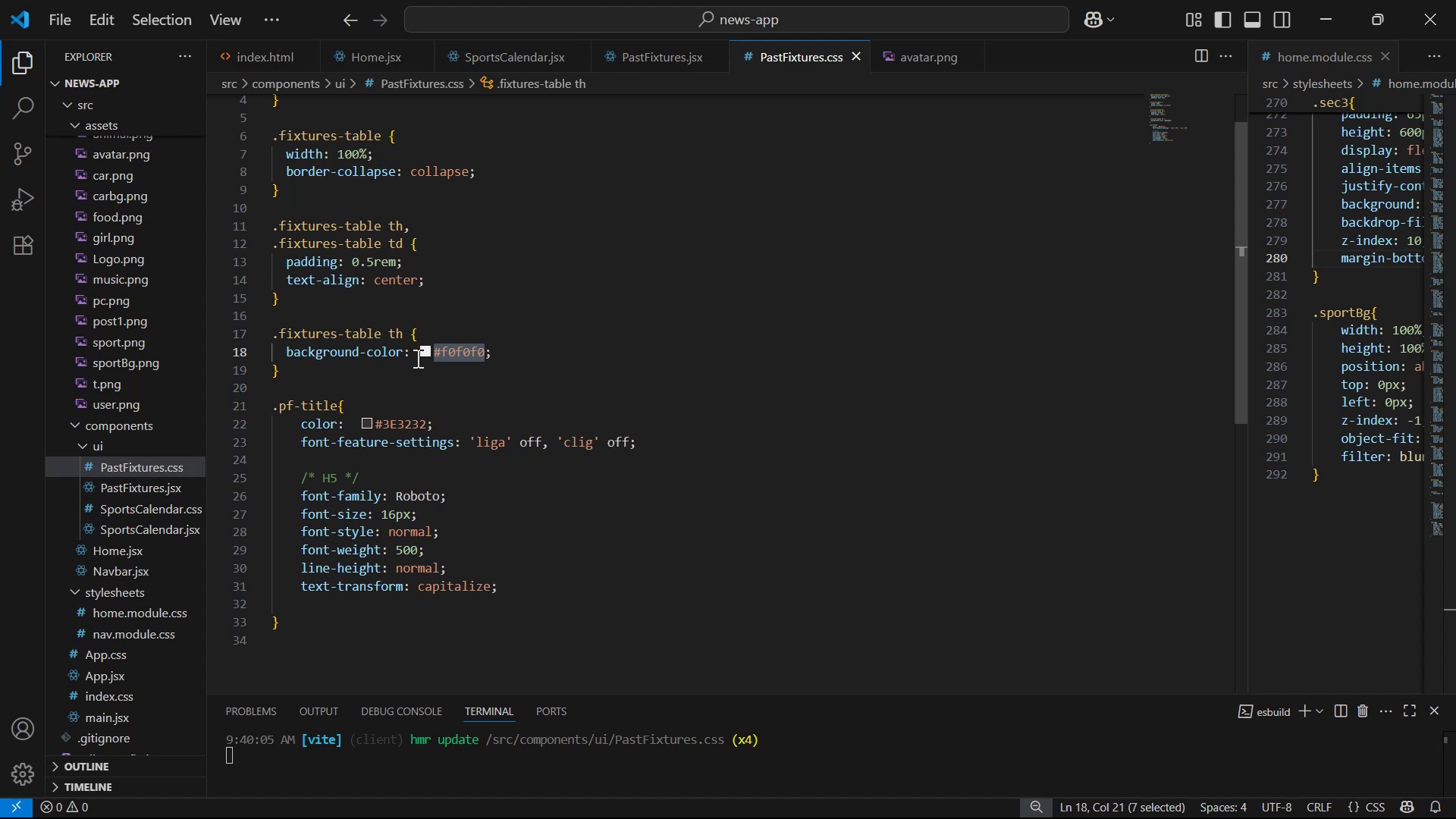 
type(tr)
 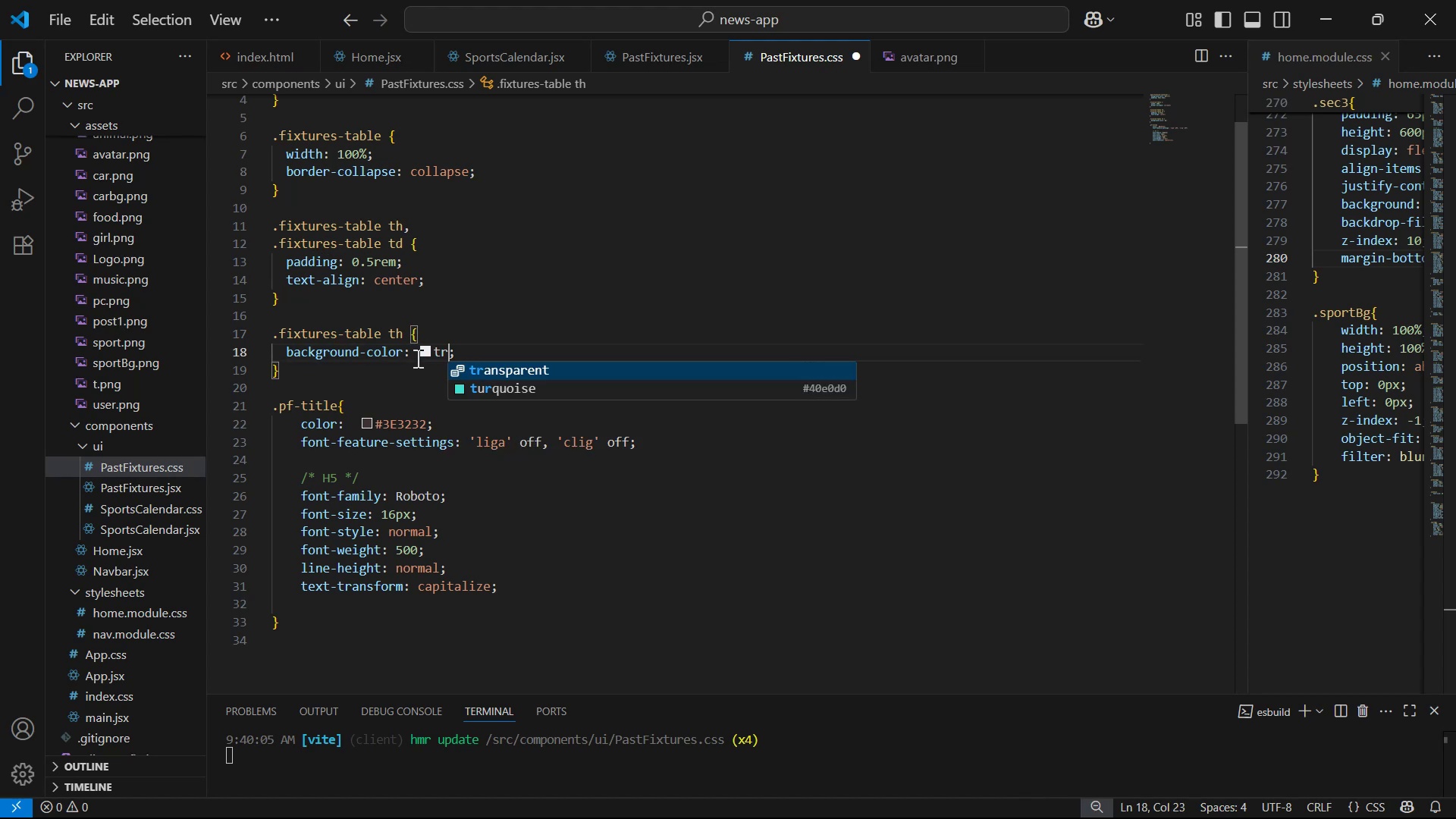 
key(Enter)
 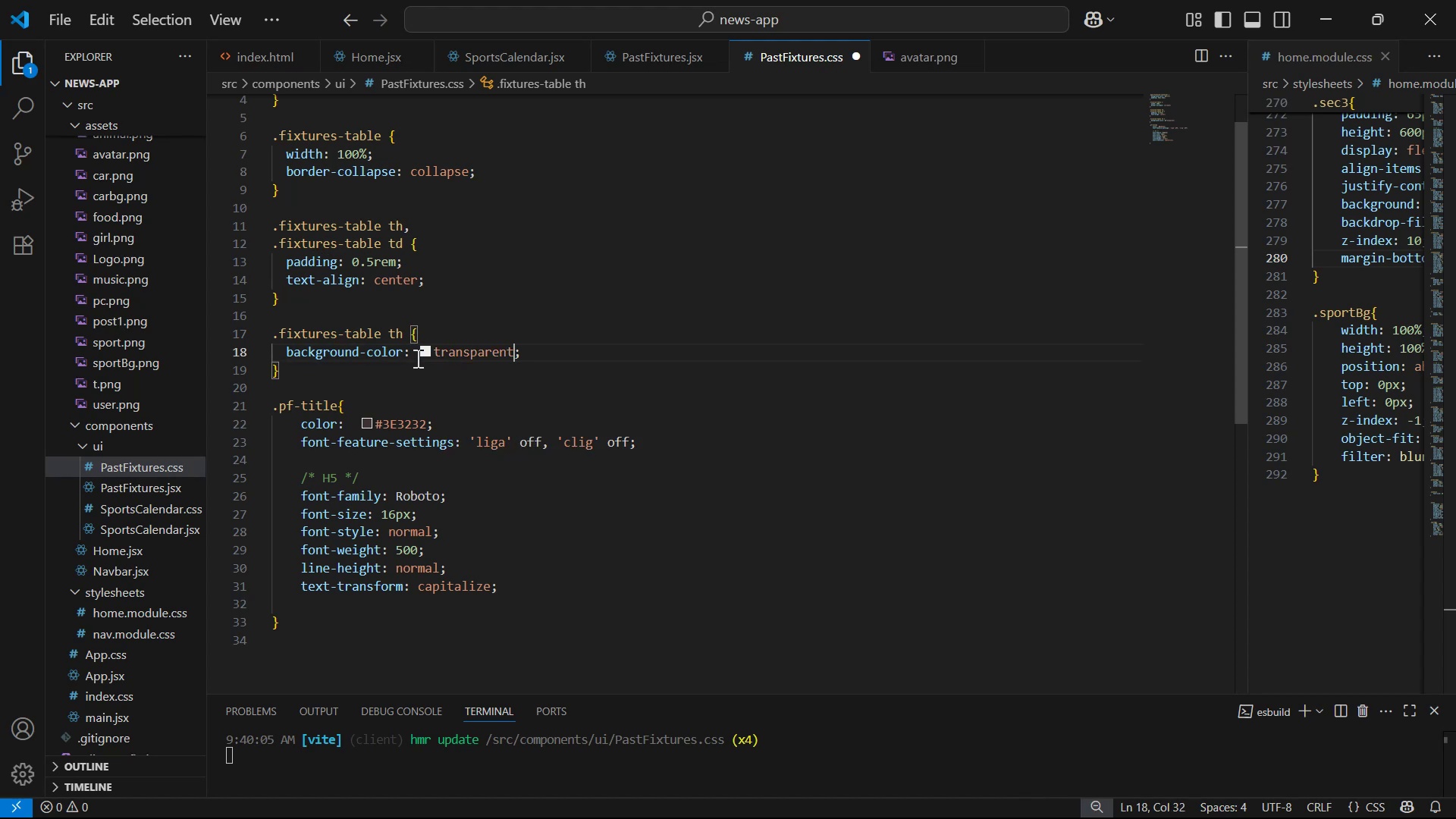 
key(Control+S)
 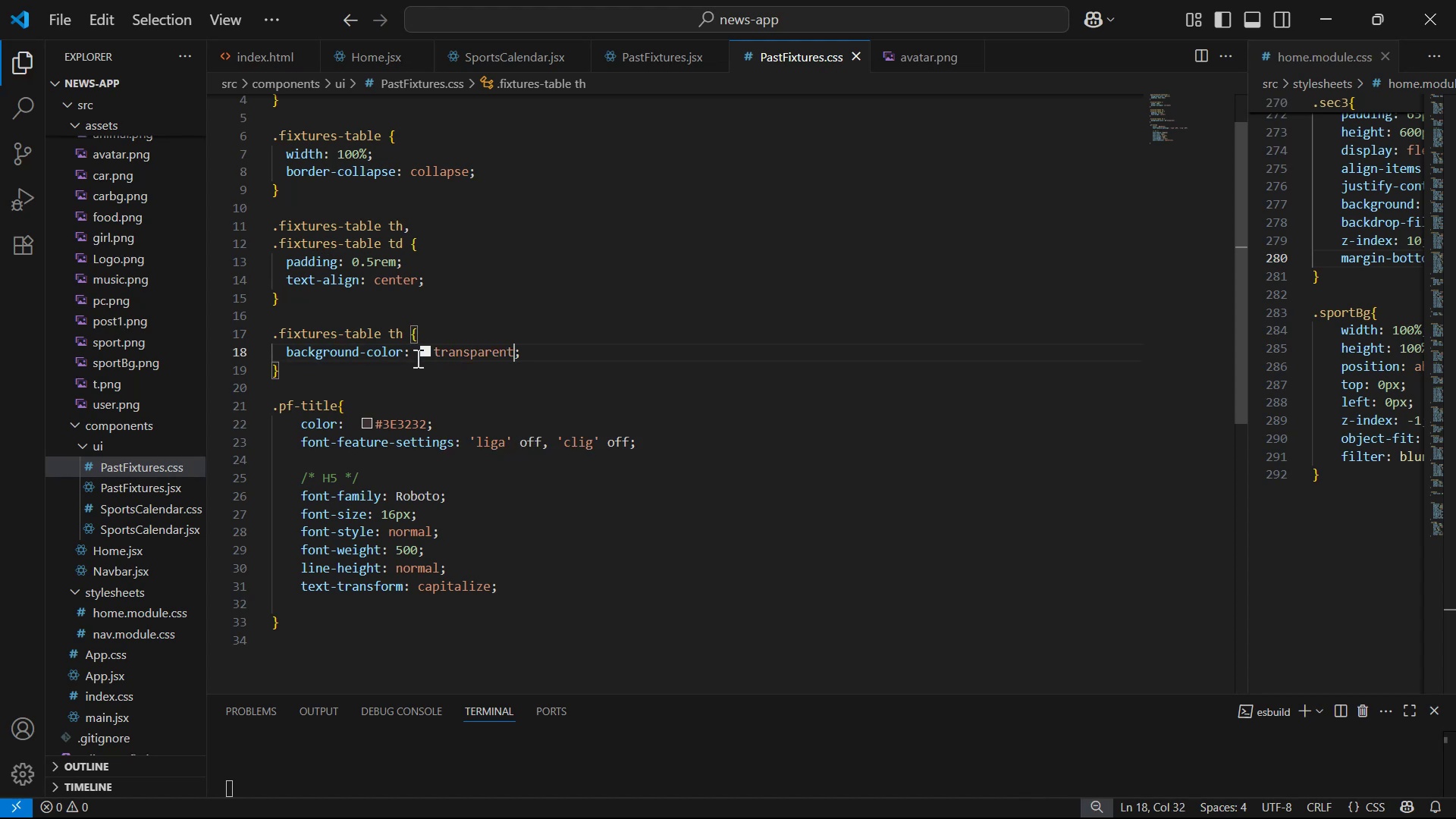 
key(Alt+AltLeft)
 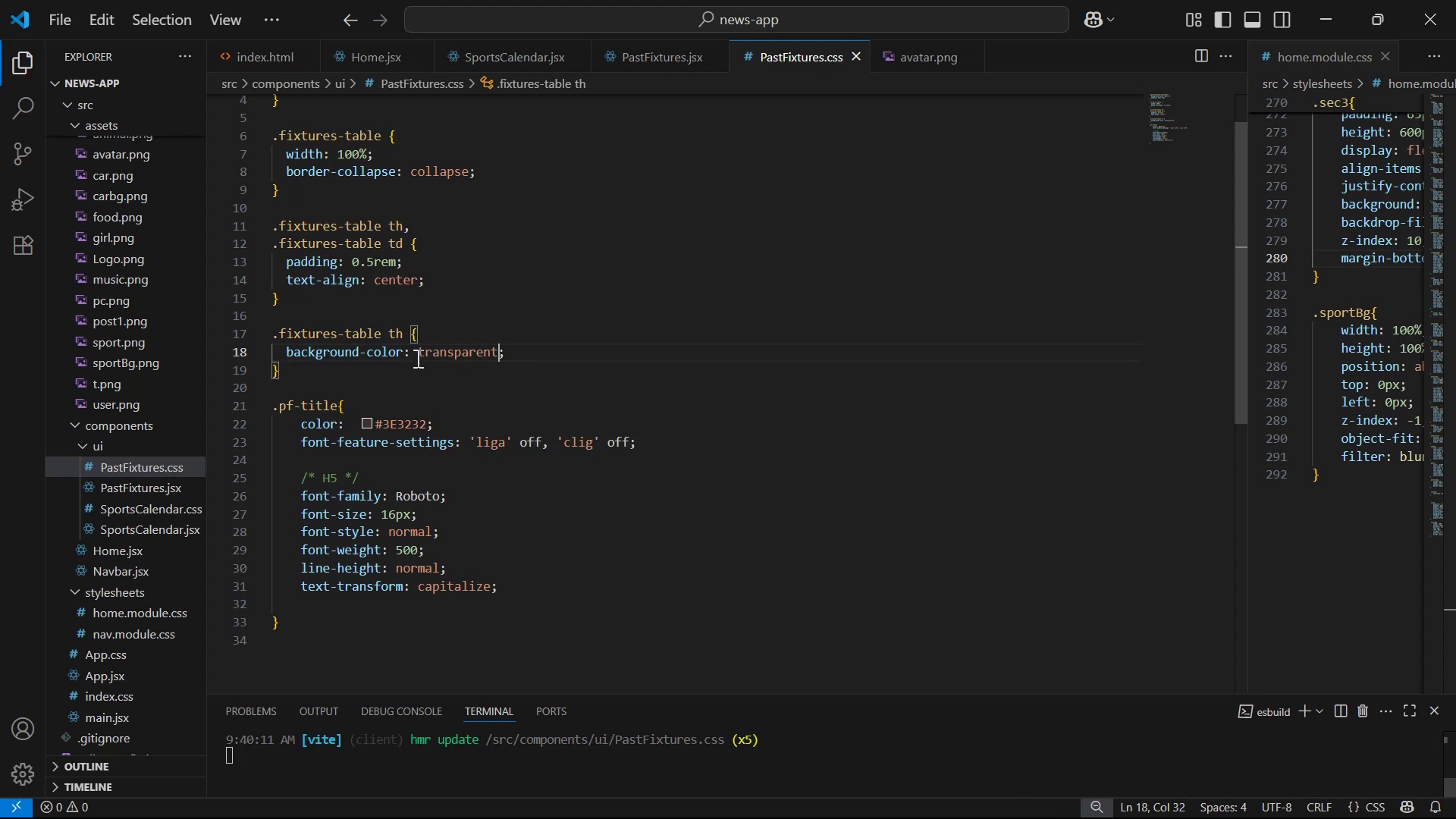 
key(Alt+Tab)
 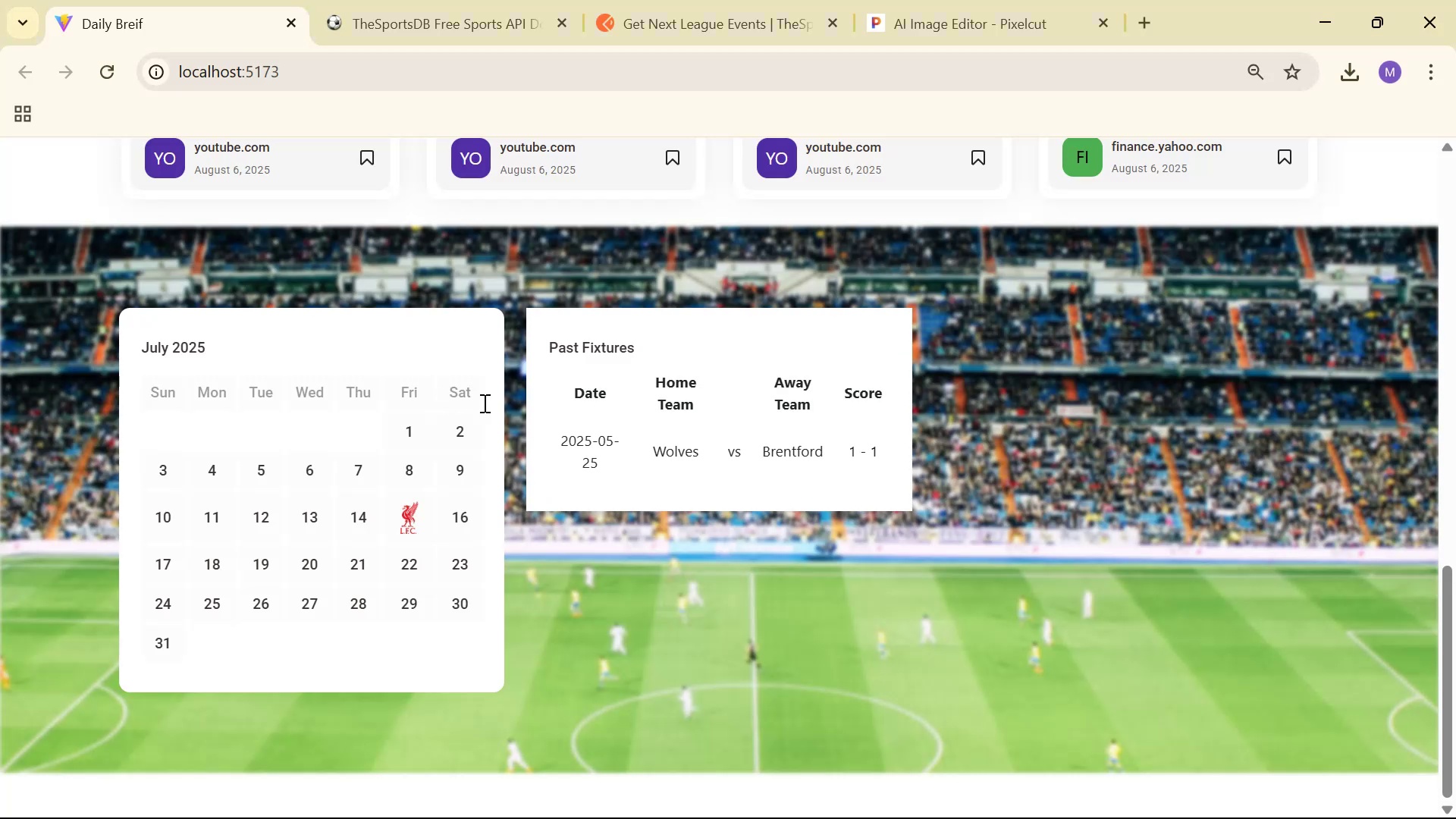 
scroll: coordinate [758, 340], scroll_direction: down, amount: 1.0
 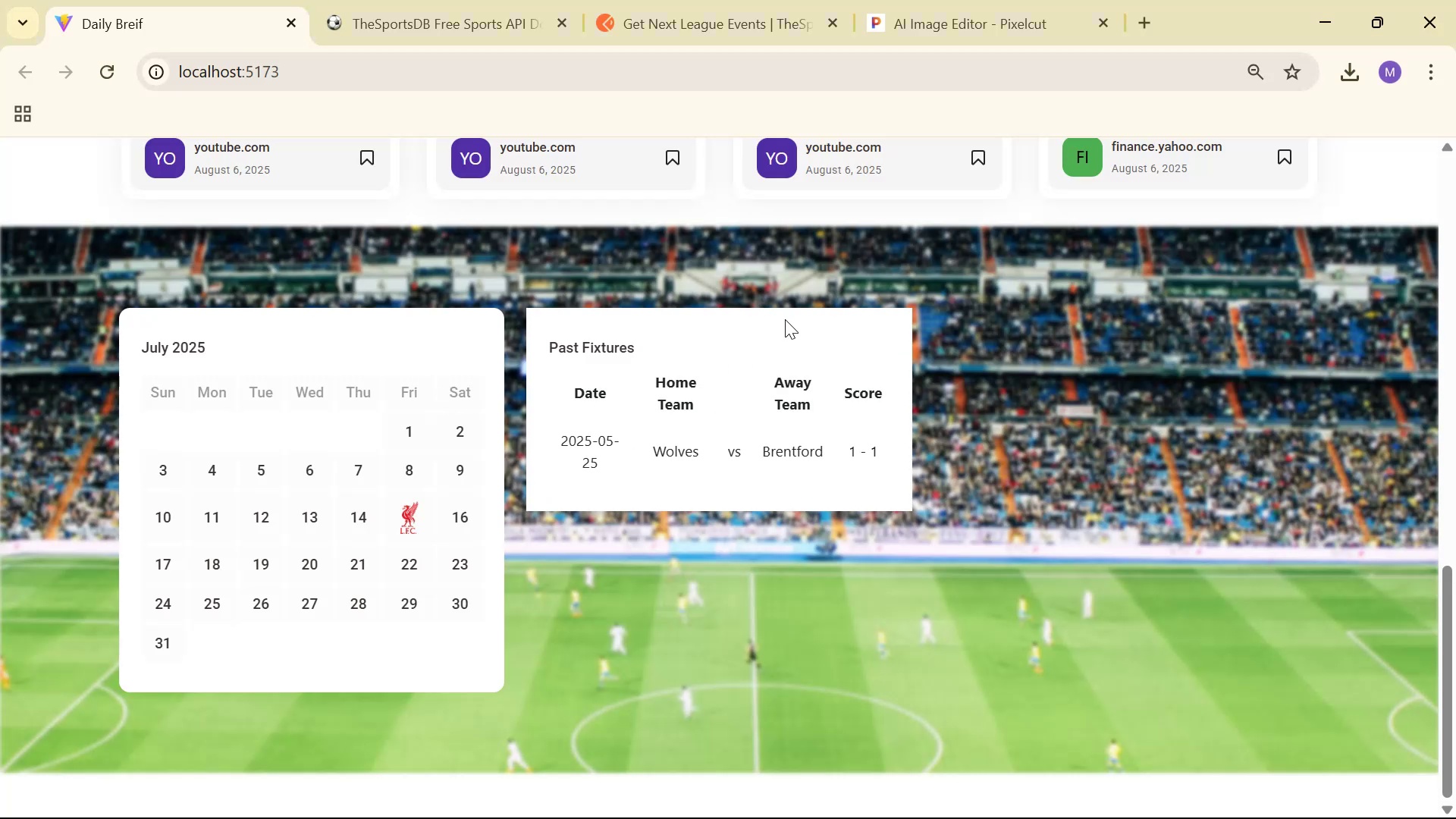 
key(Alt+Tab)
 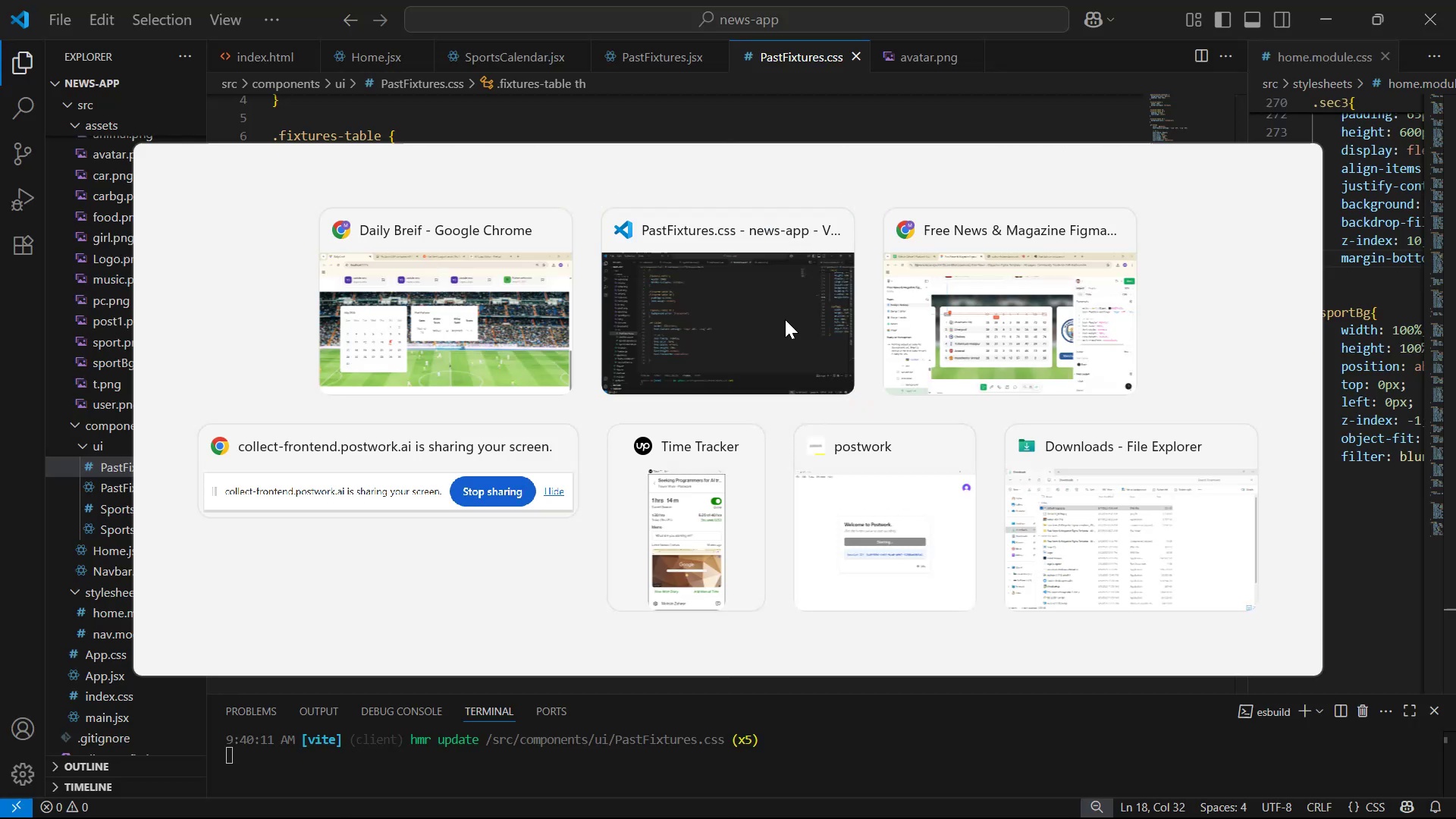 
key(Alt+Tab)
 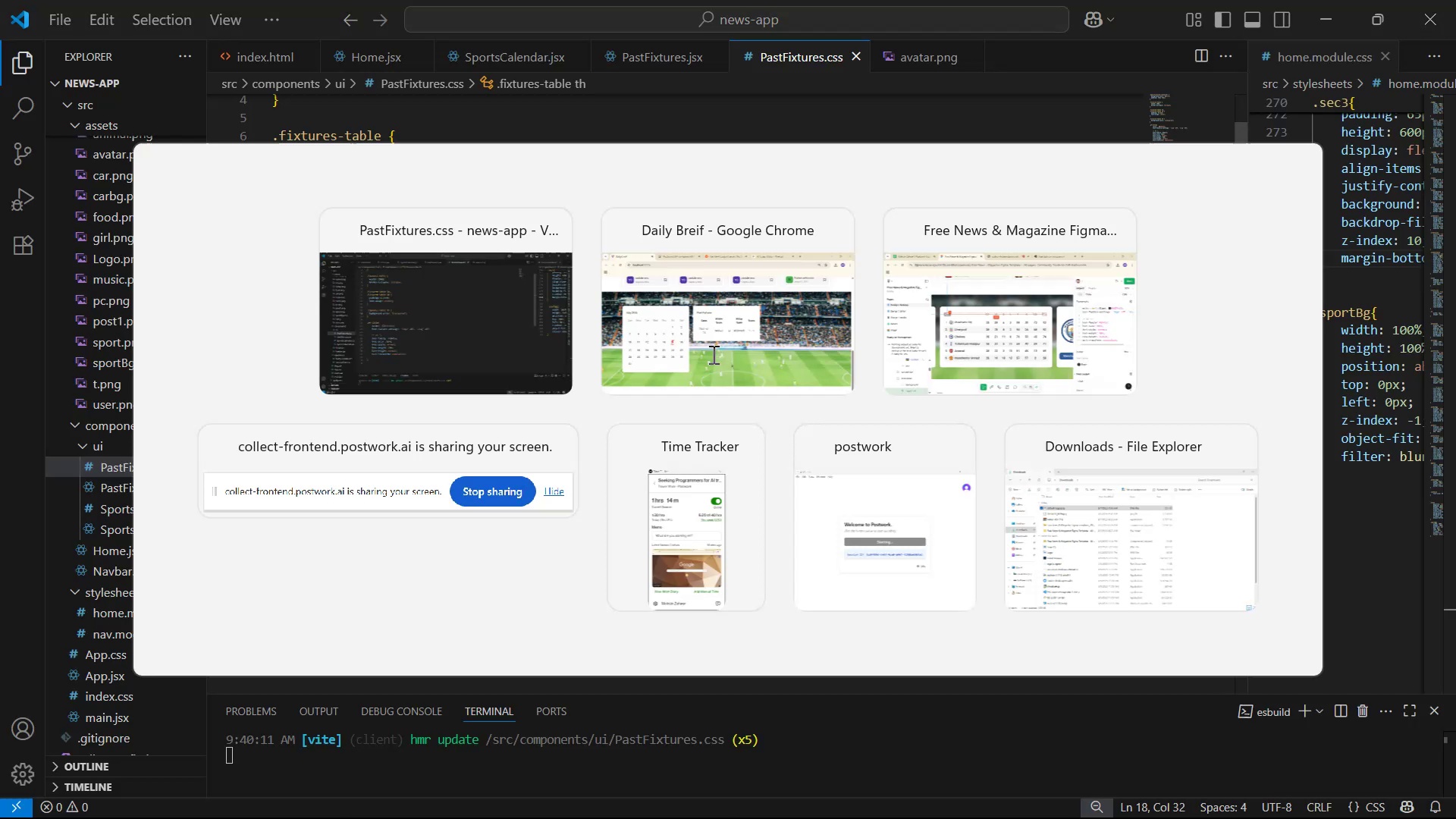 
key(Alt+Tab)
 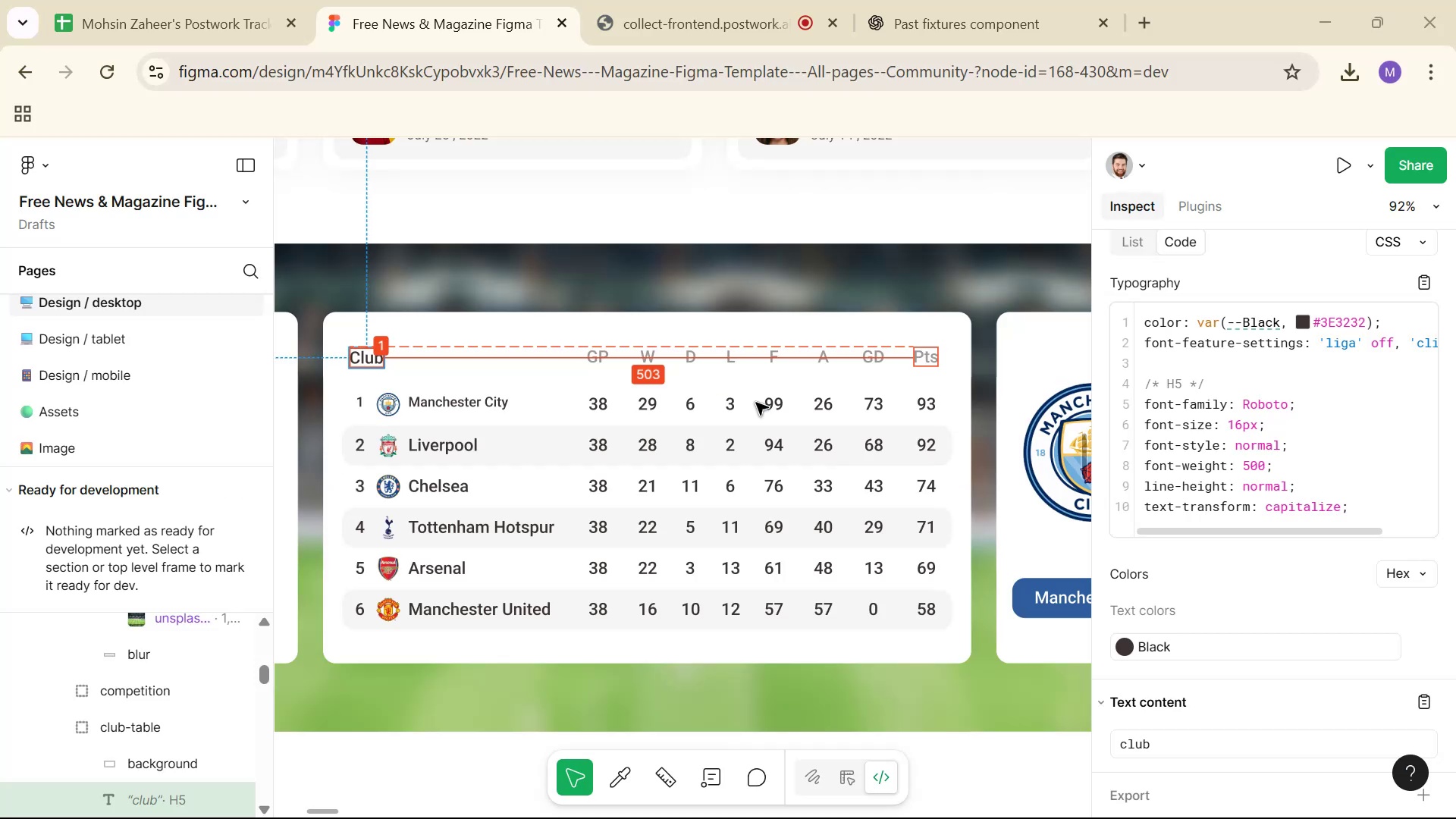 
hold_key(key=ControlLeft, duration=0.91)
 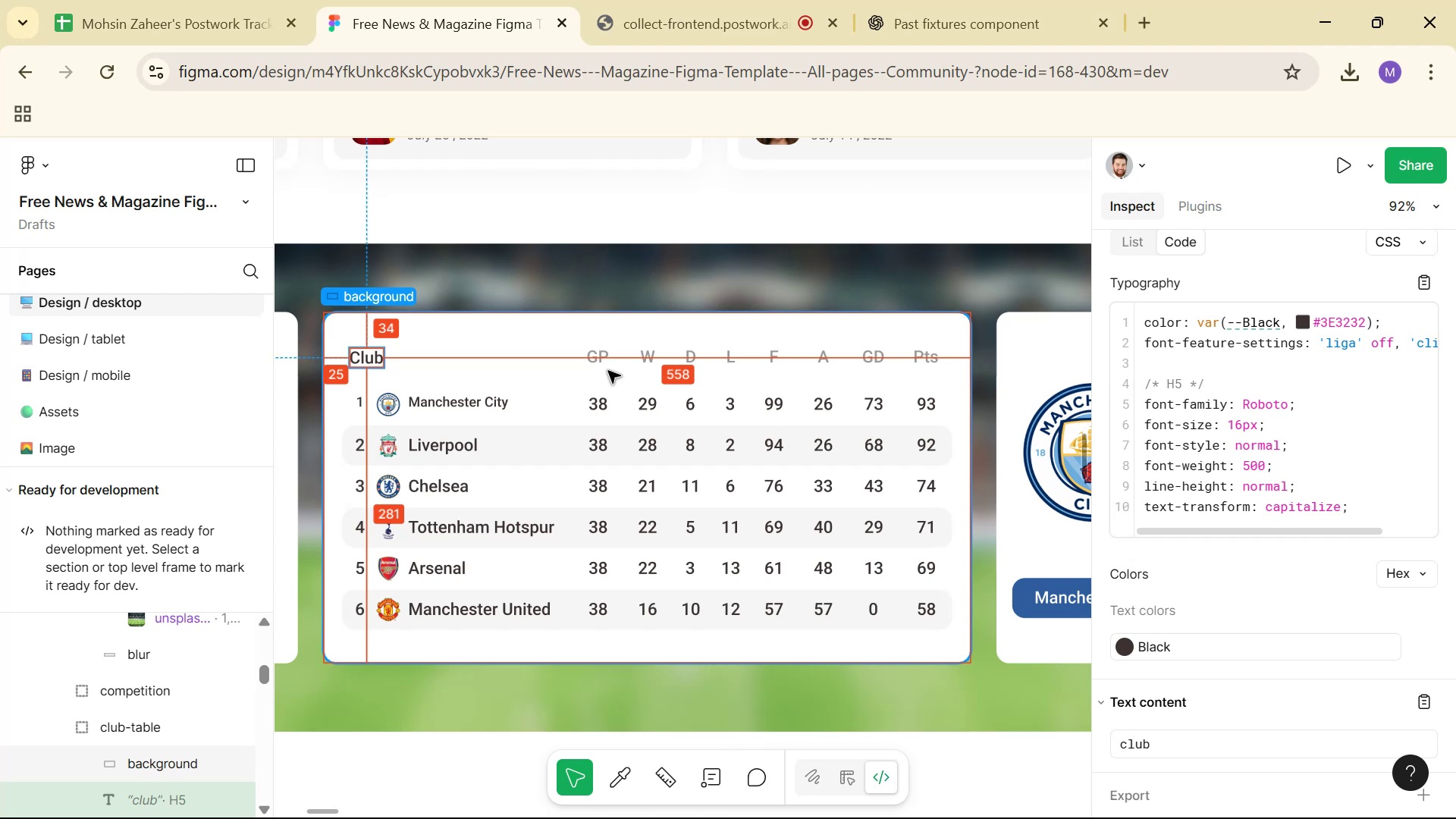 
hold_key(key=ControlLeft, duration=1.53)
left_click([605, 362])
 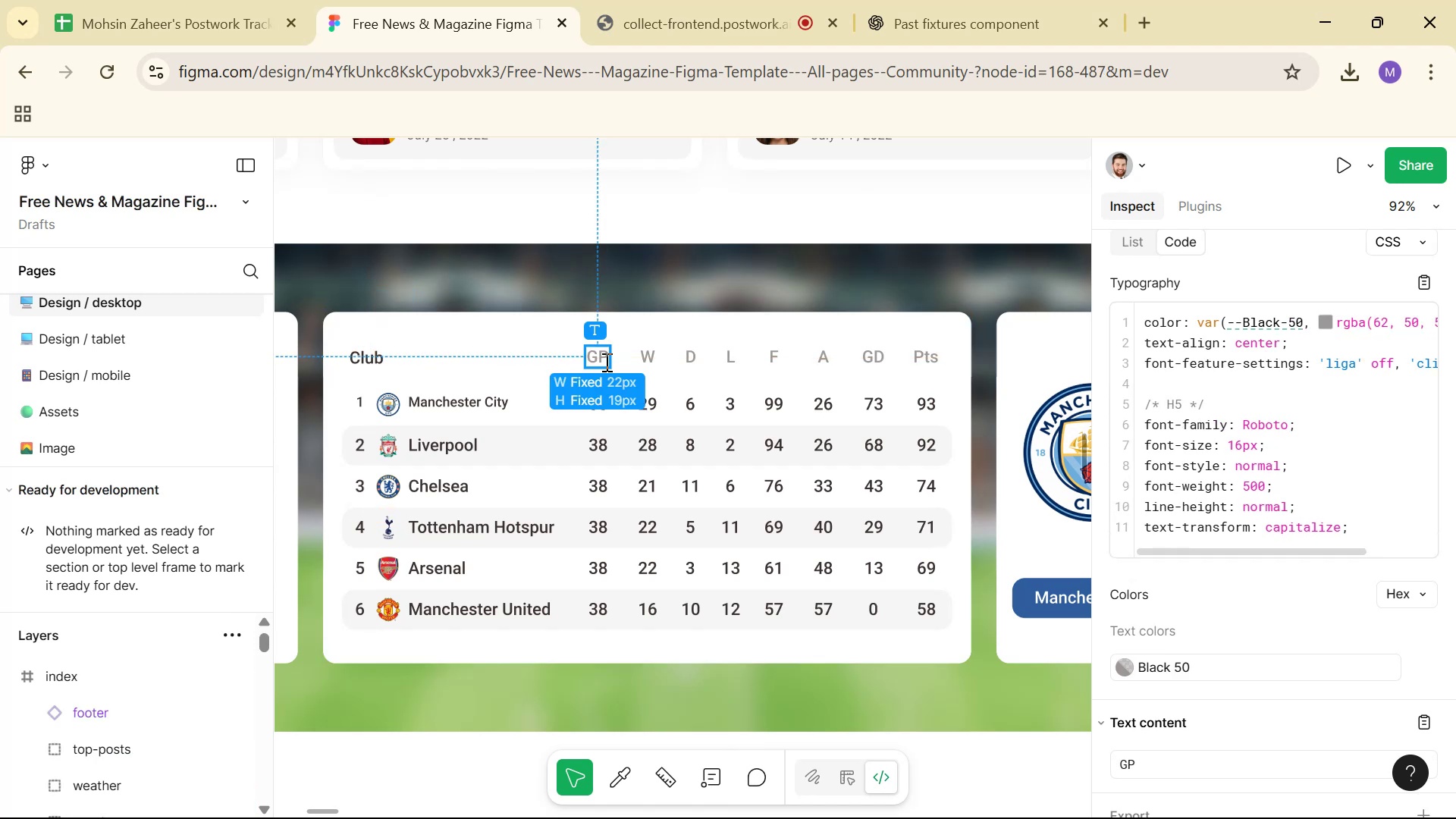 
key(Control+ControlLeft)
 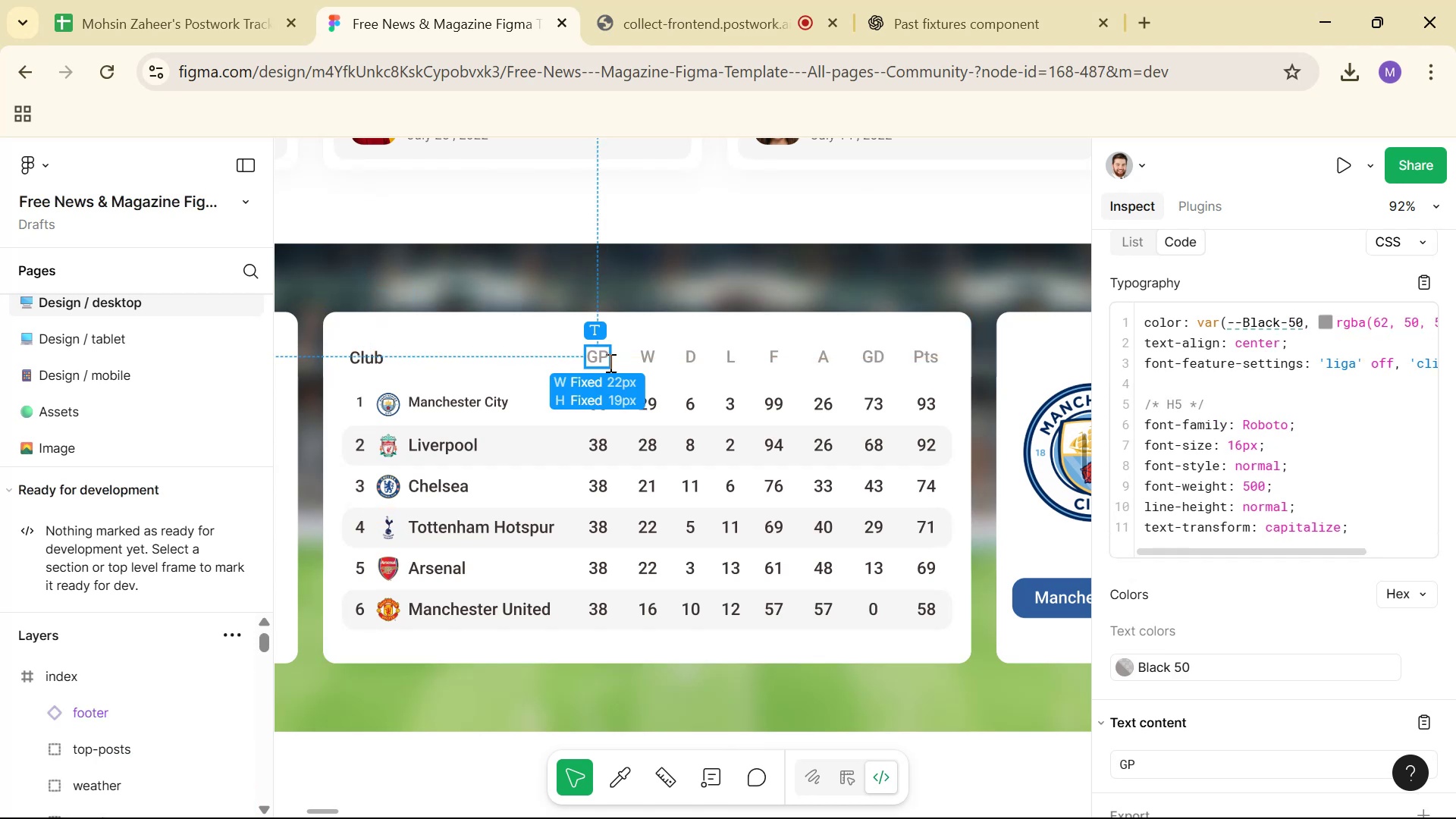 
key(Control+ControlLeft)
 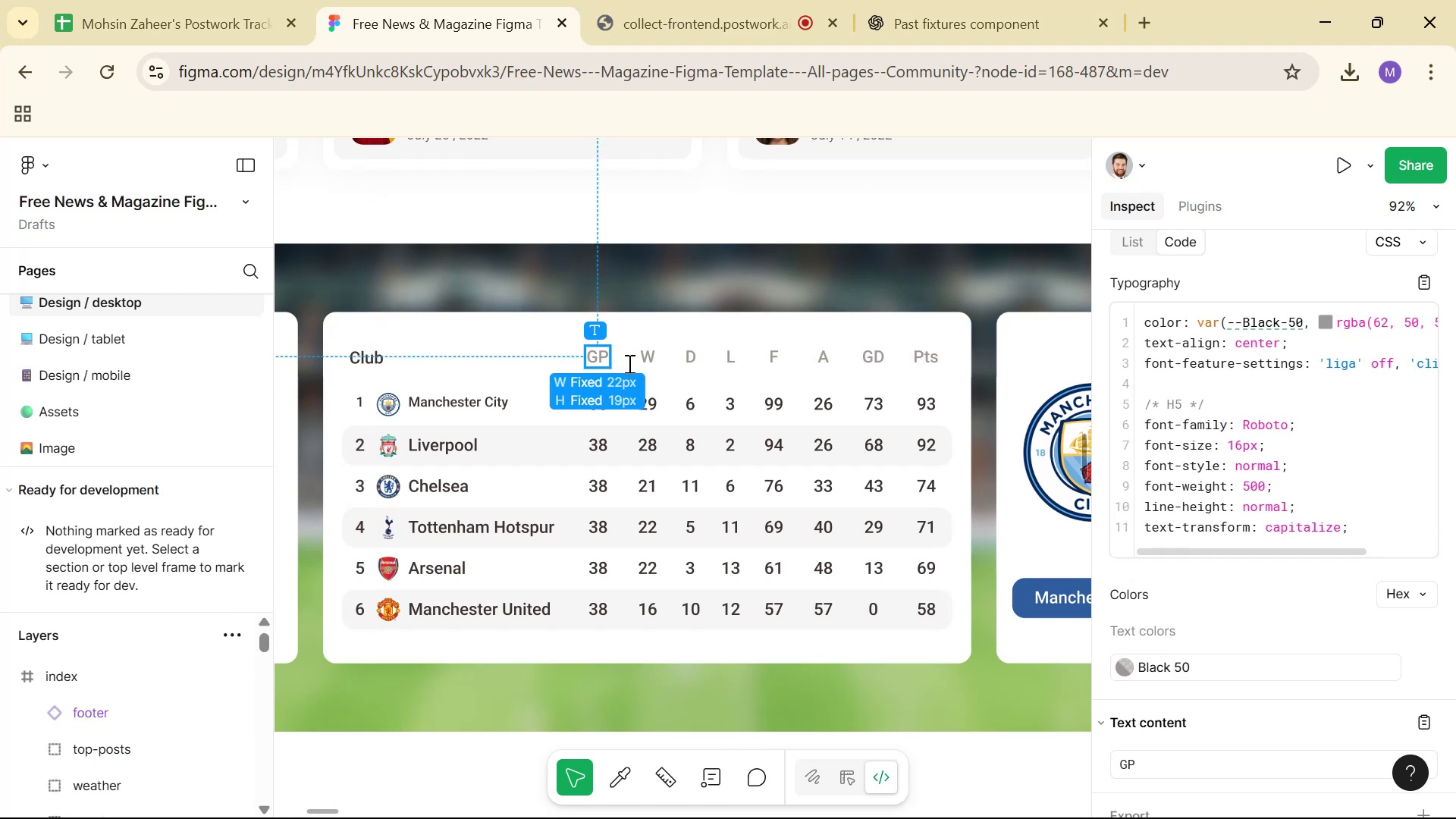 
key(Control+ControlLeft)
 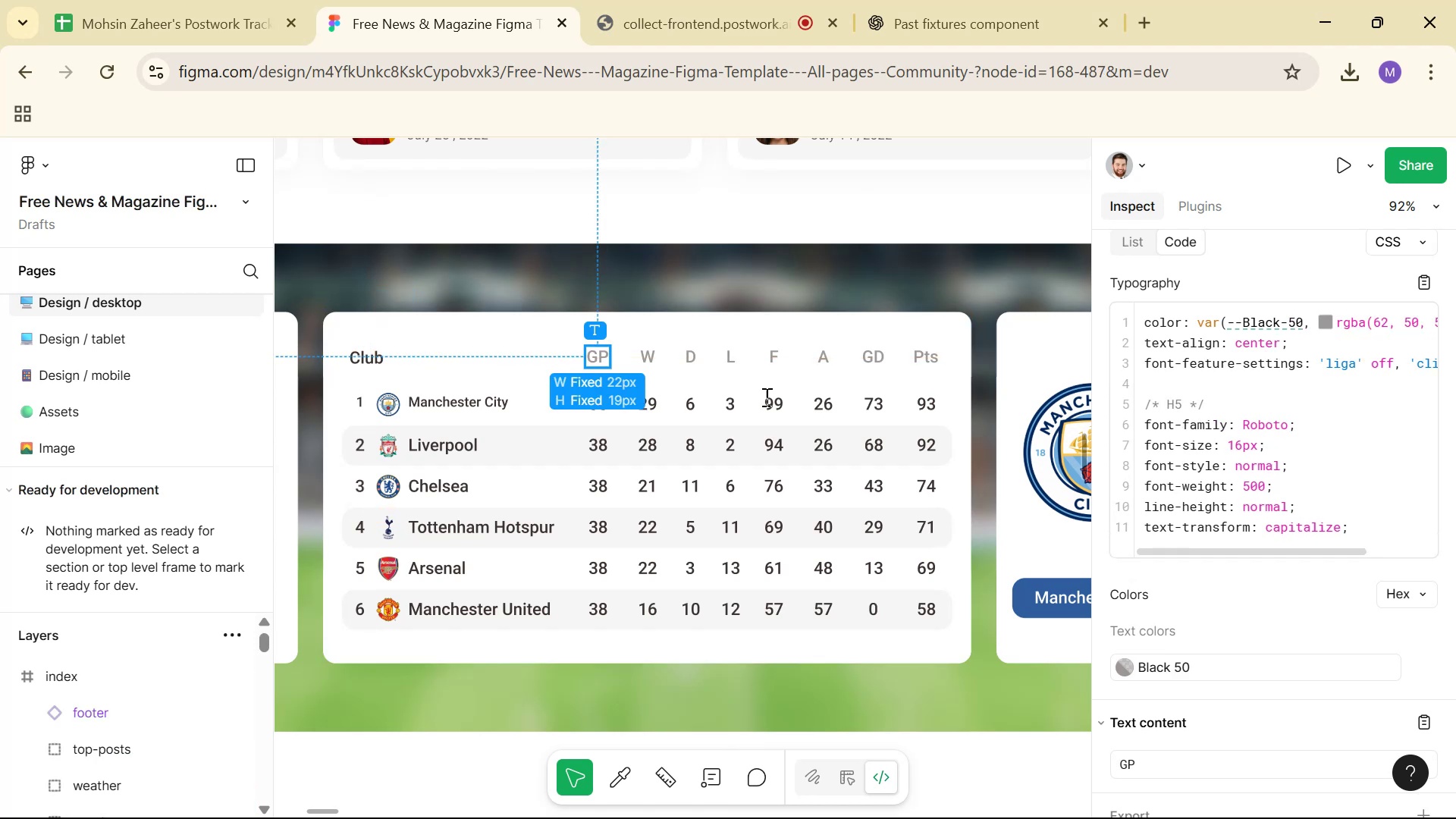 
key(Control+ControlLeft)
 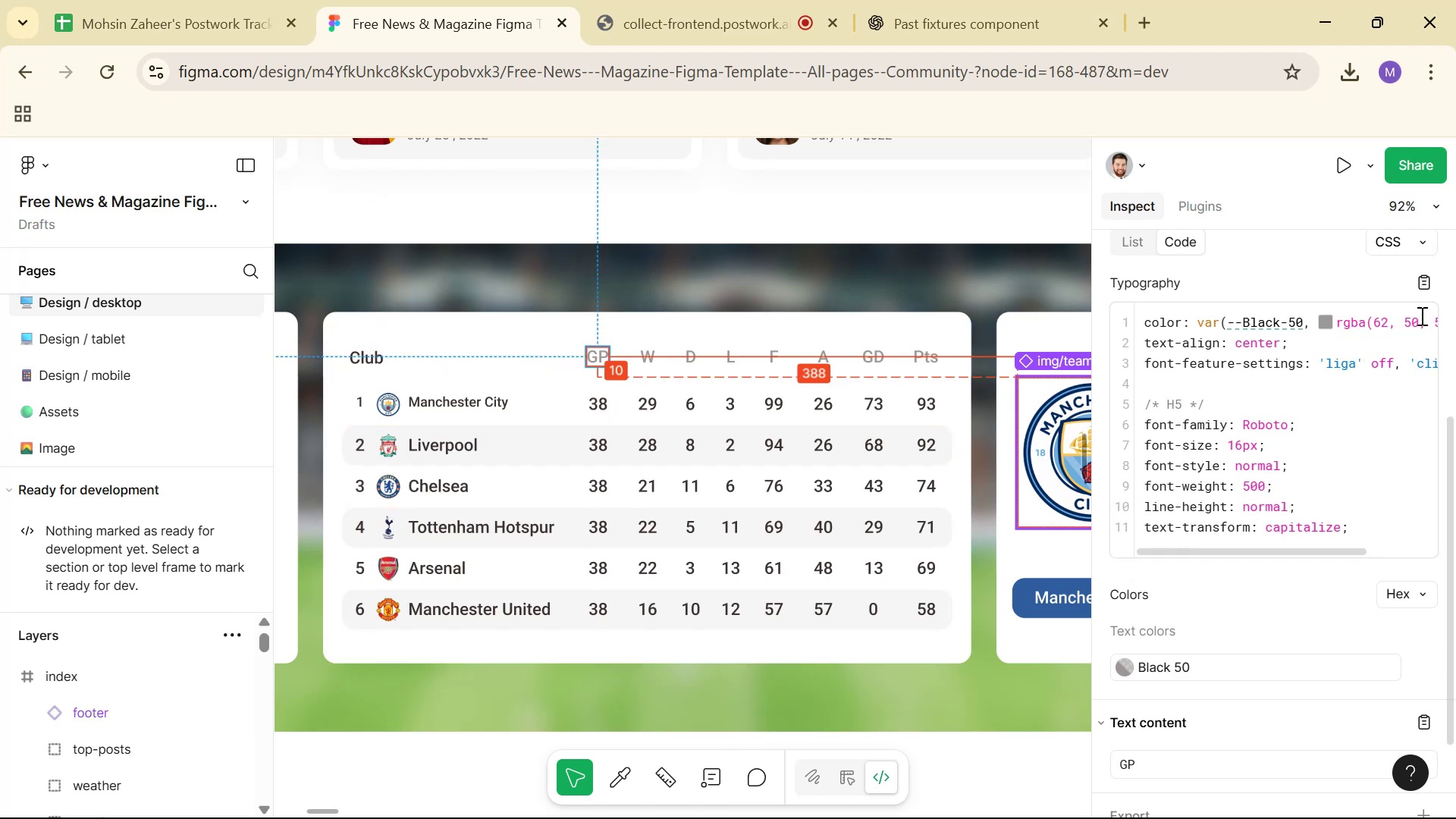 
left_click([1422, 287])
 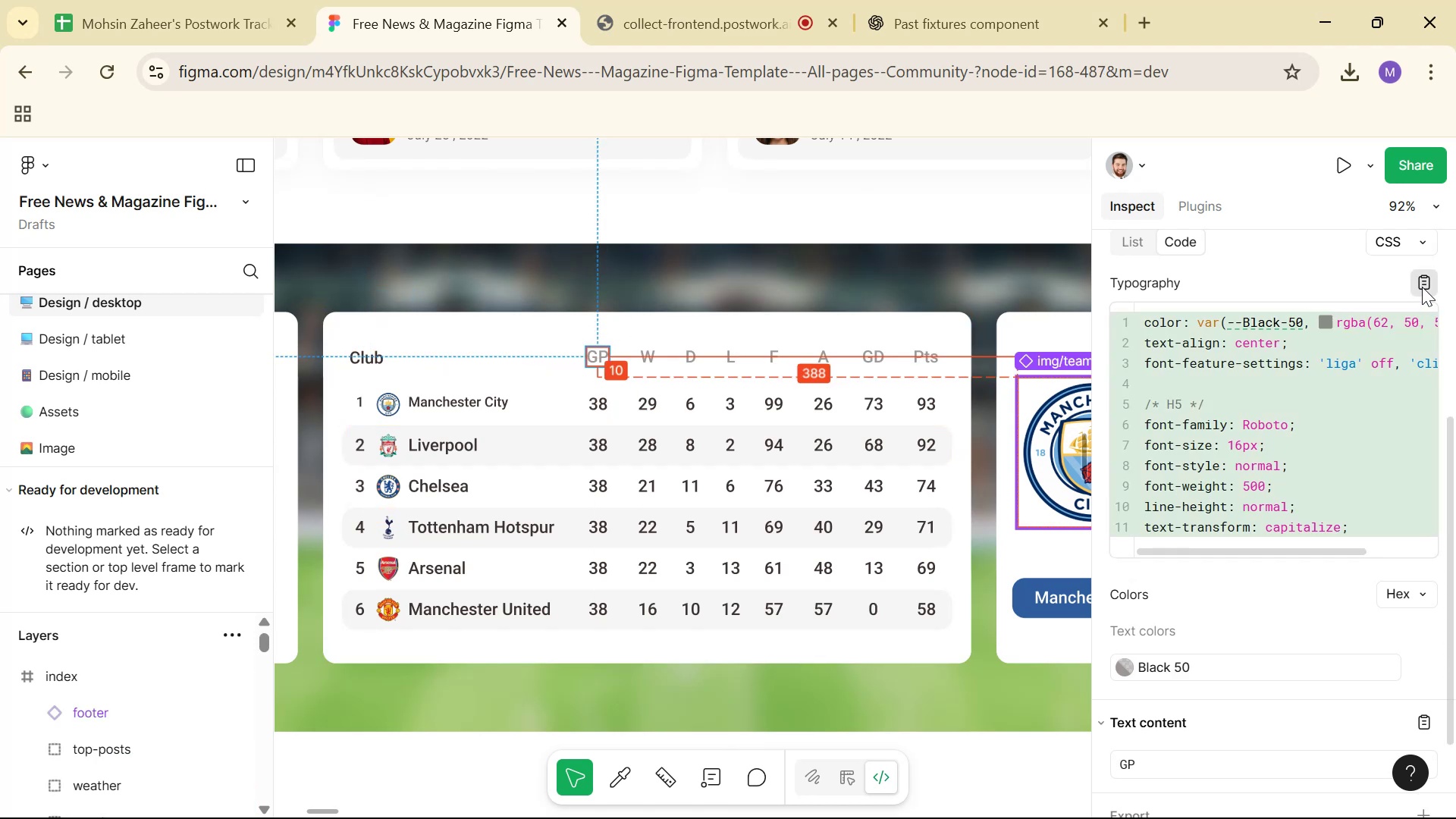 
key(Alt+Tab)
 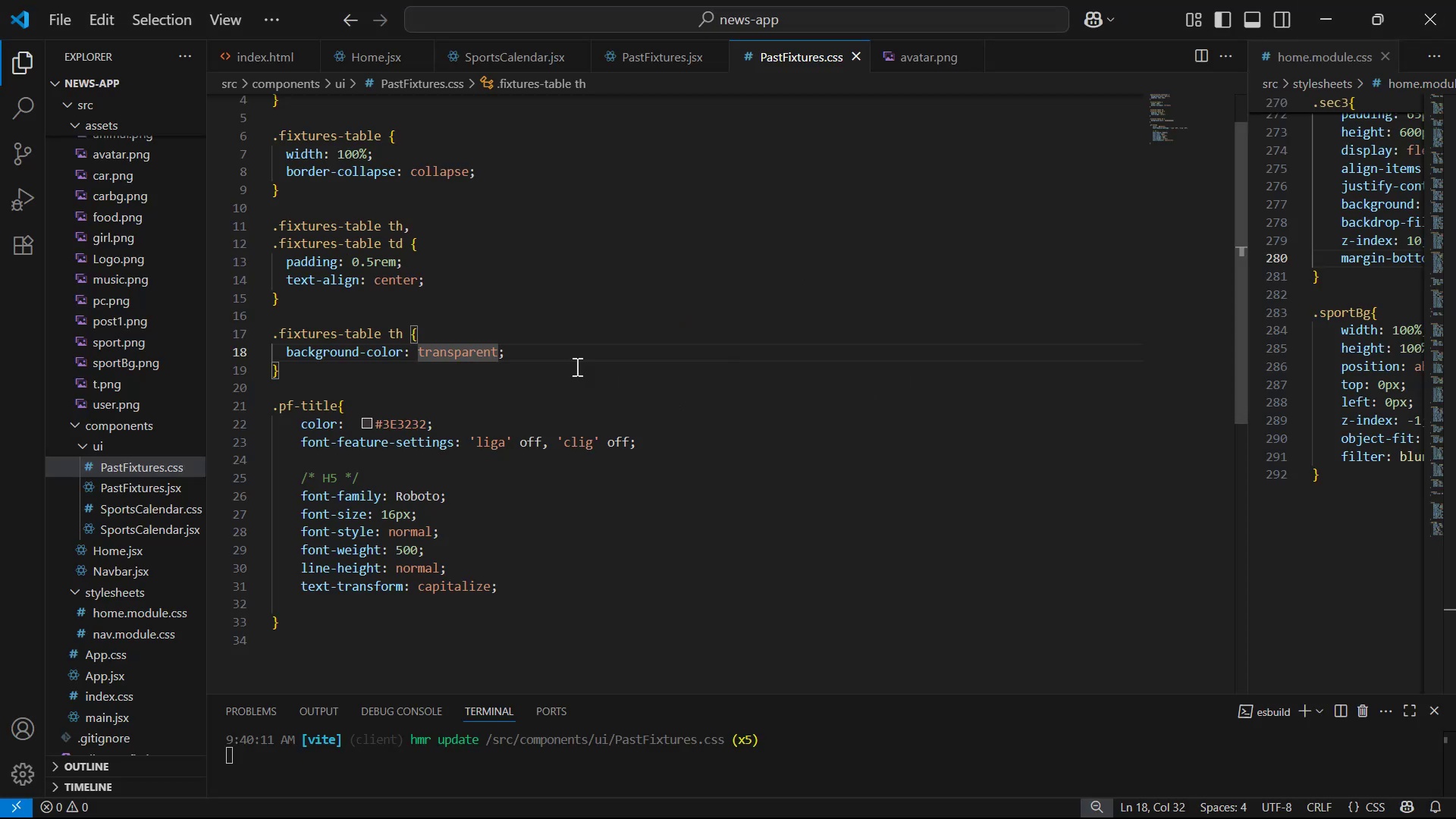 
double_click([573, 353])
 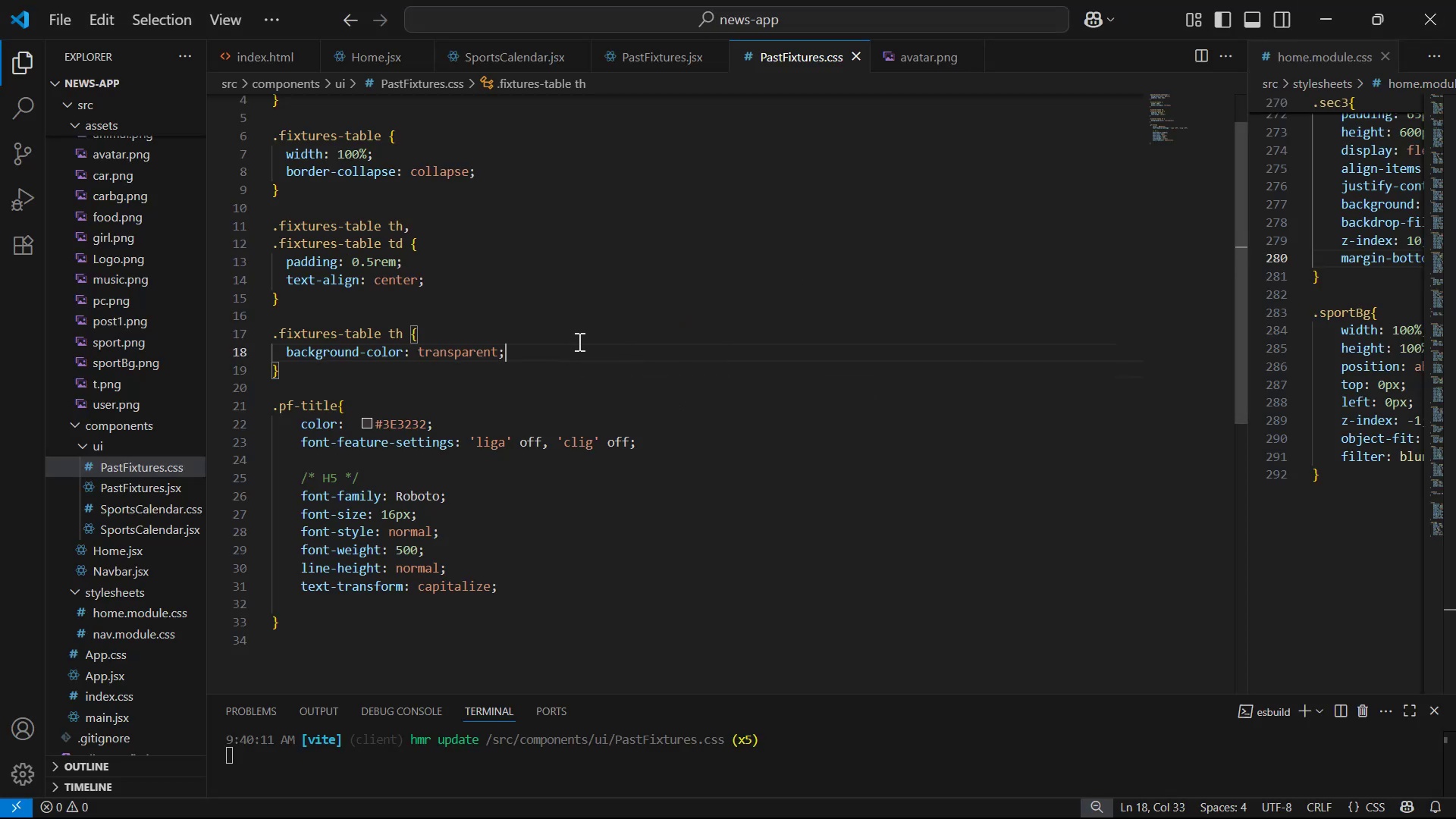 
key(Backslash)
 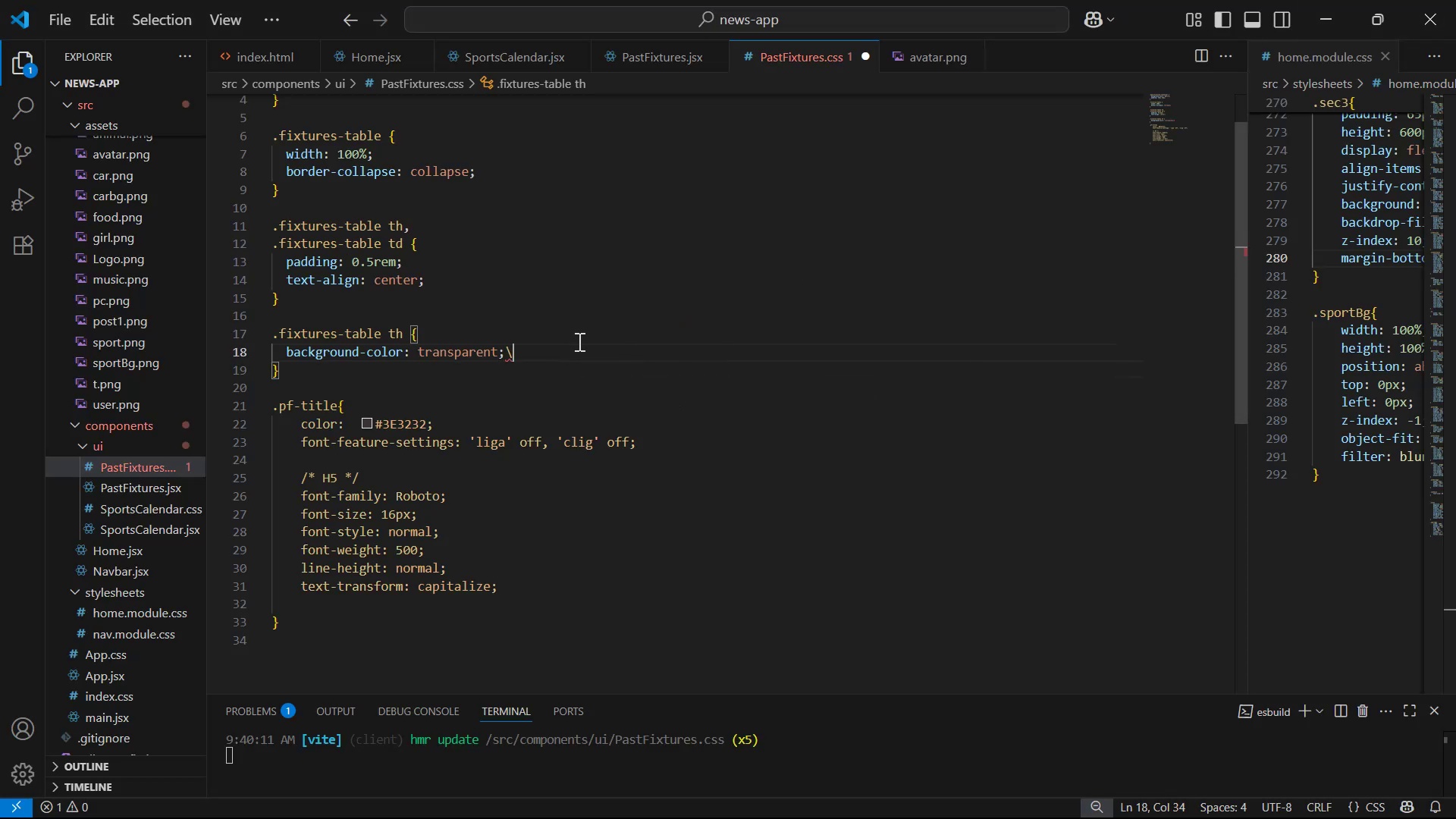 
key(Backspace)
 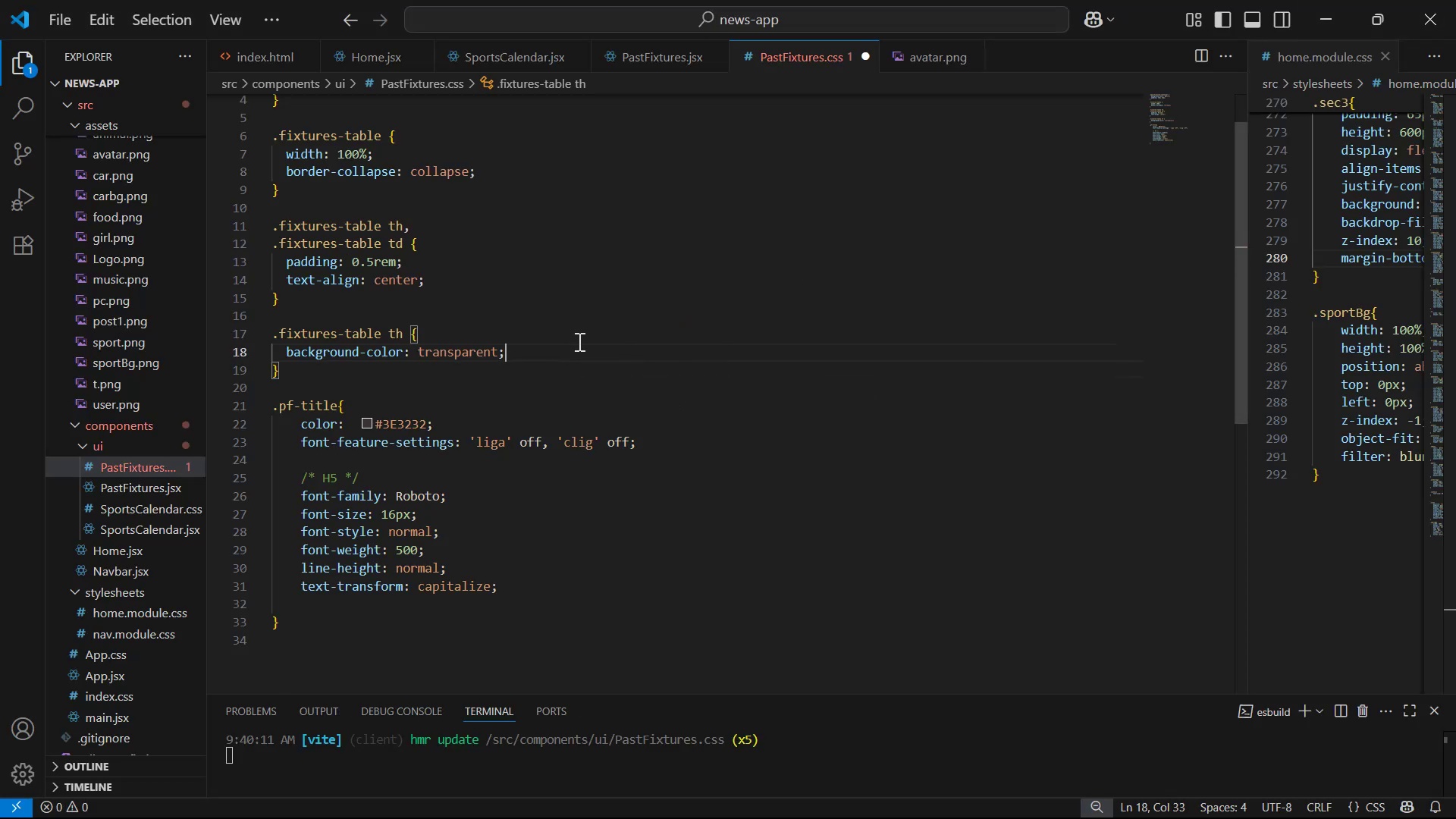 
key(Enter)
 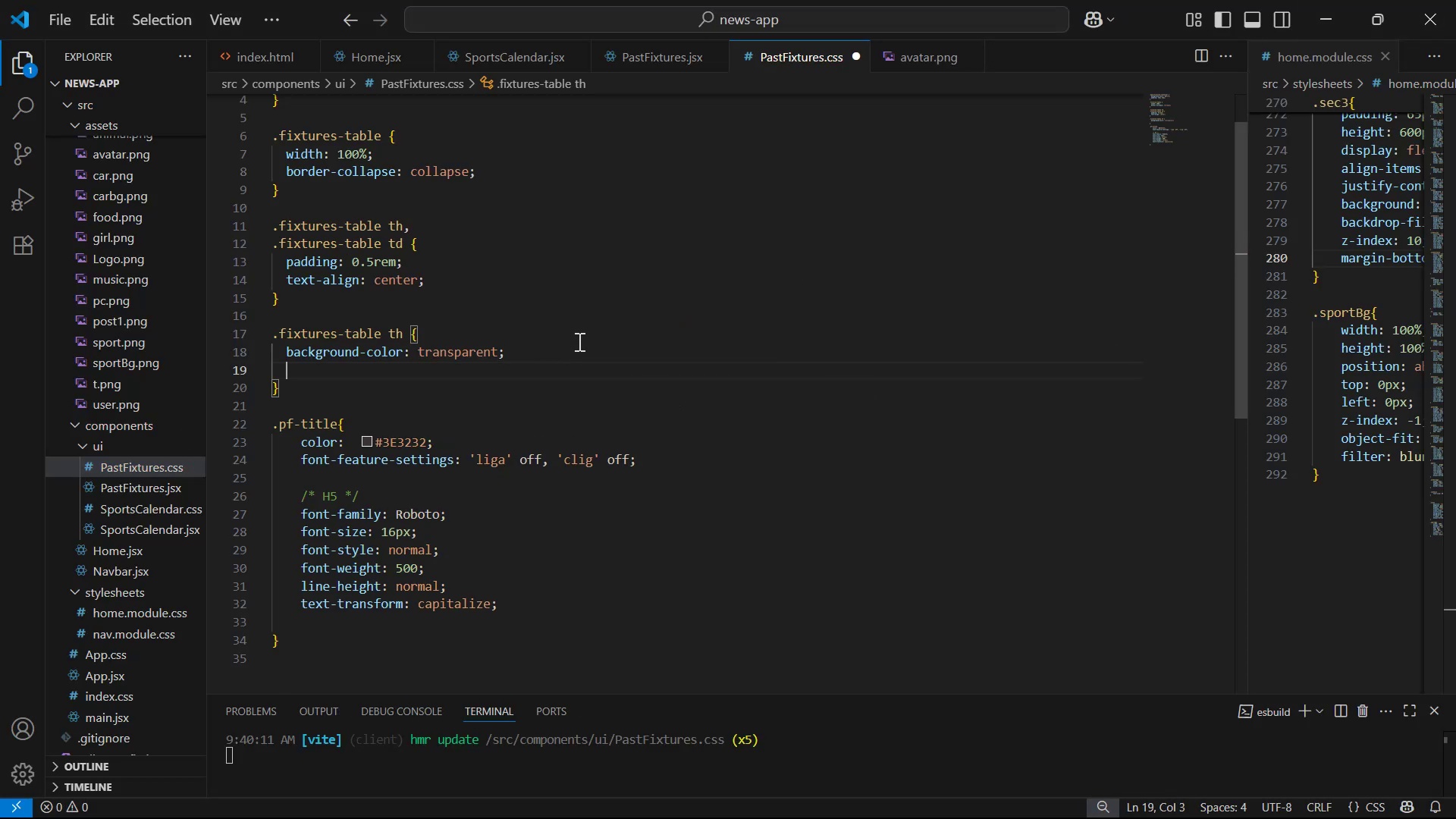 
key(Control+V)
 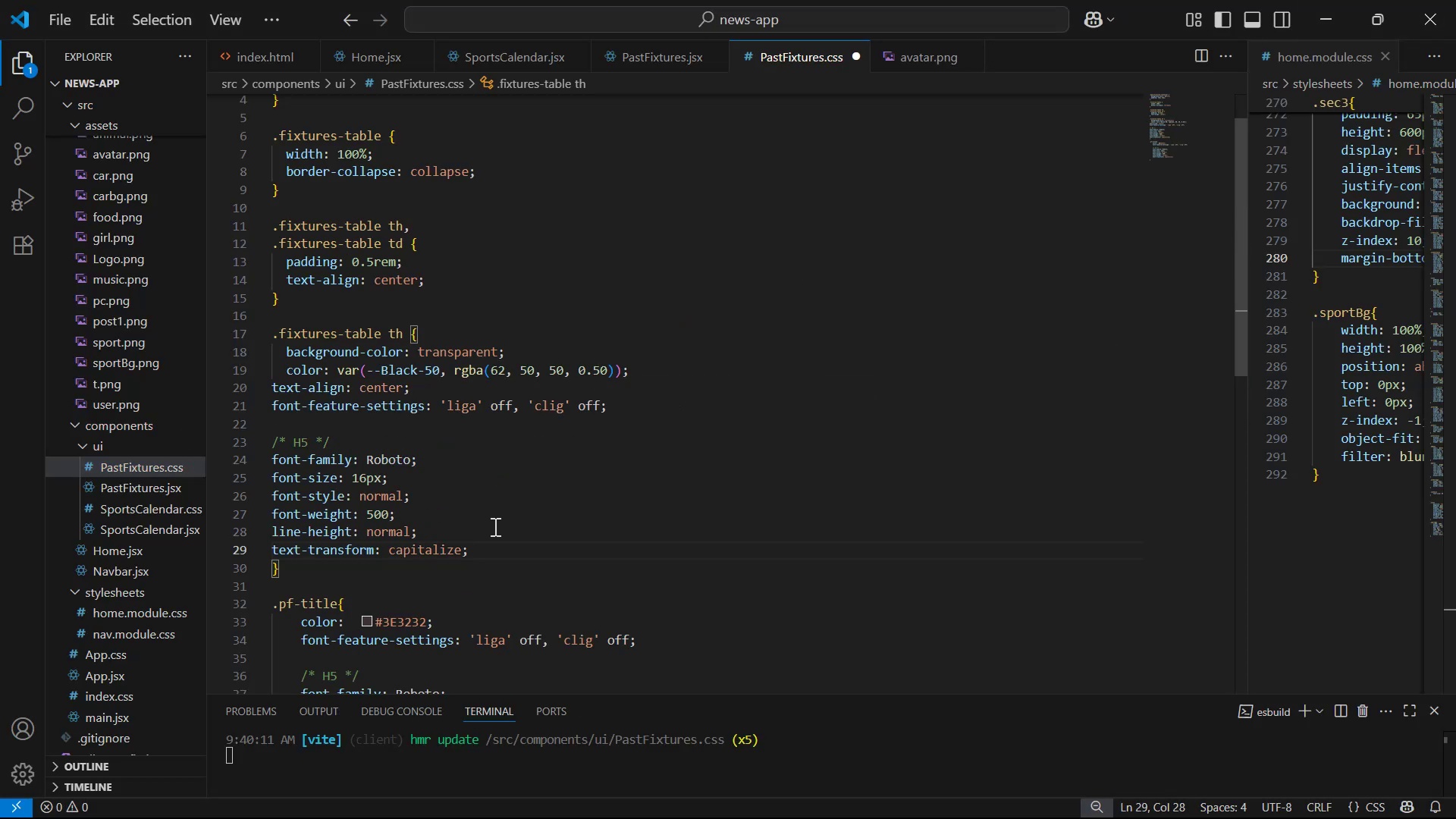 
left_click_drag(start_coordinate=[482, 549], to_coordinate=[183, 391])
 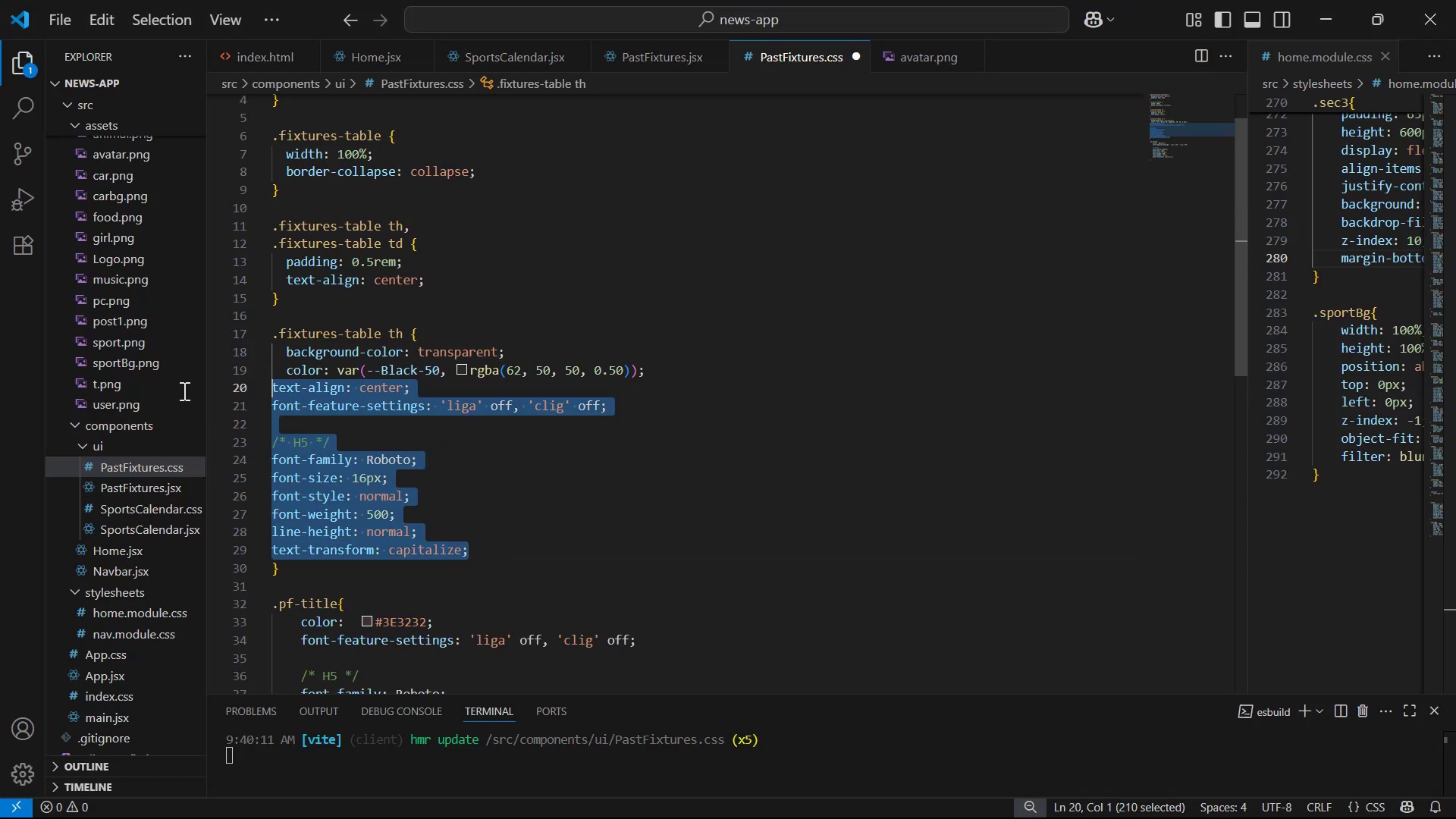 
key(Tab)
 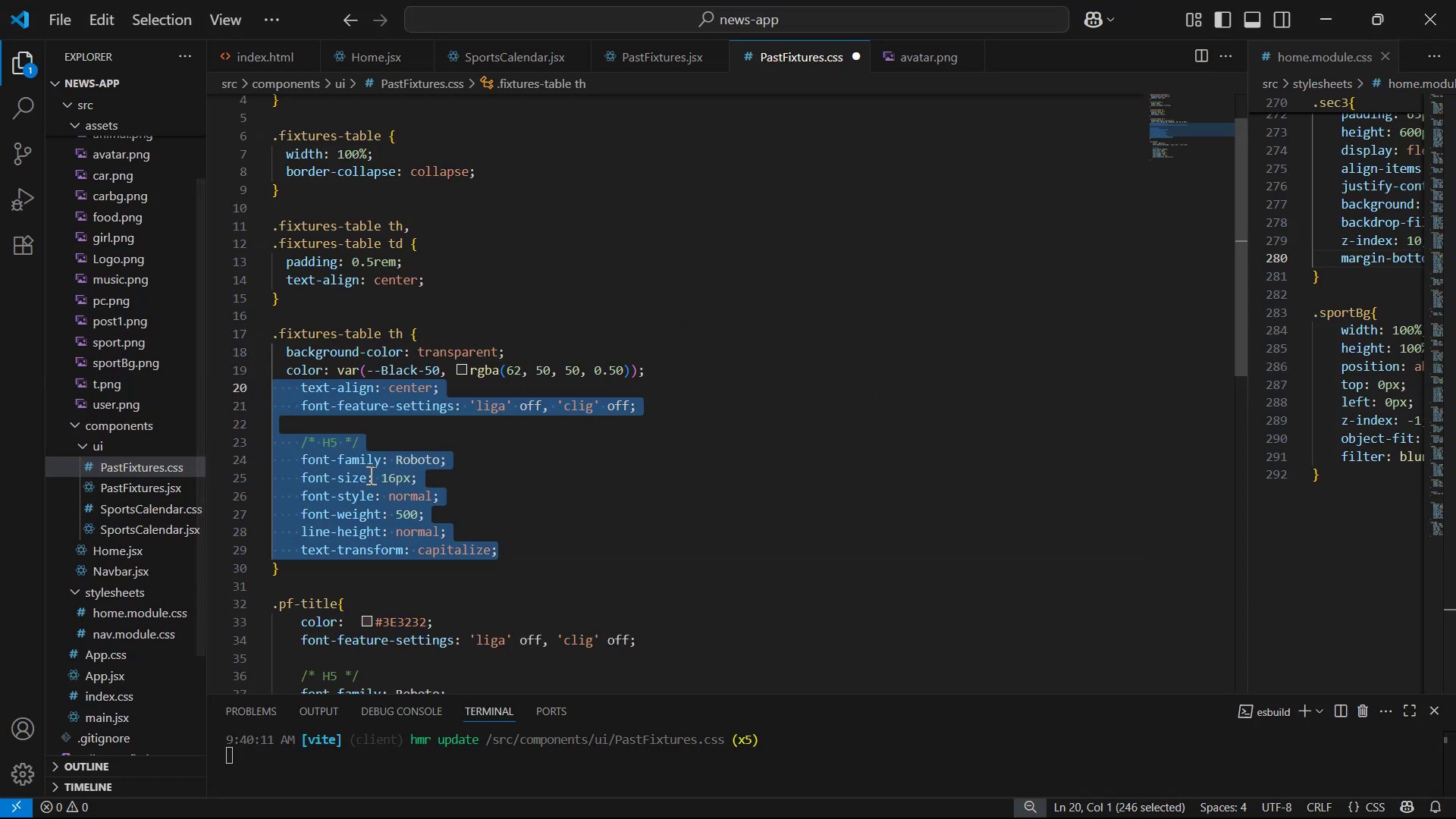 
key(Control+S)
 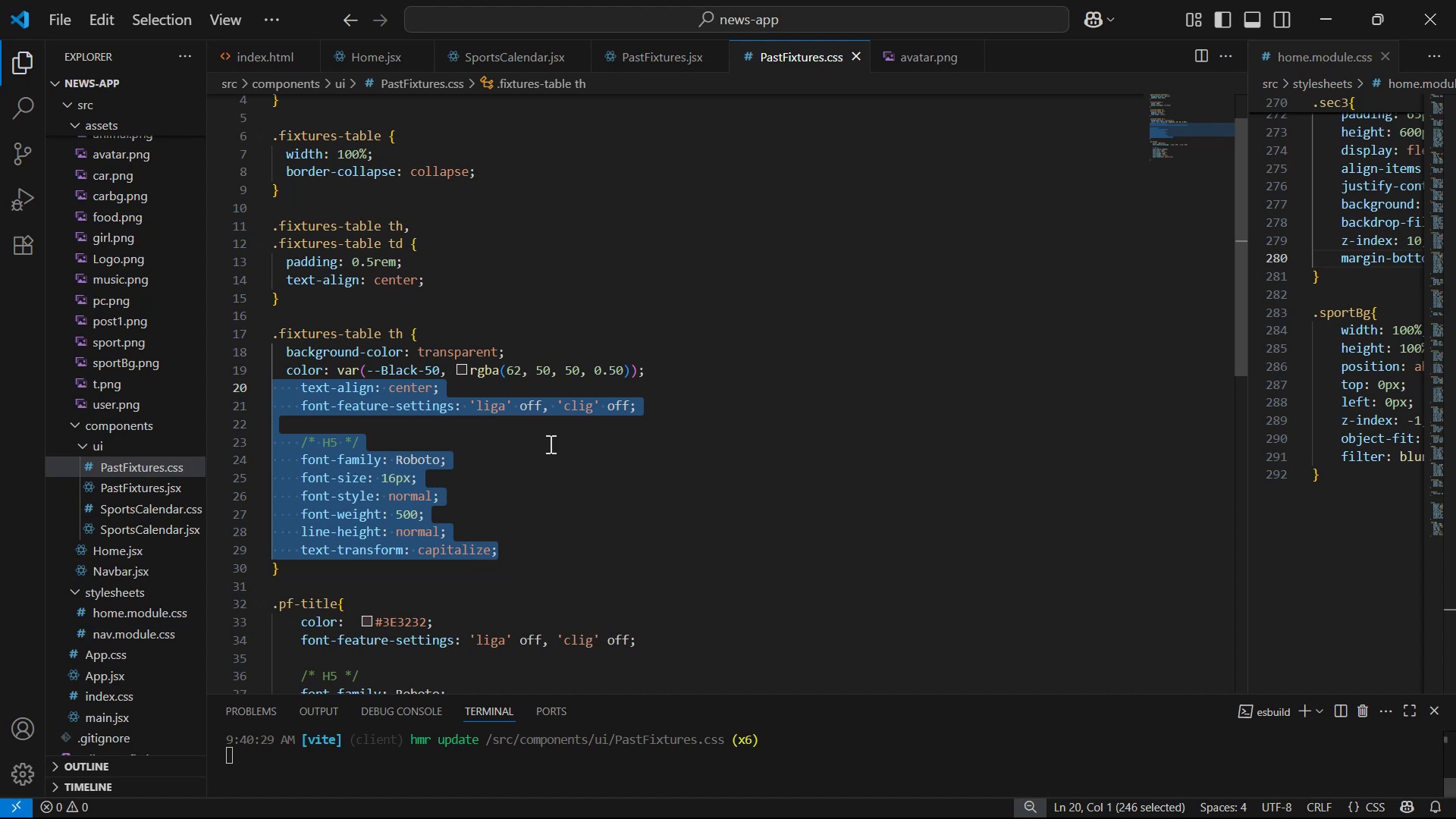 
key(Alt+Tab)
 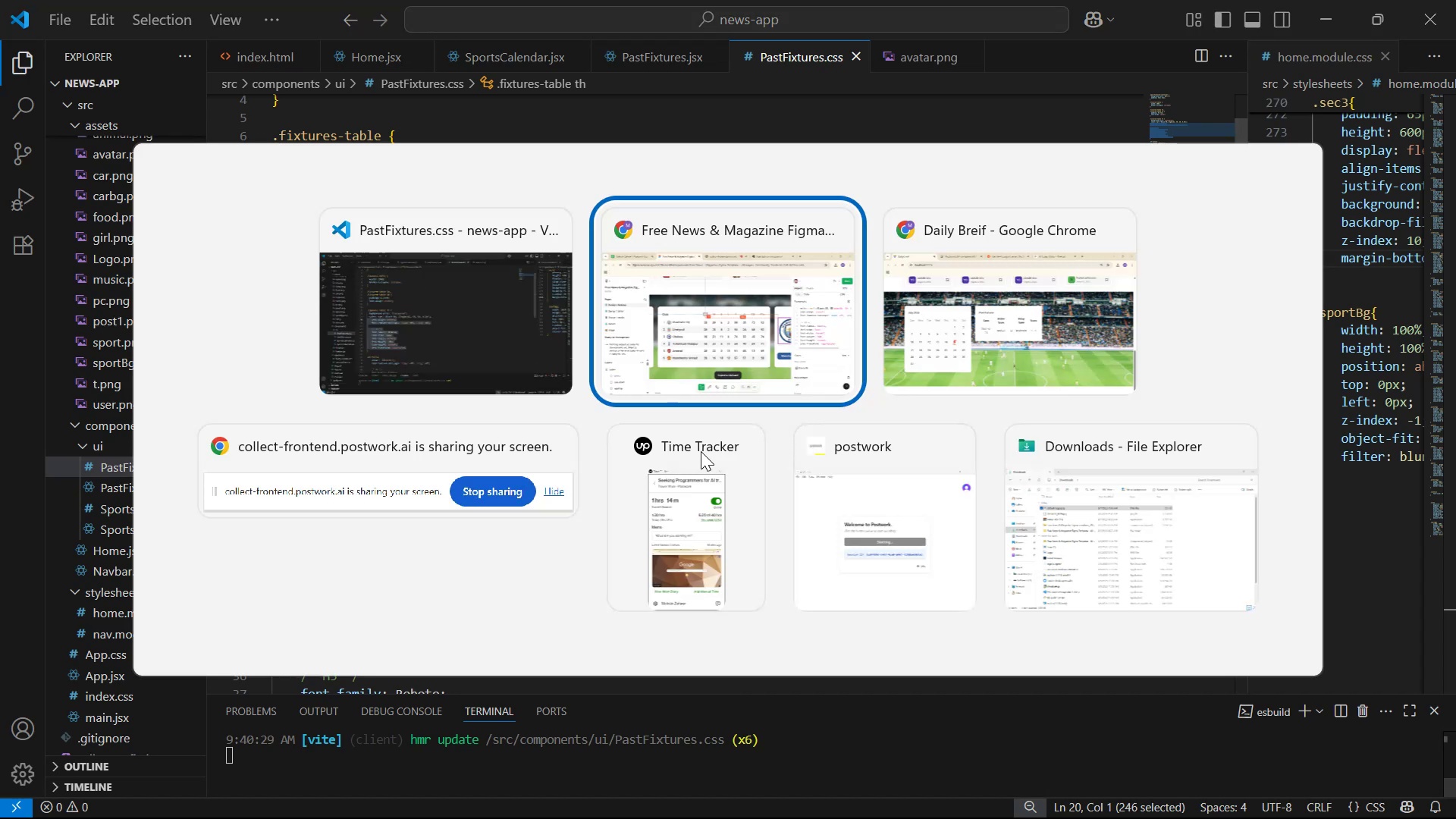 
key(Alt+Tab)
 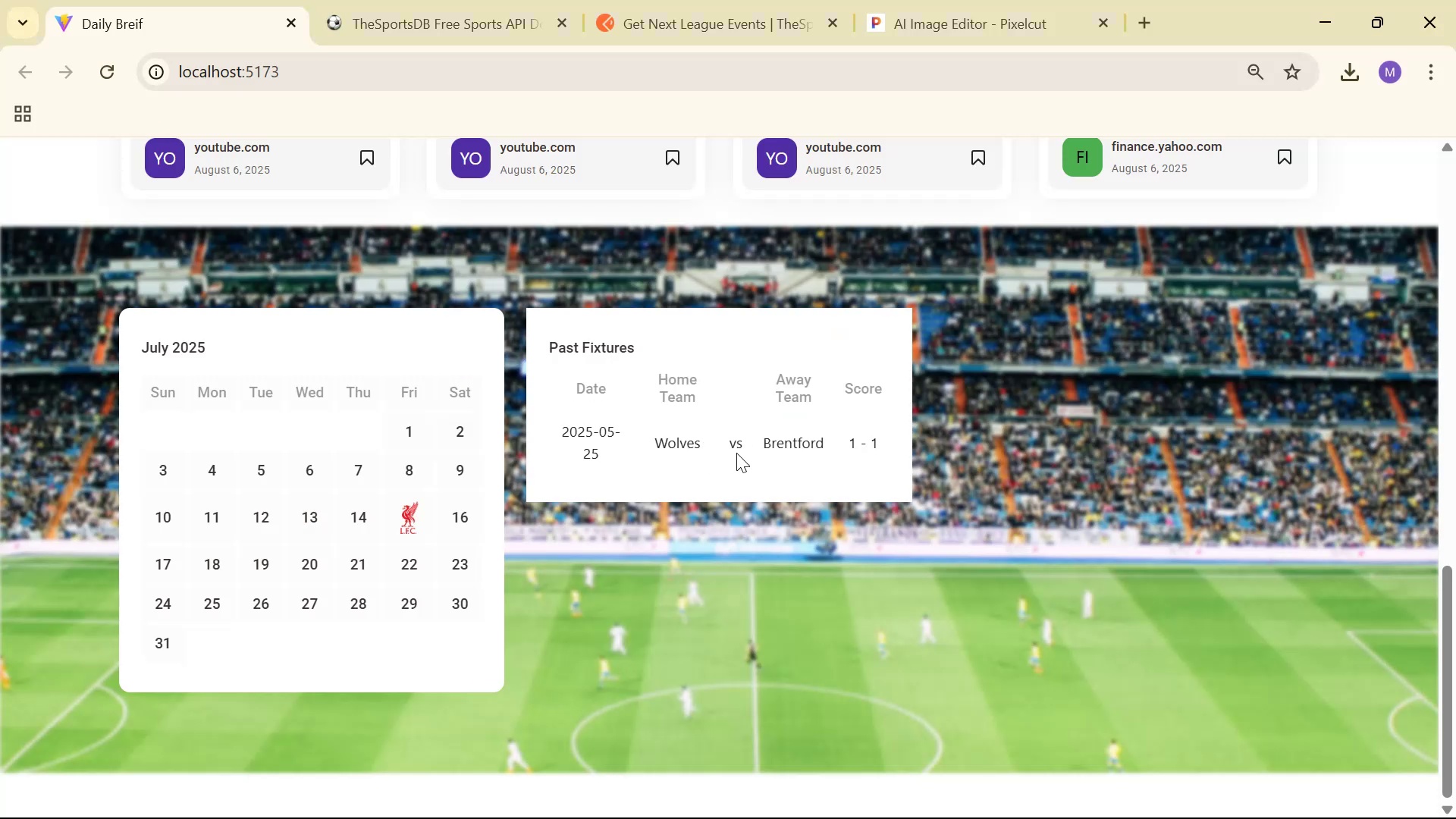 
hold_key(key=AltLeft, duration=0.57)
 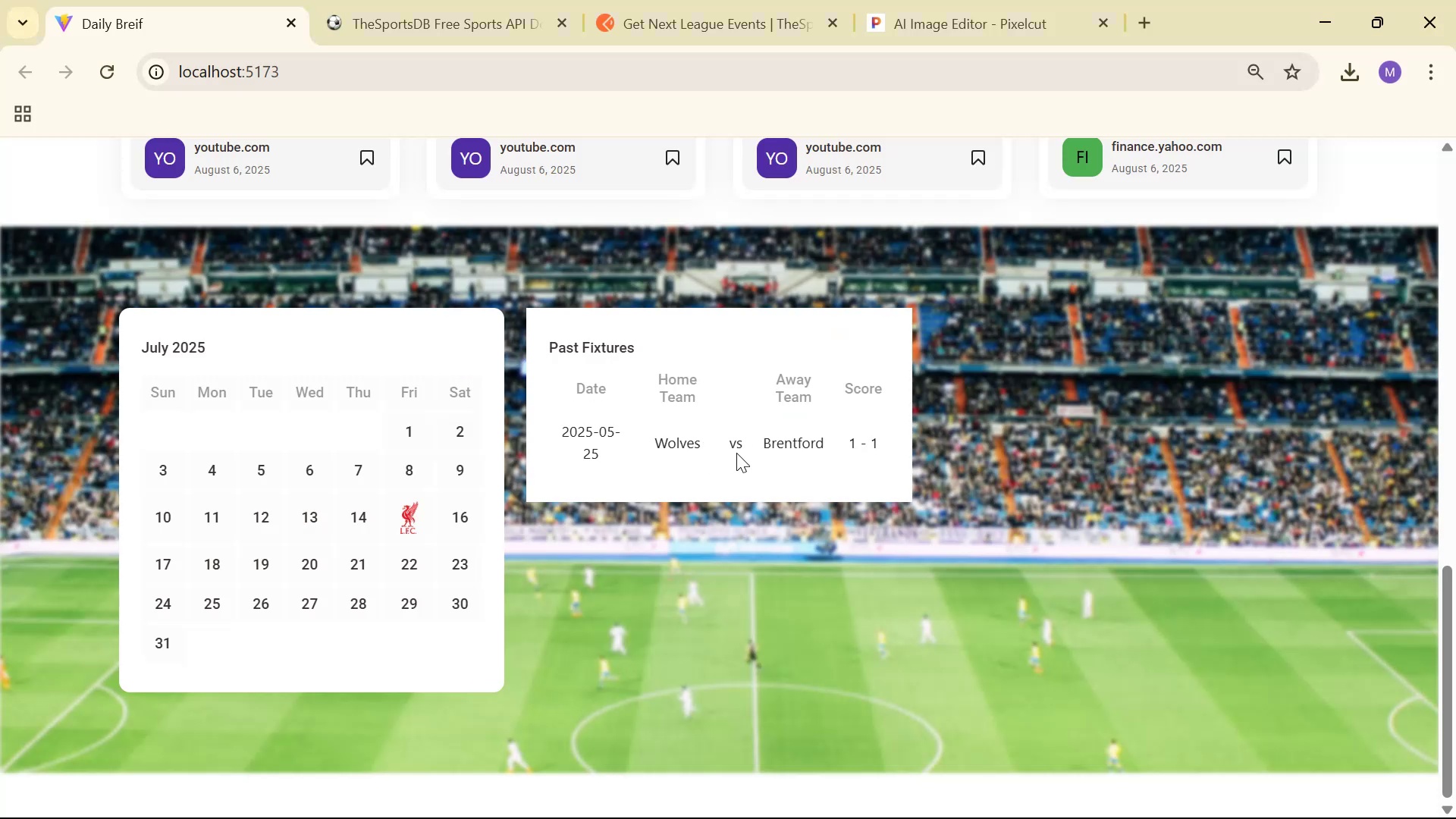 
key(Alt+AltLeft)
 